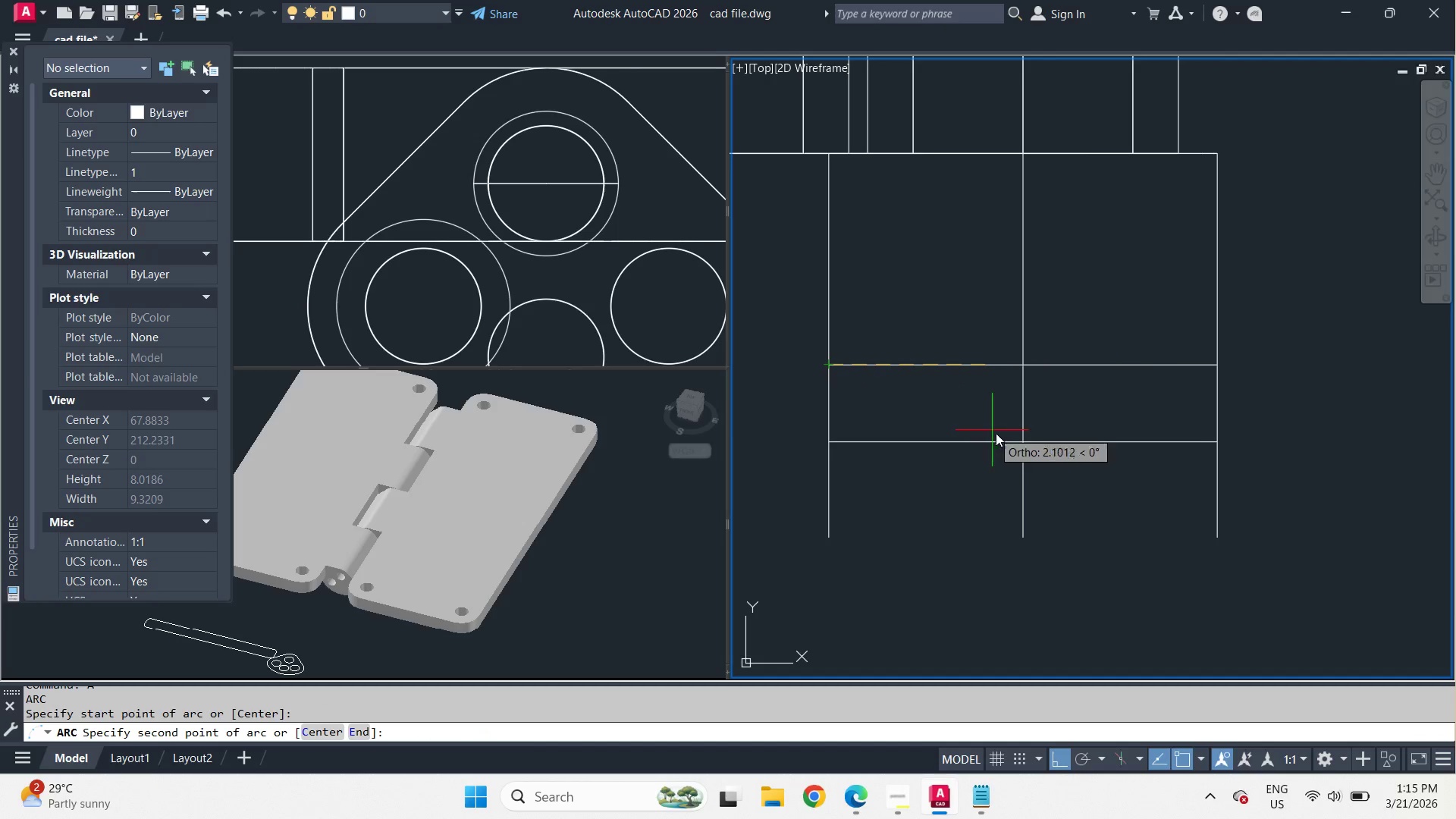 
left_click([1031, 444])
 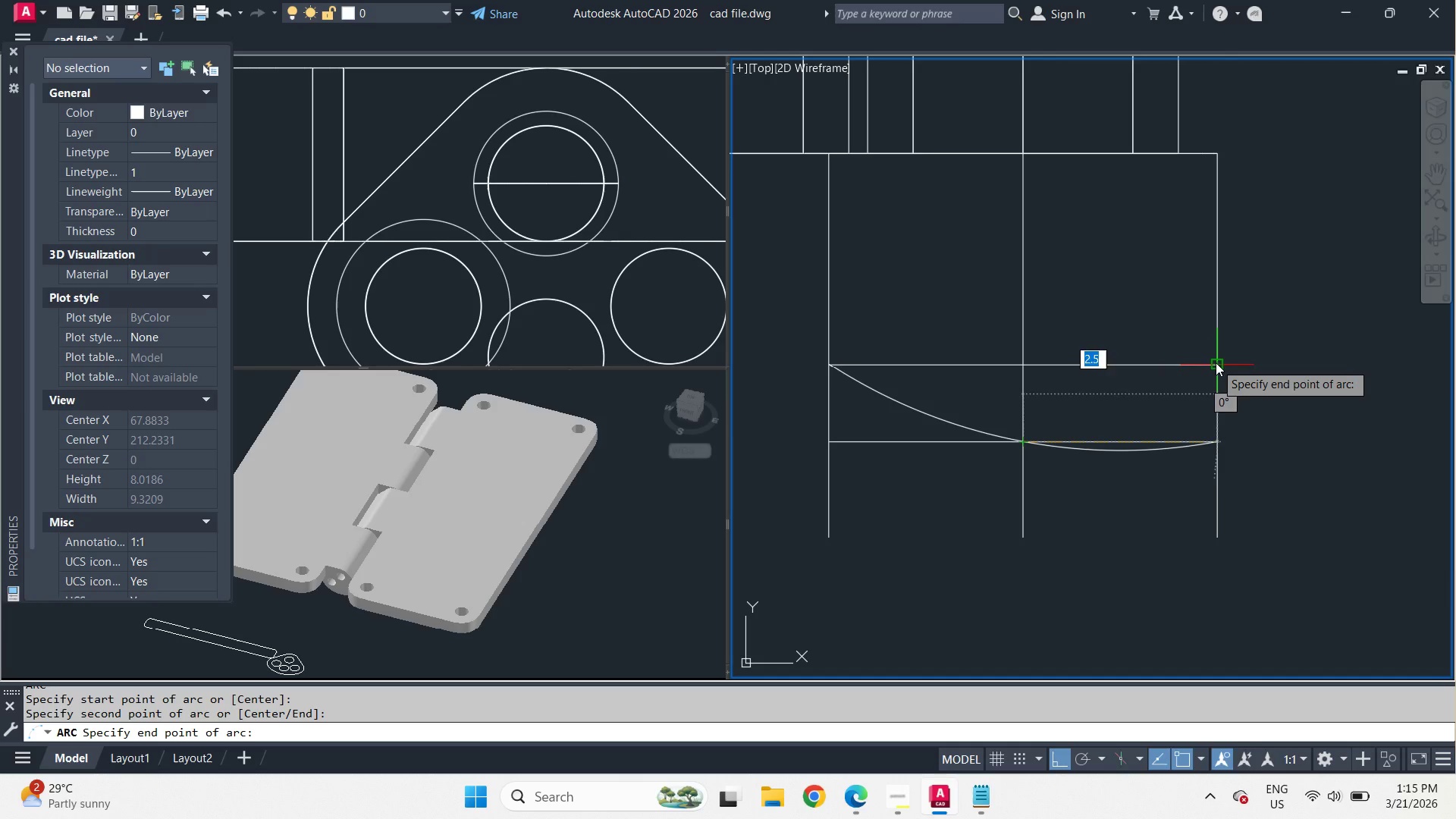 
left_click([1216, 362])
 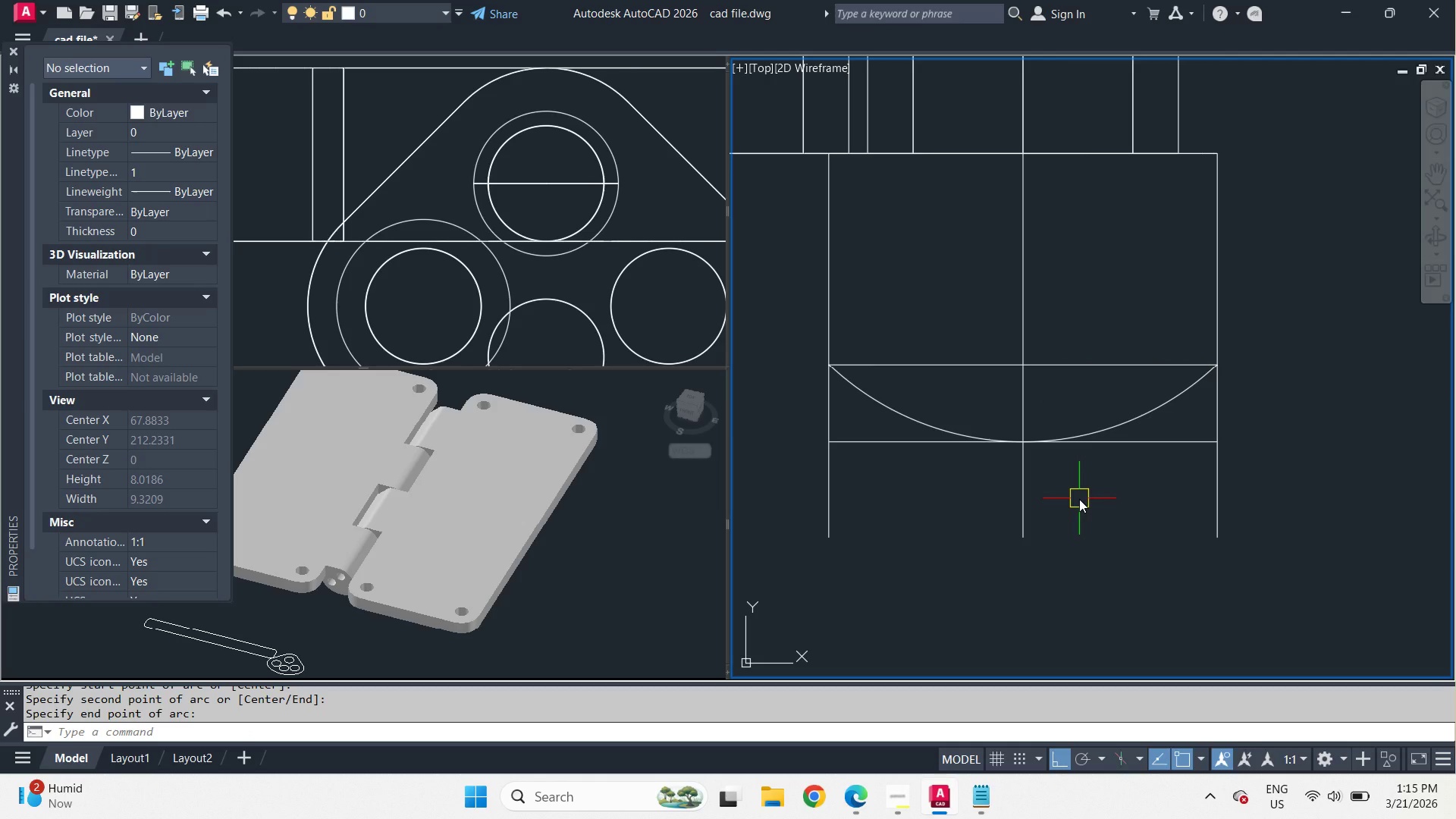 
wait(7.36)
 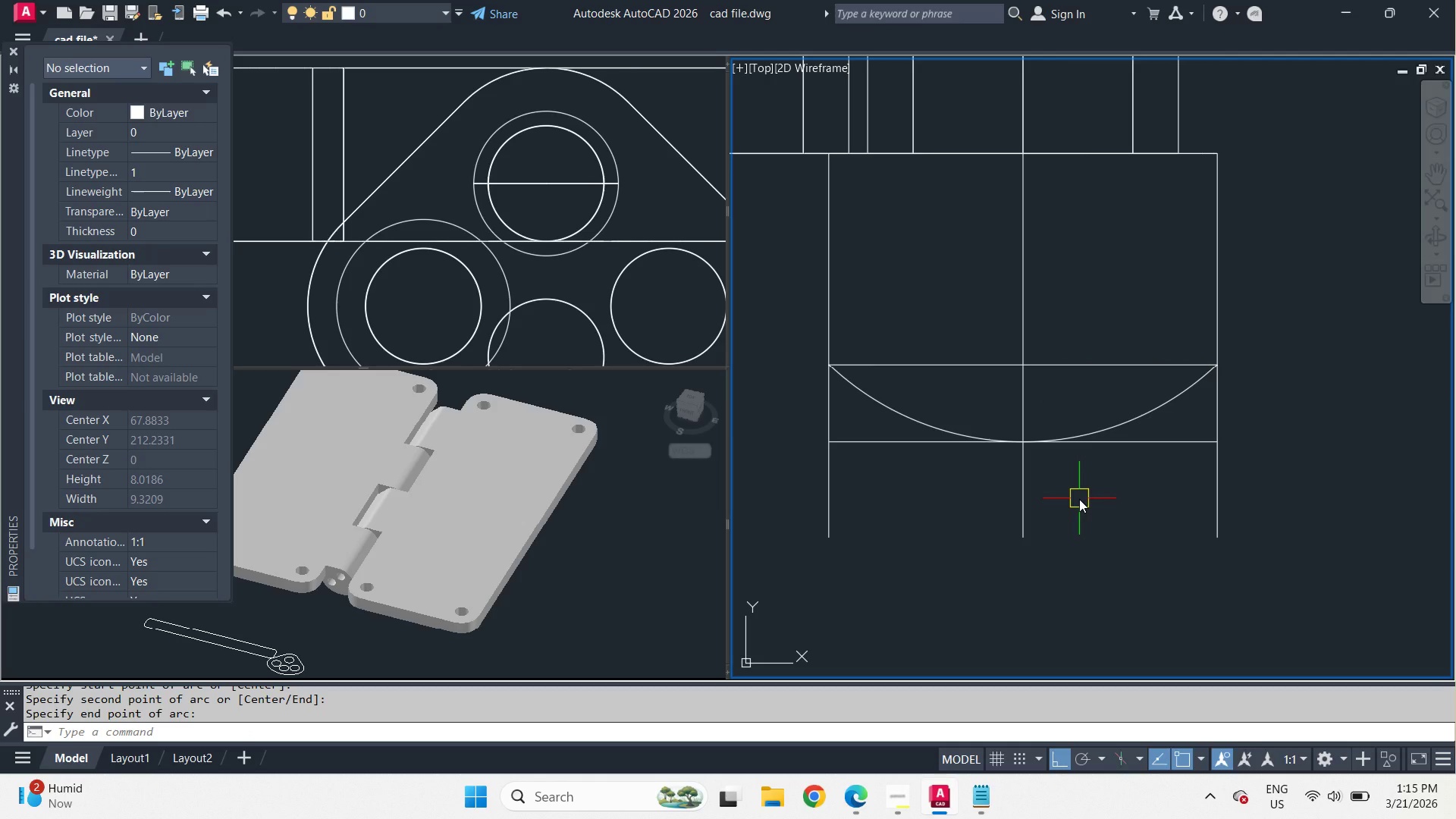 
type(tr )
 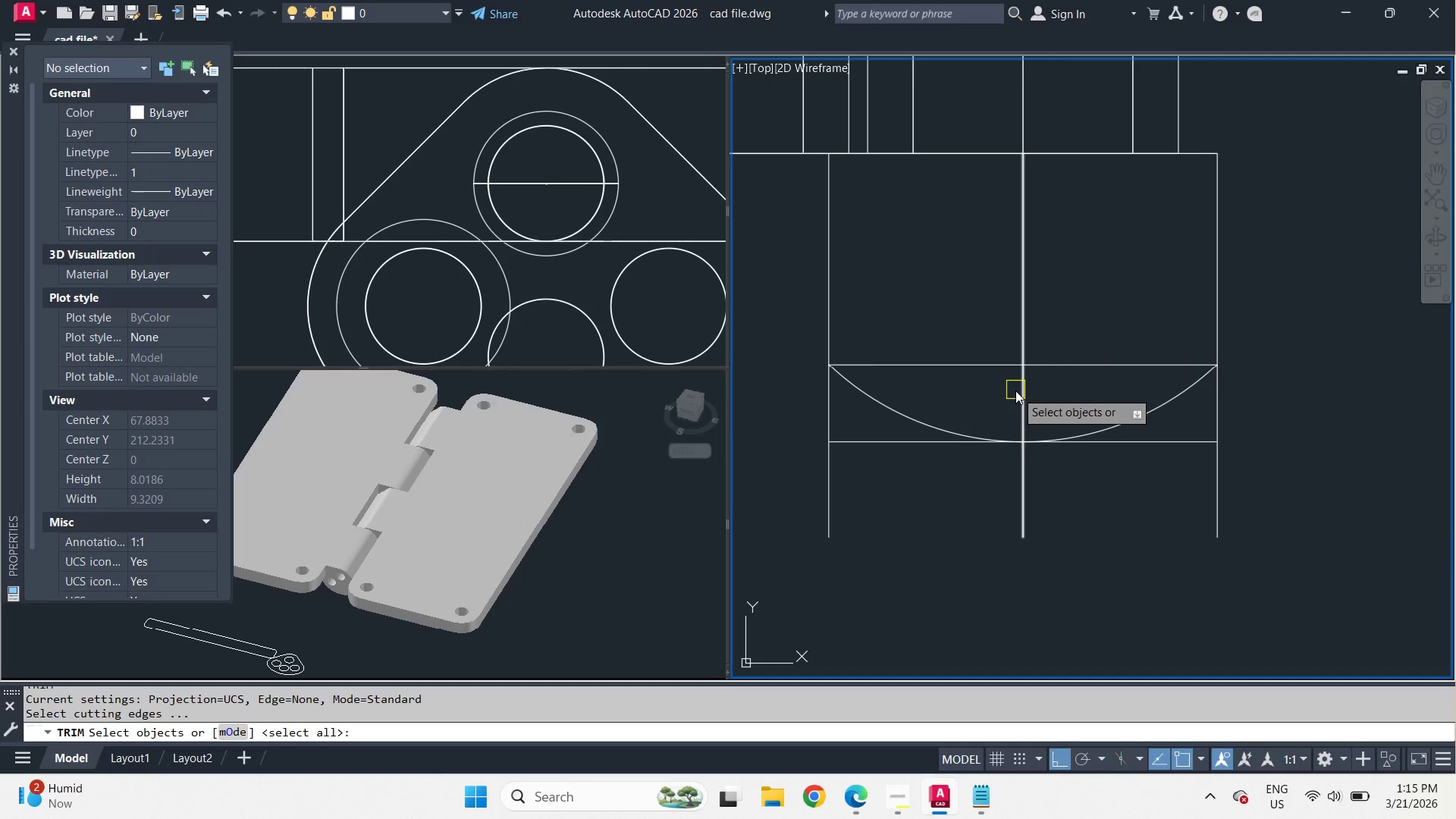 
left_click([1015, 391])
 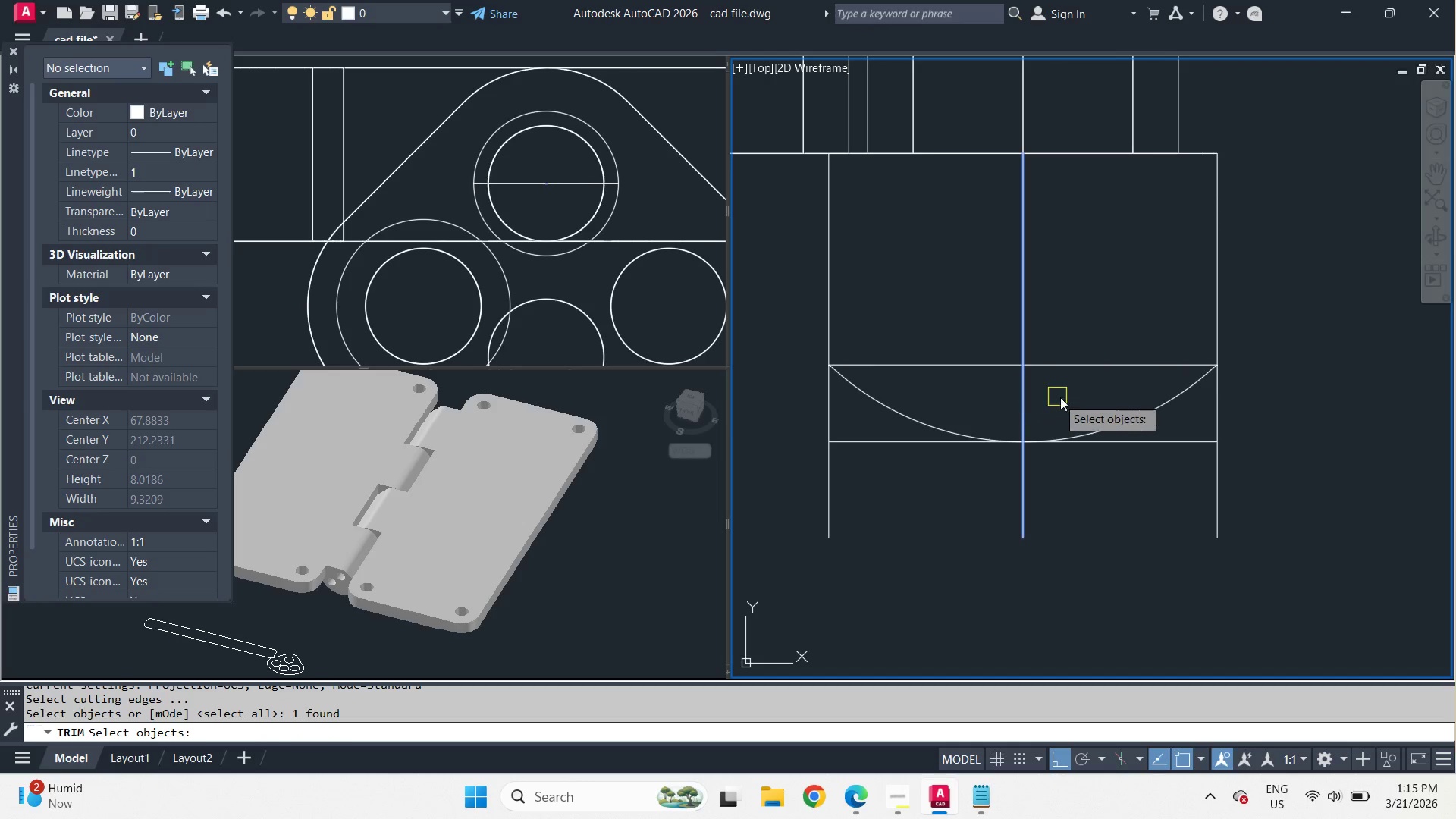 
key(Space)
 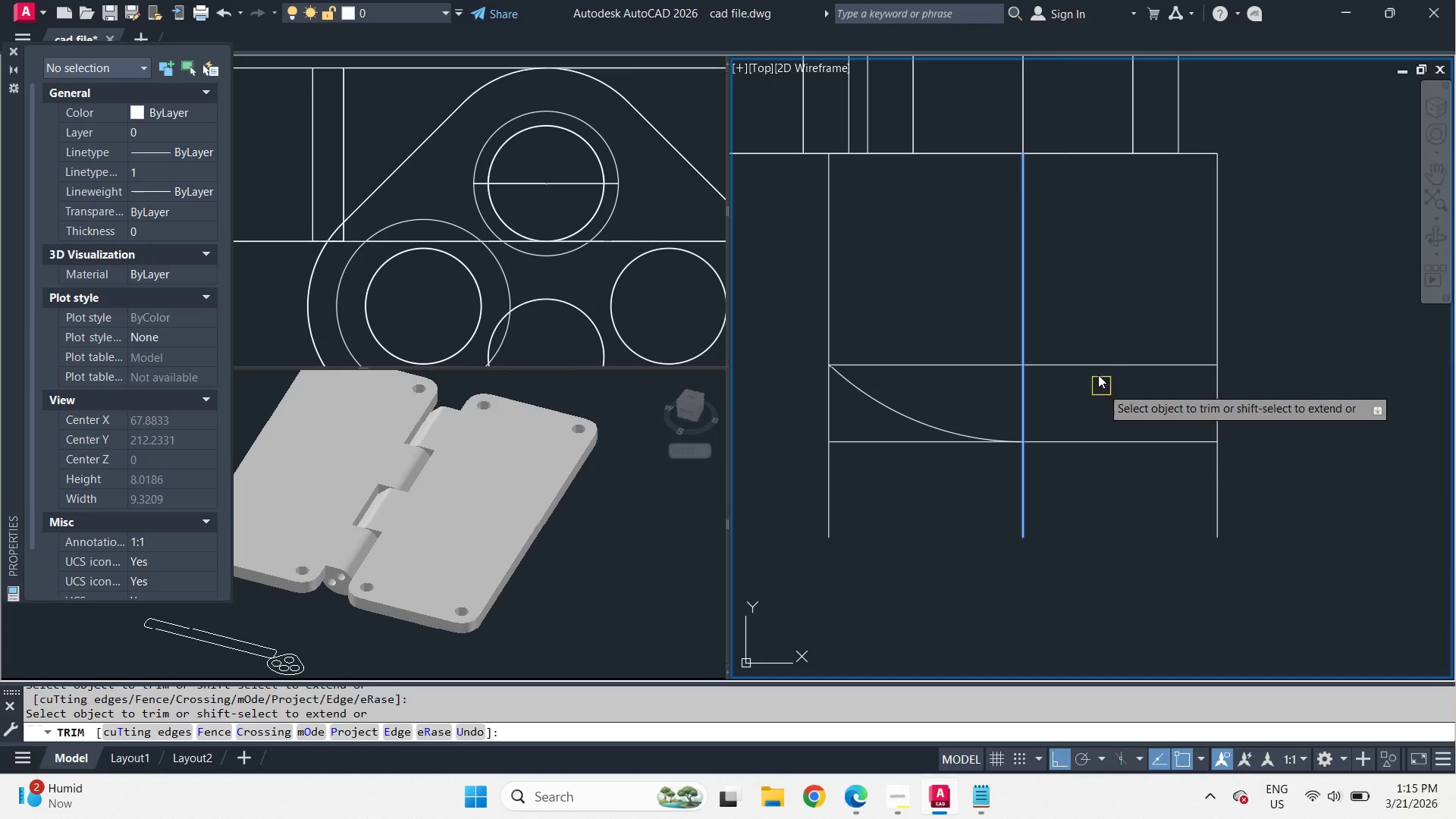 
double_click([1094, 365])
 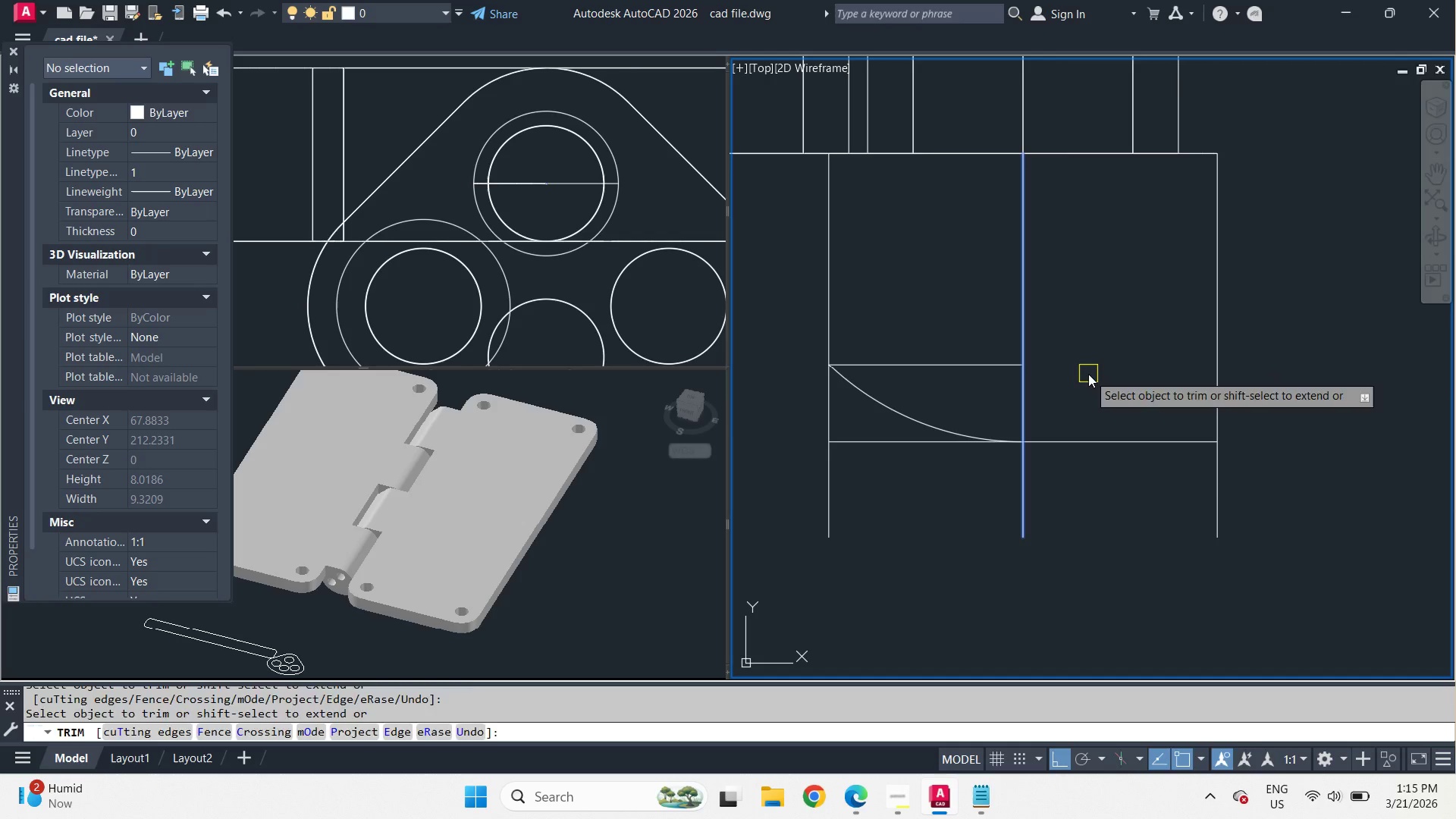 
type( tr )
 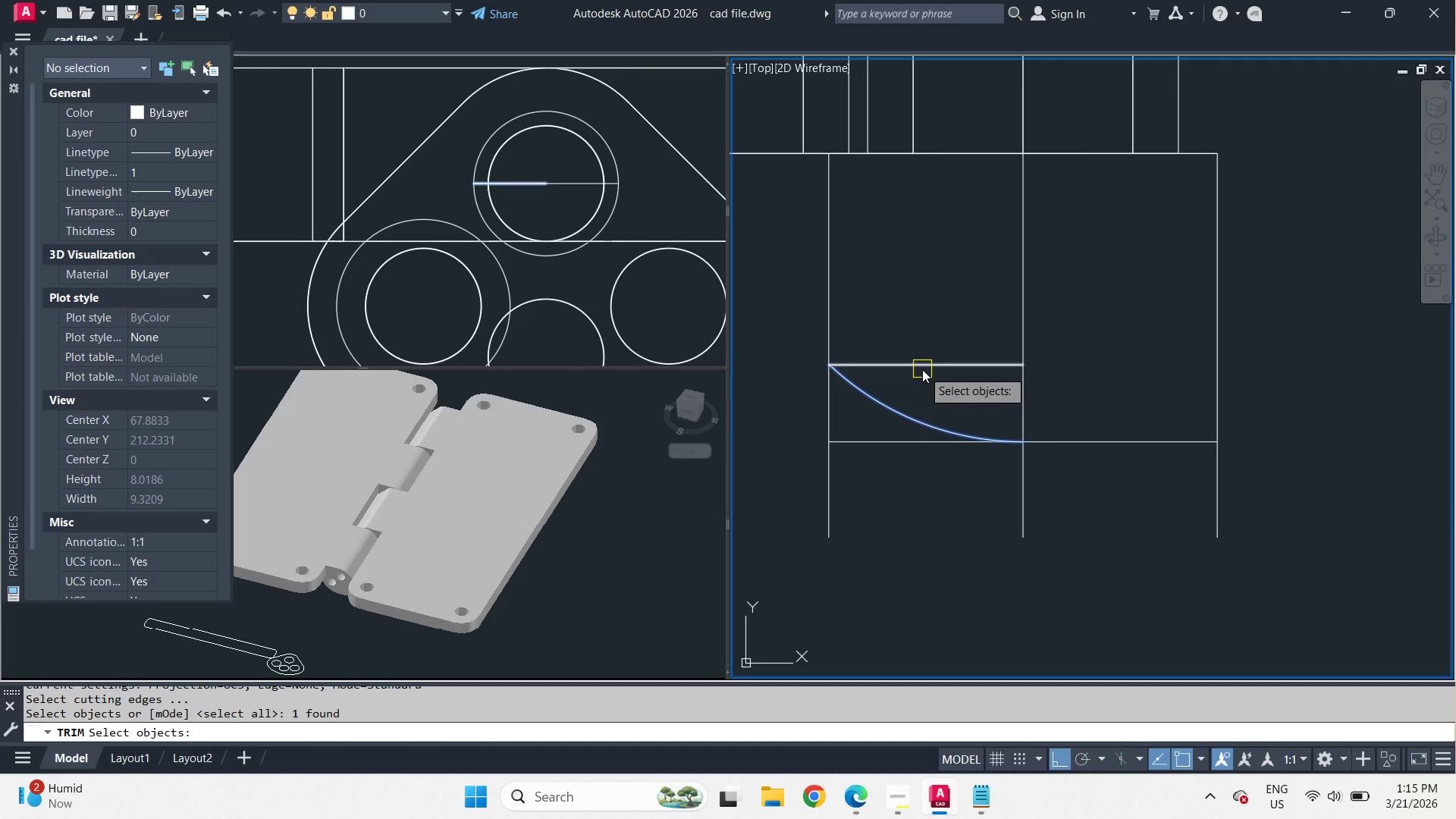 
double_click([922, 369])
 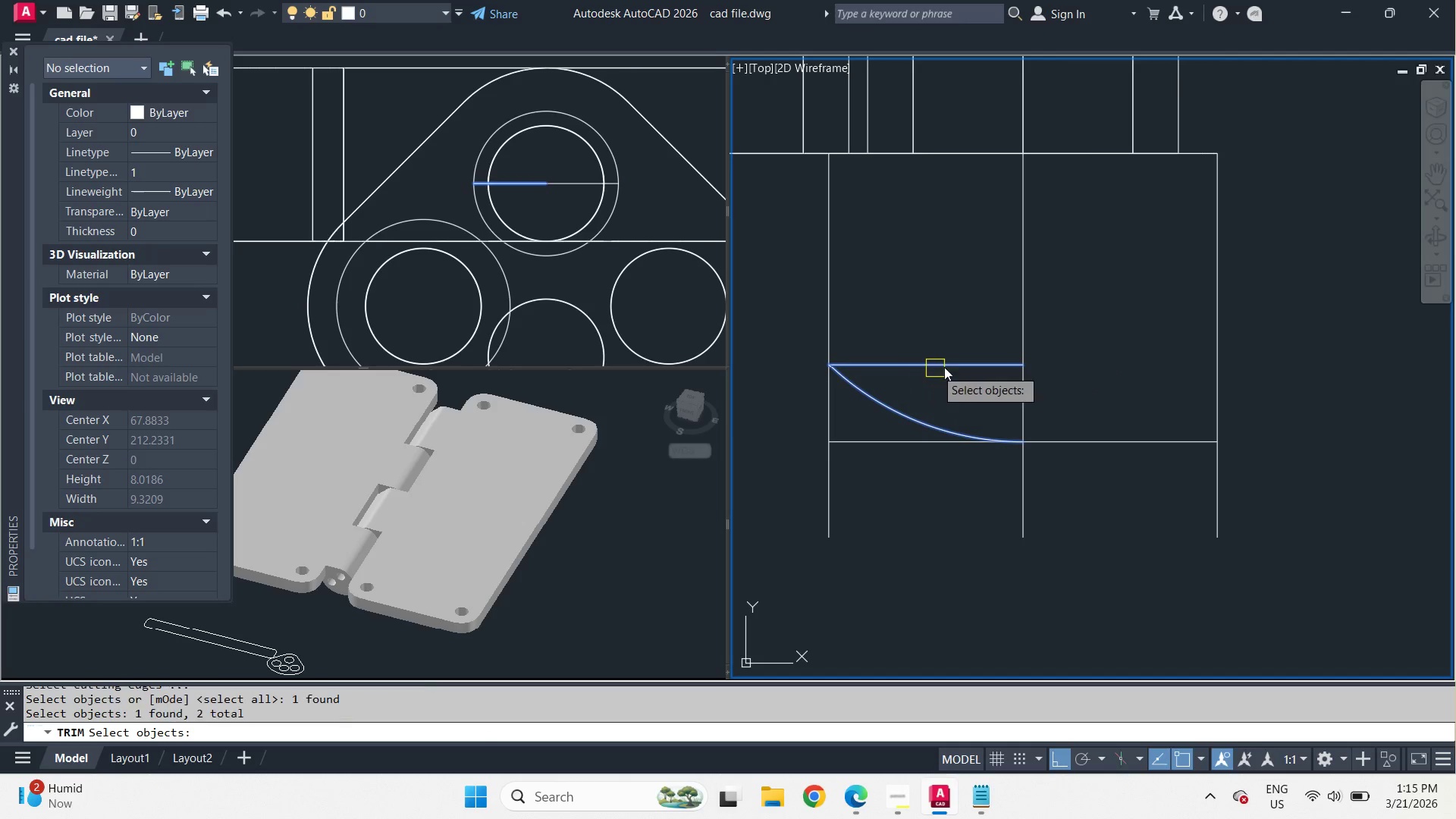 
key(Space)
 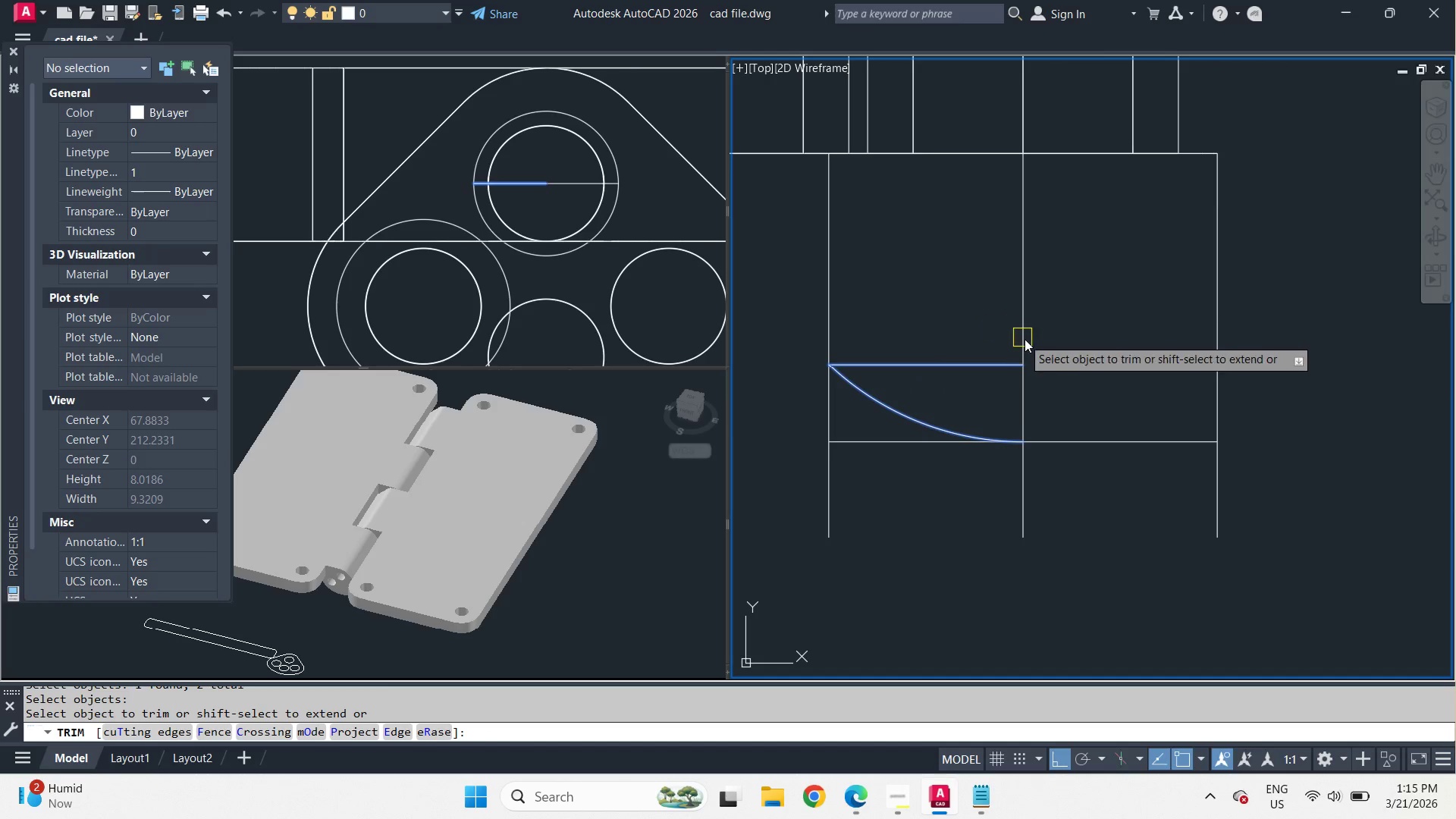 
left_click_drag(start_coordinate=[1025, 339], to_coordinate=[1025, 345])
 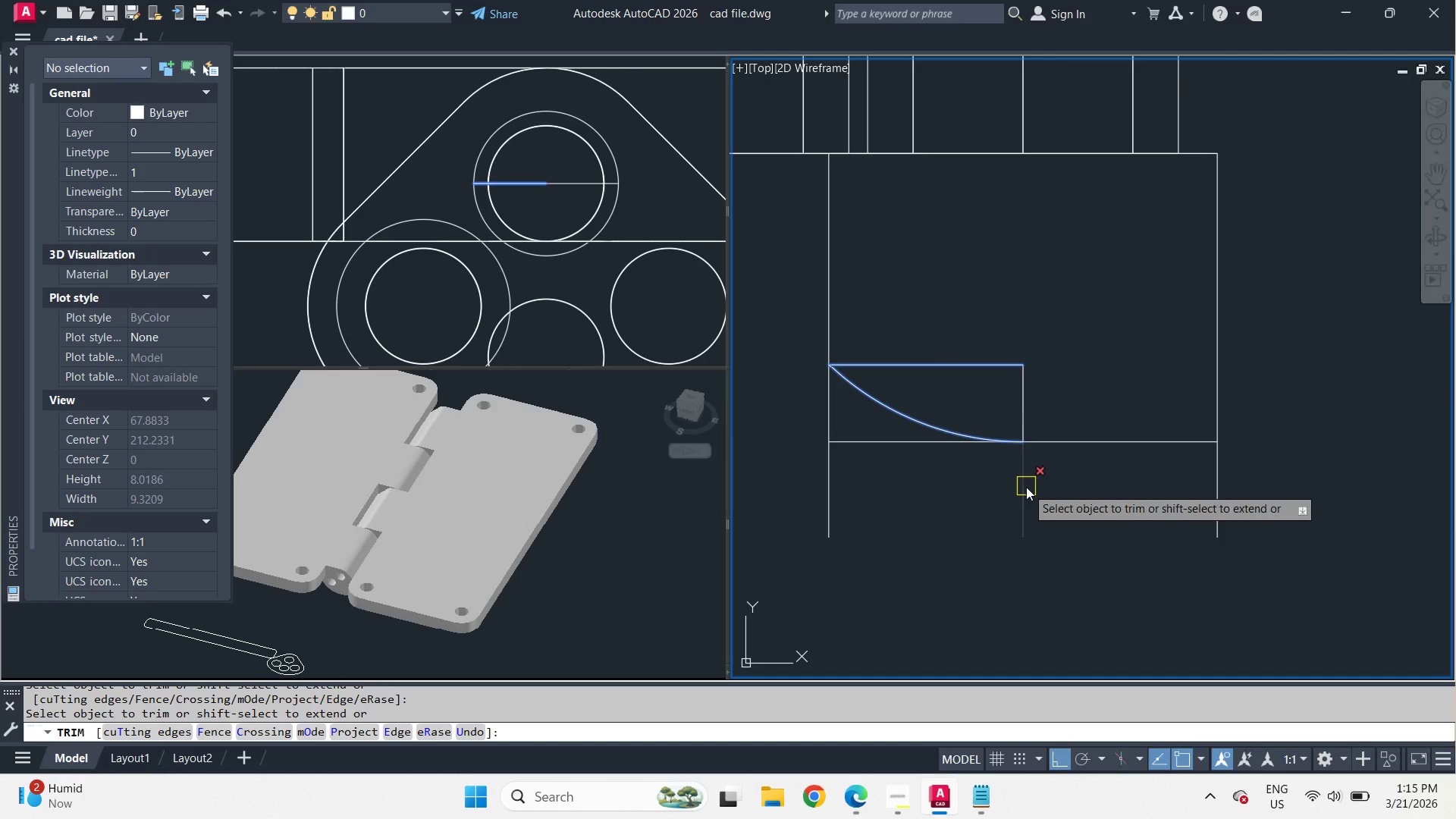 
left_click([1026, 487])
 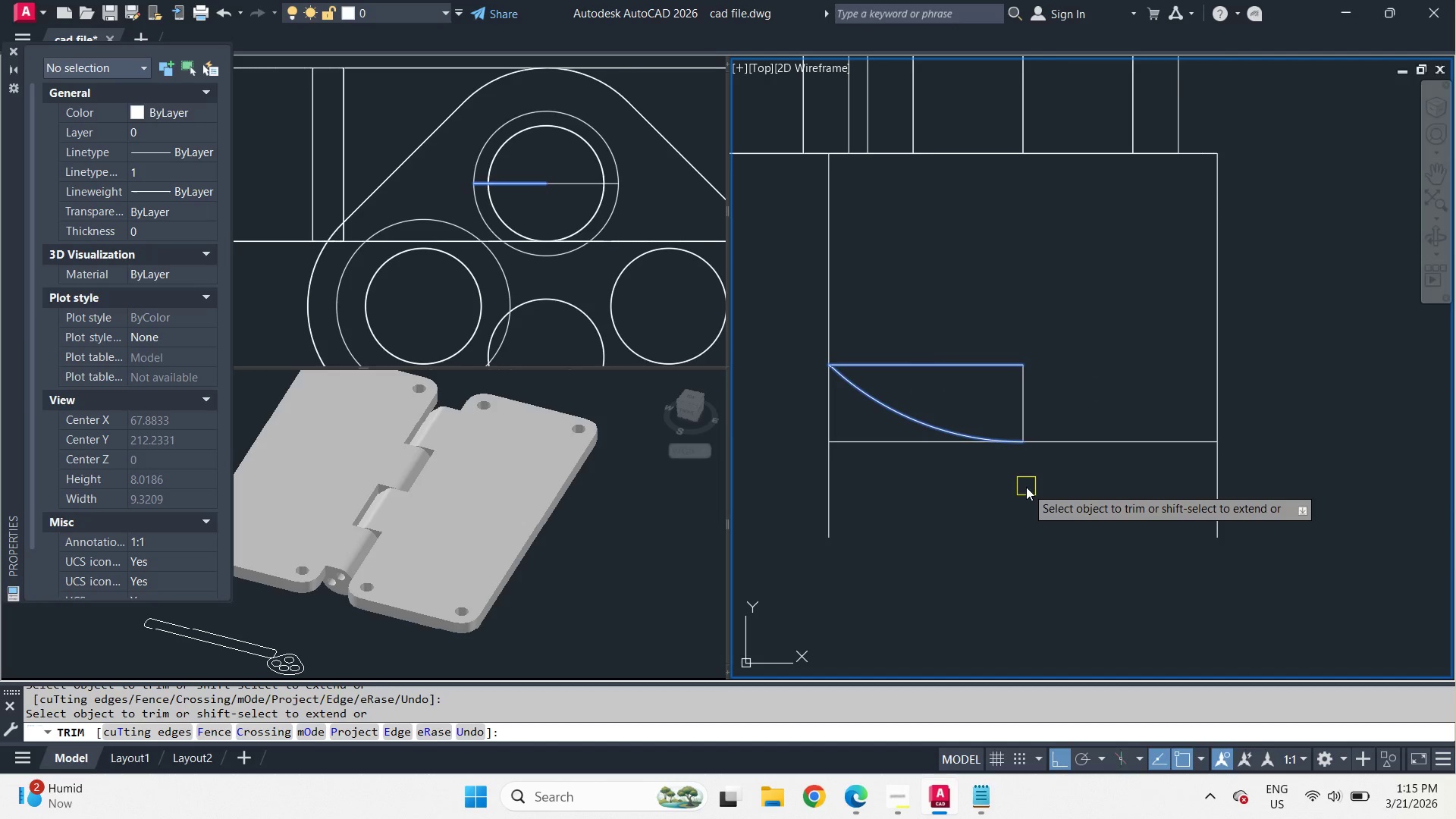 
key(Space)
 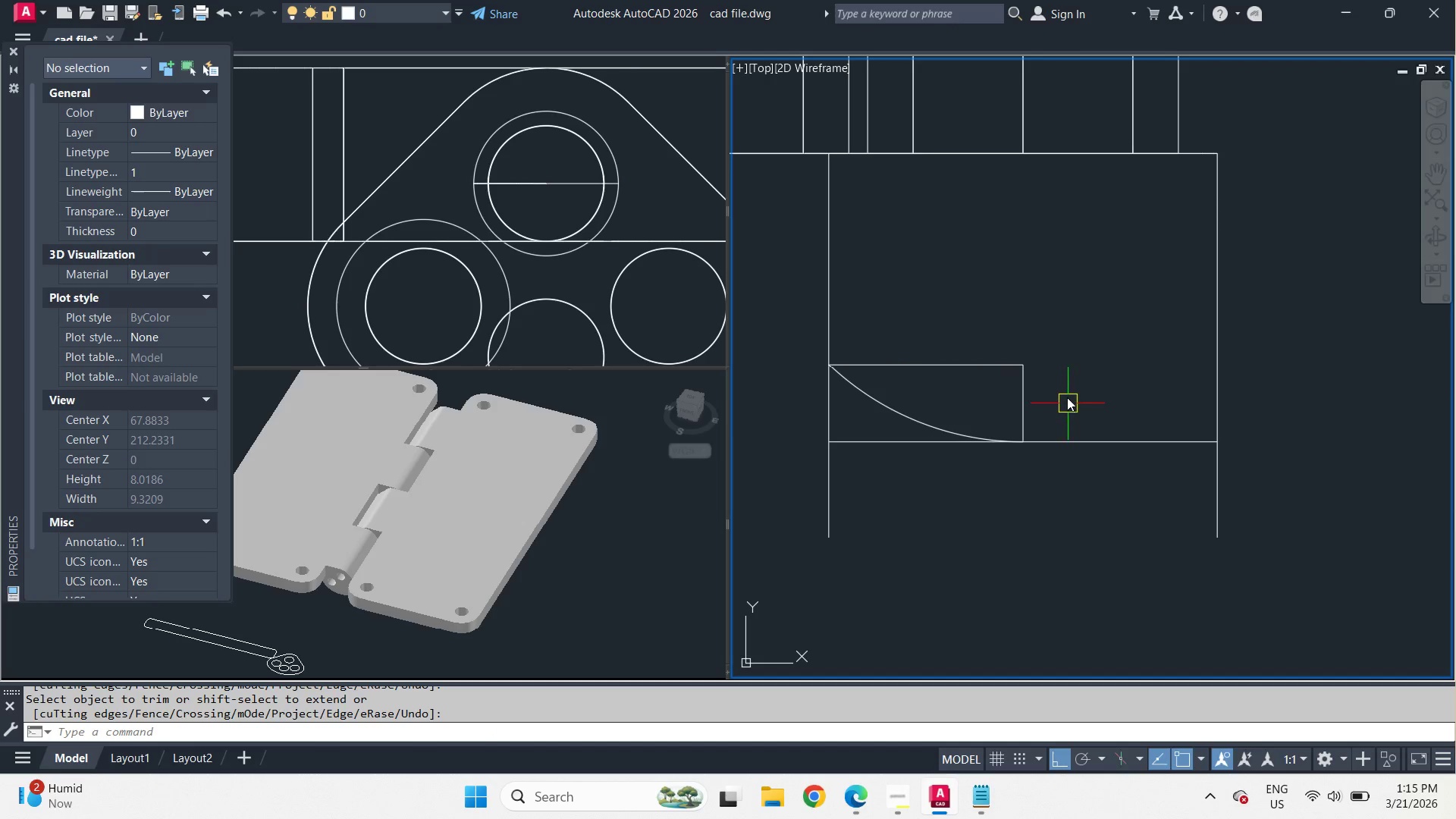 
left_click_drag(start_coordinate=[1065, 342], to_coordinate=[1044, 361])
 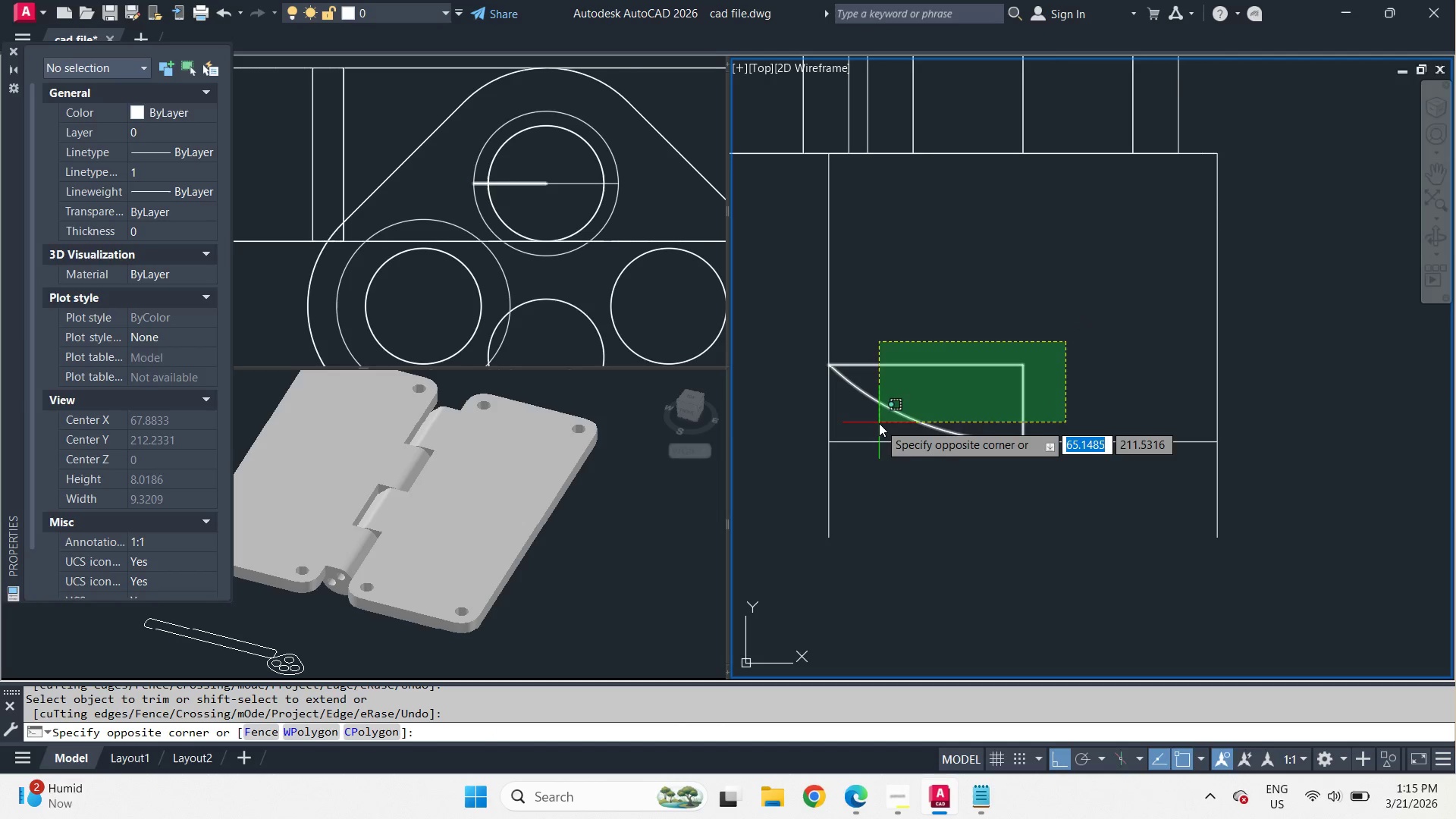 
left_click([879, 422])
 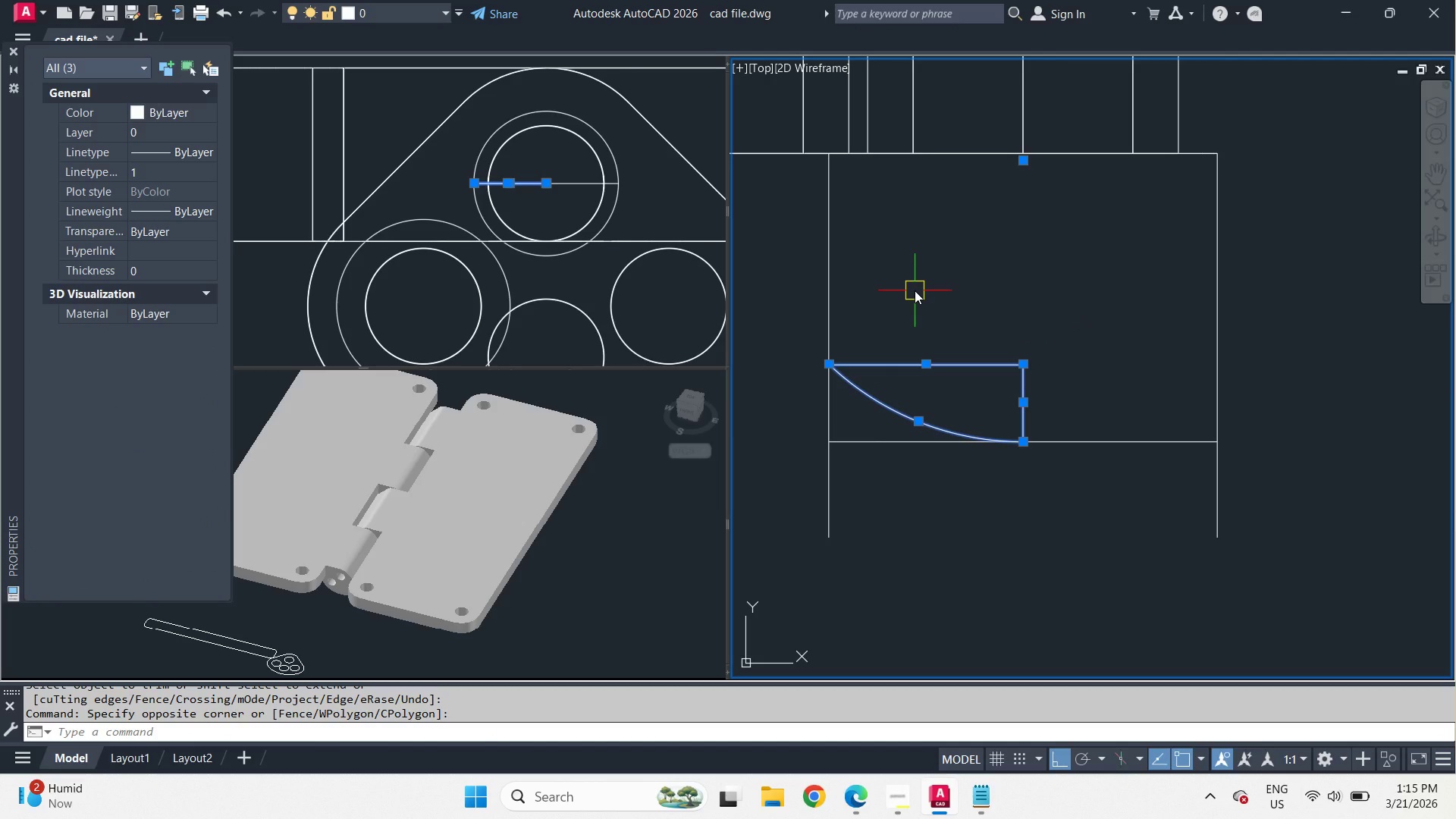 
key(J)
 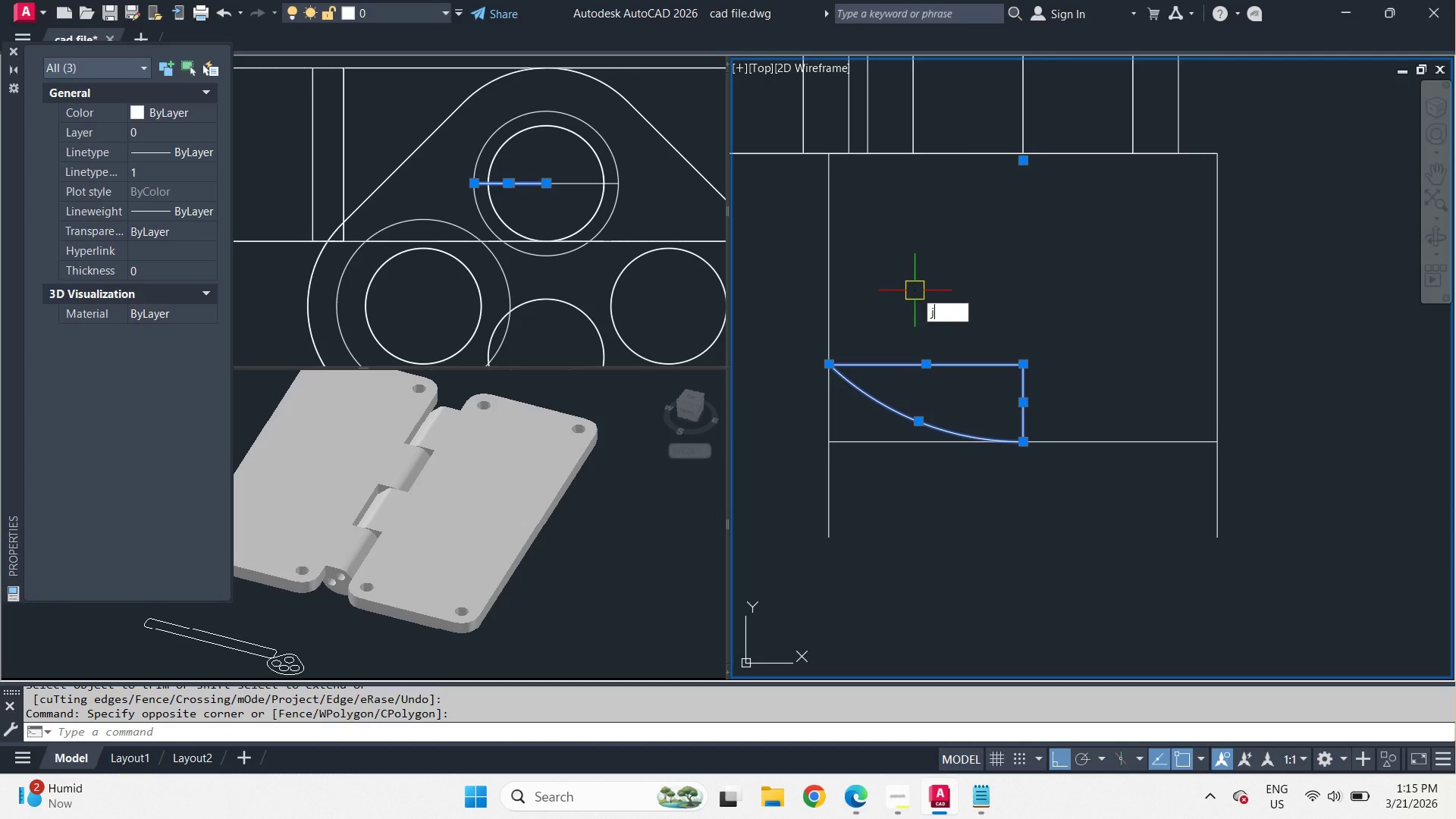 
key(Space)
 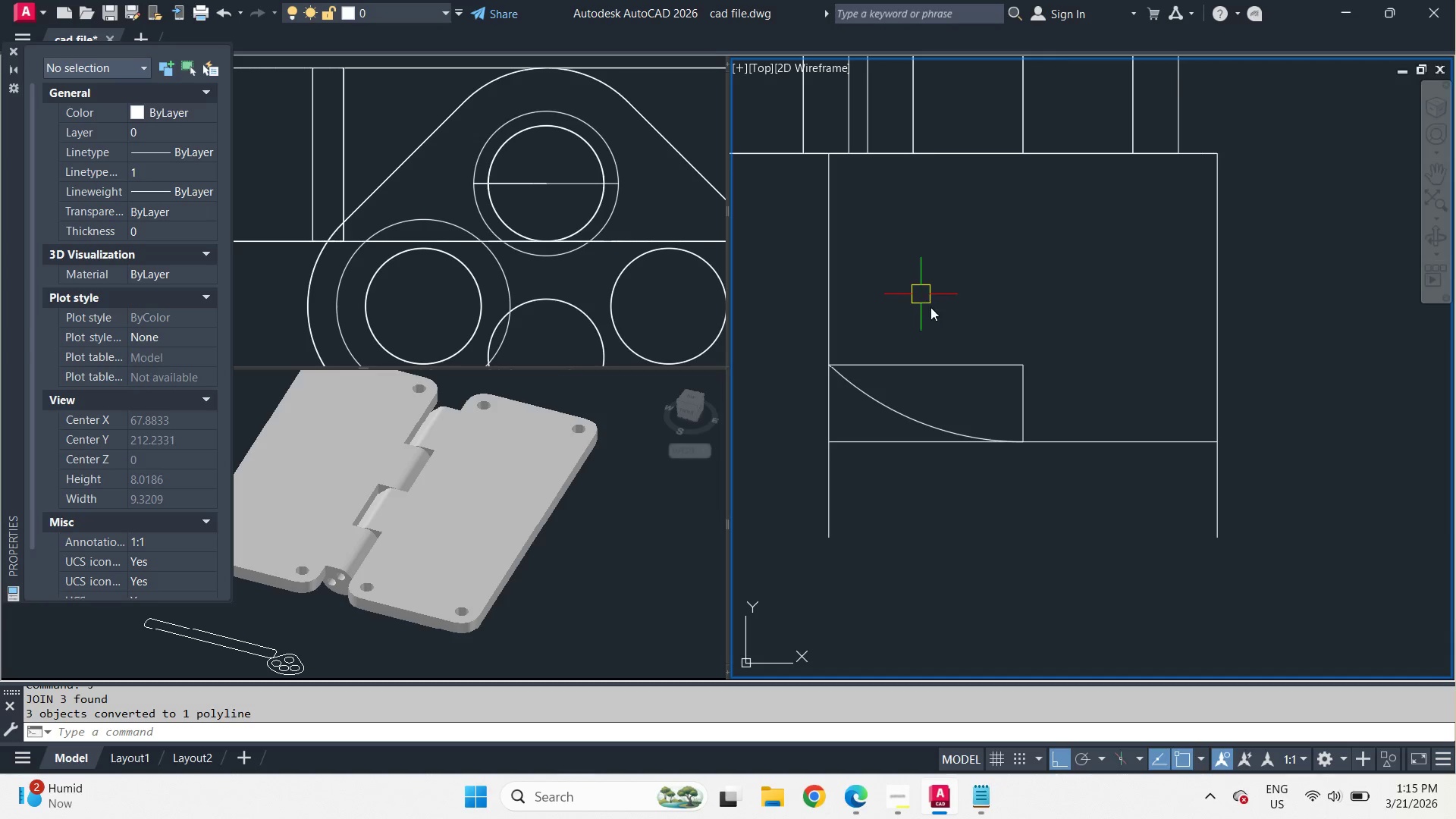 
wait(5.96)
 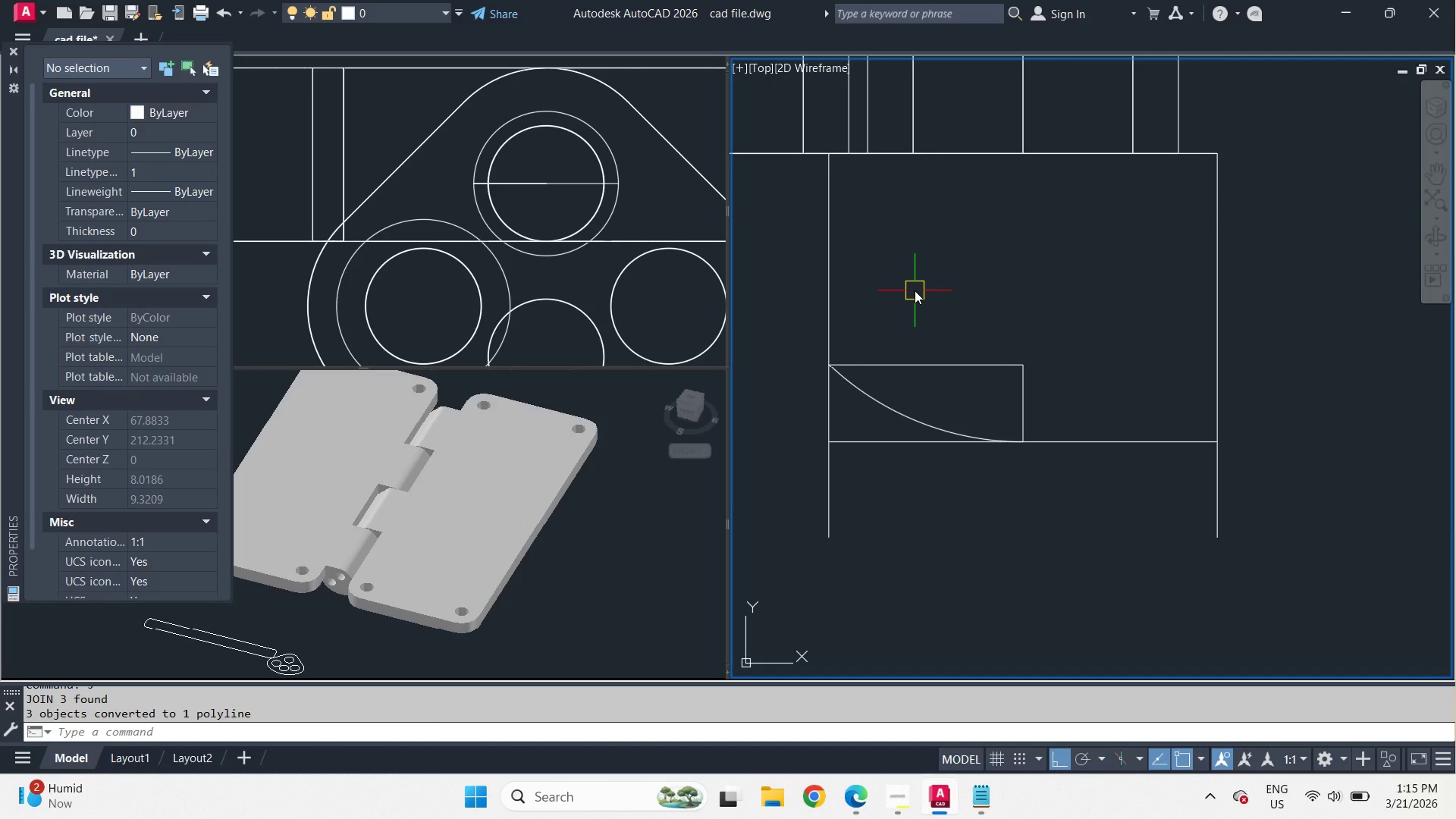 
mouse_move([968, 340])
 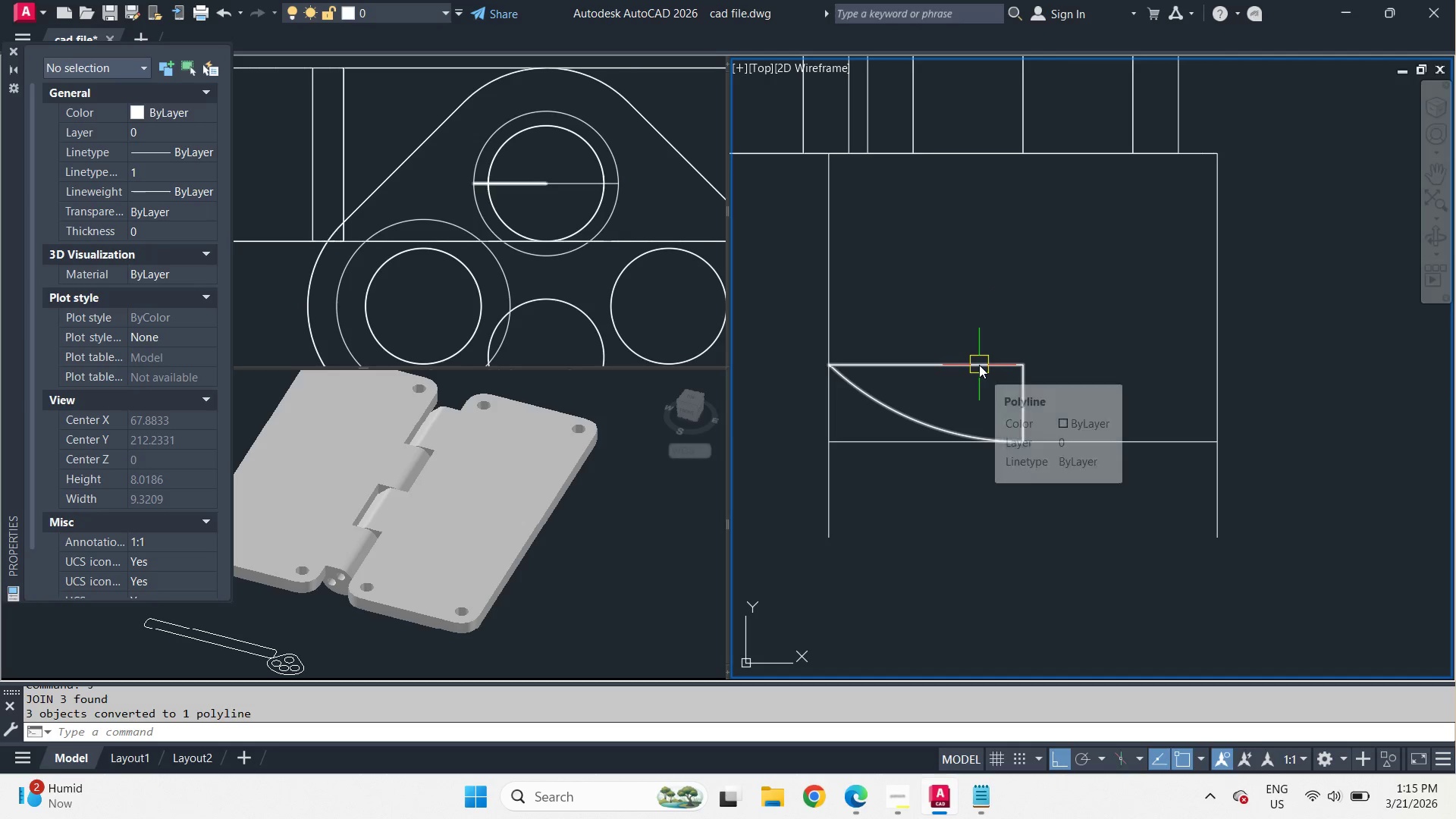 
left_click([979, 365])
 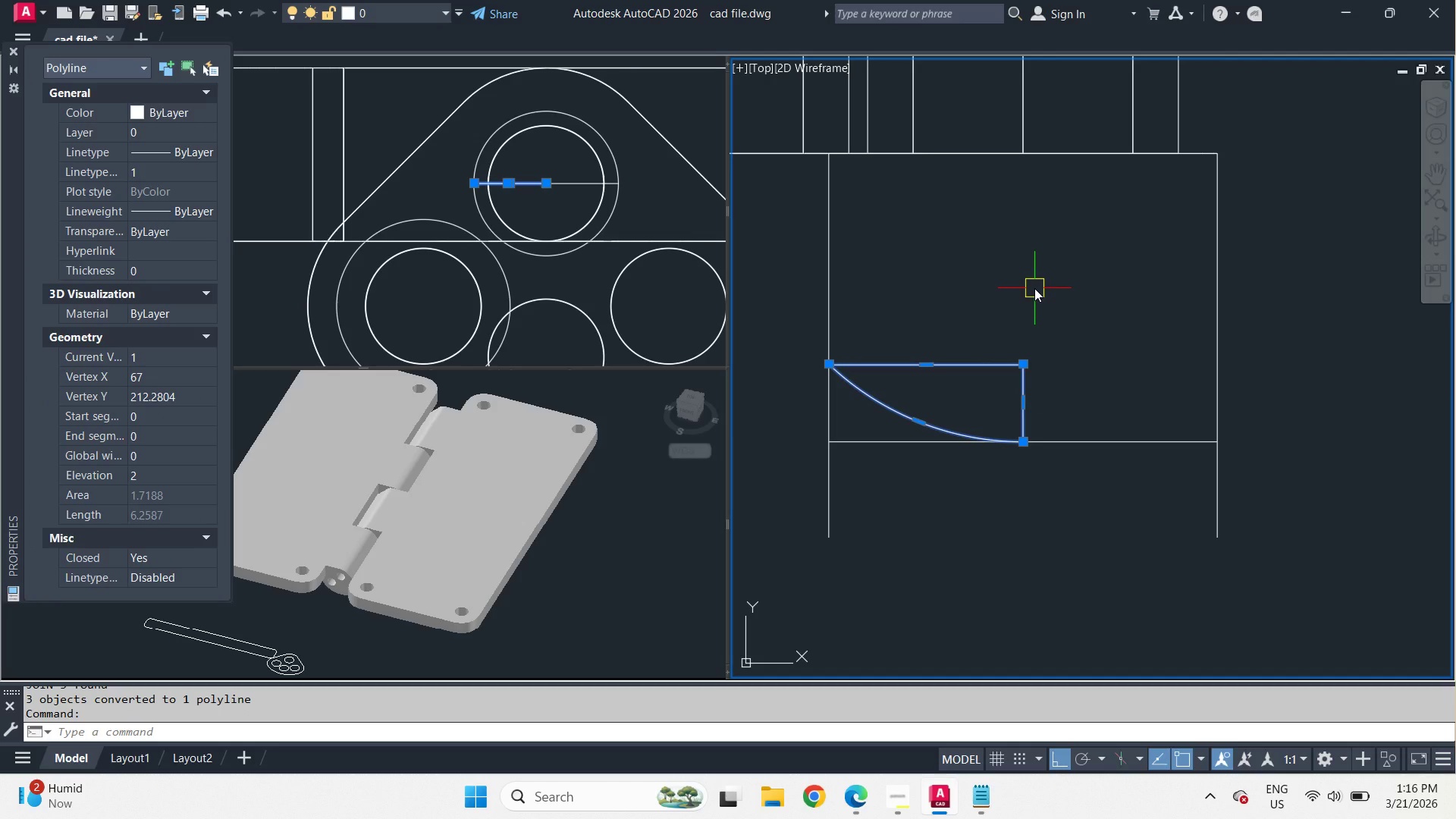 
type(rev )
 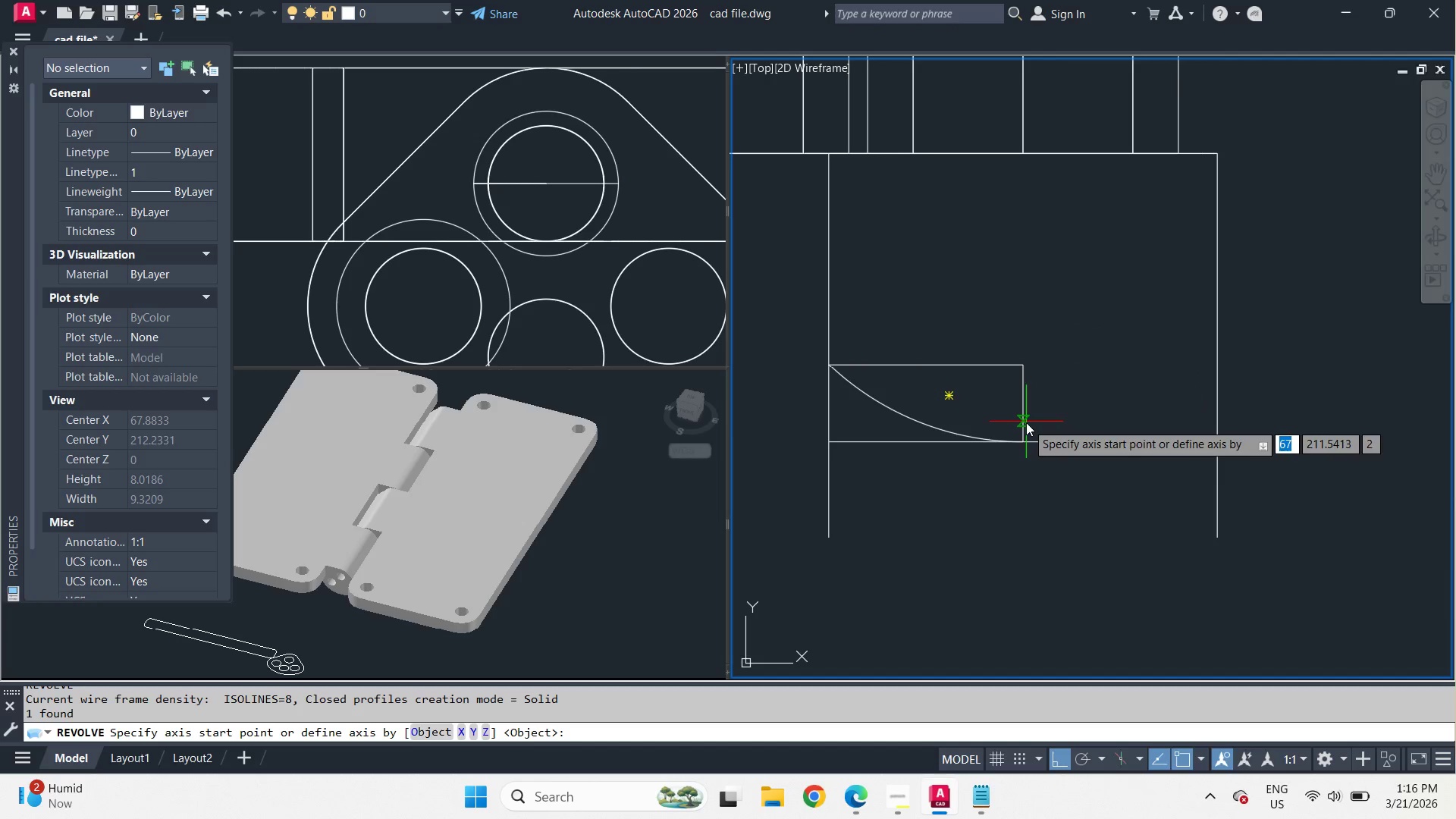 
left_click([1025, 383])
 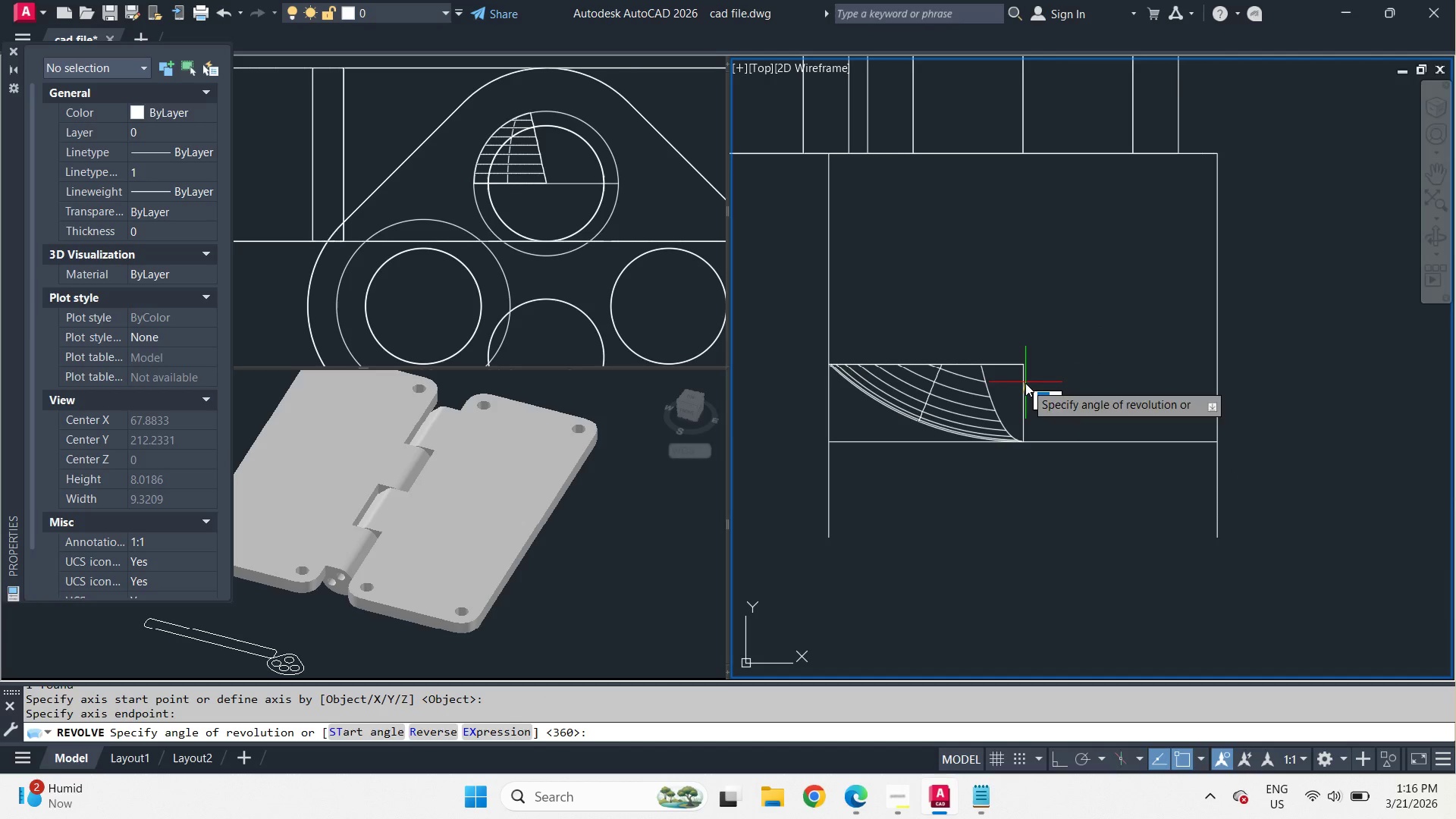 
key(Space)
 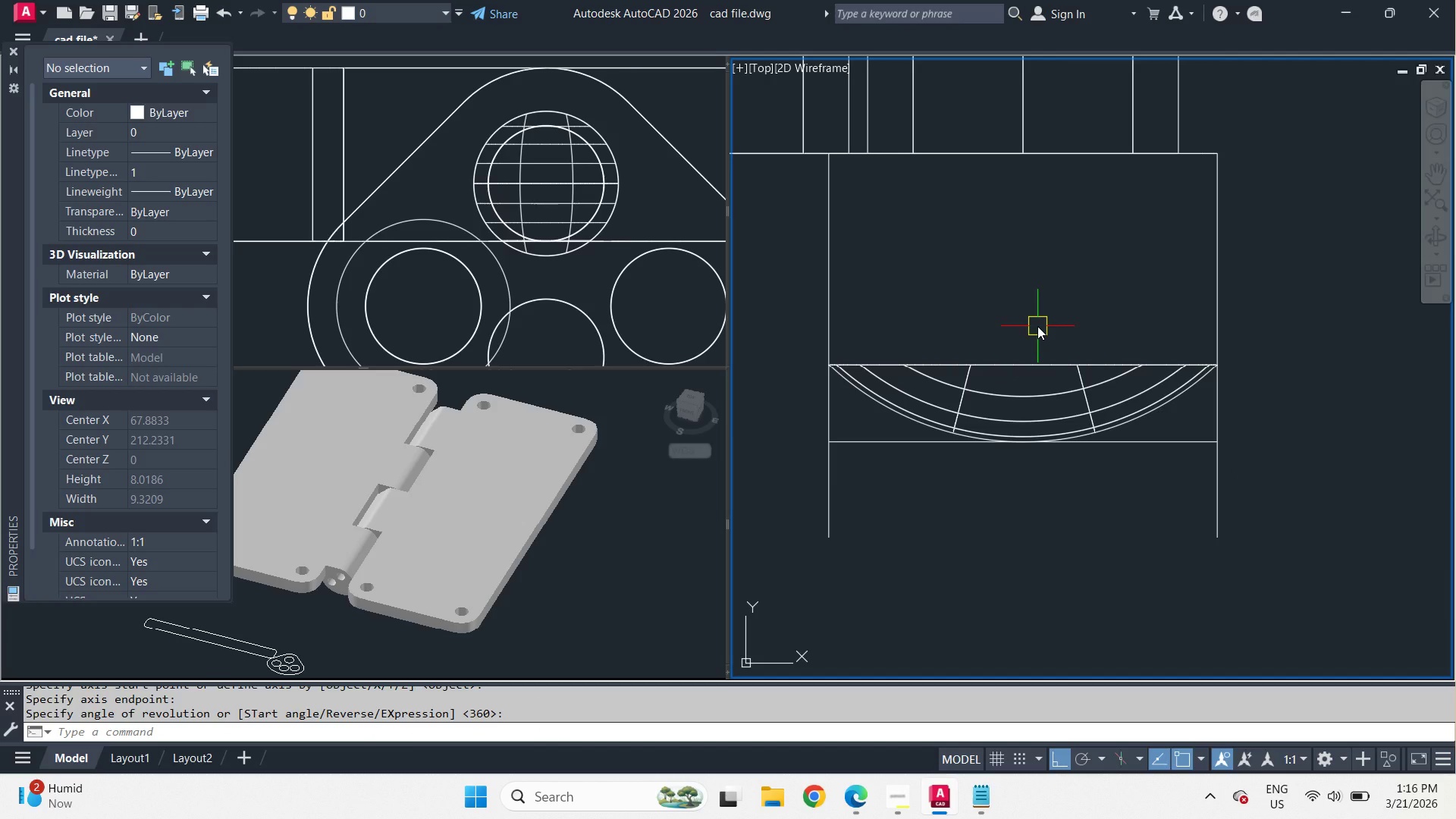 
type(rec )
 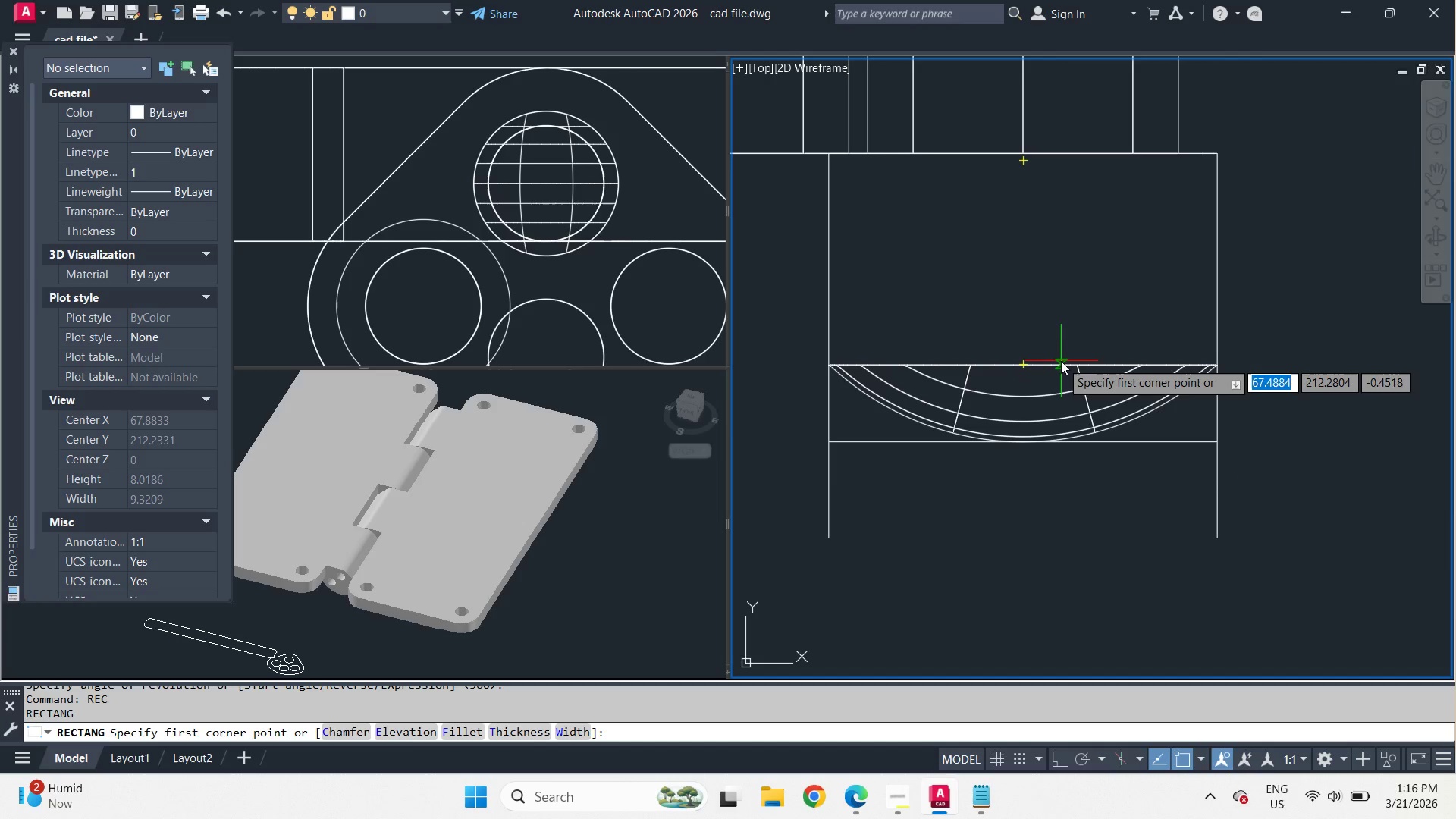 
left_click([1060, 362])
 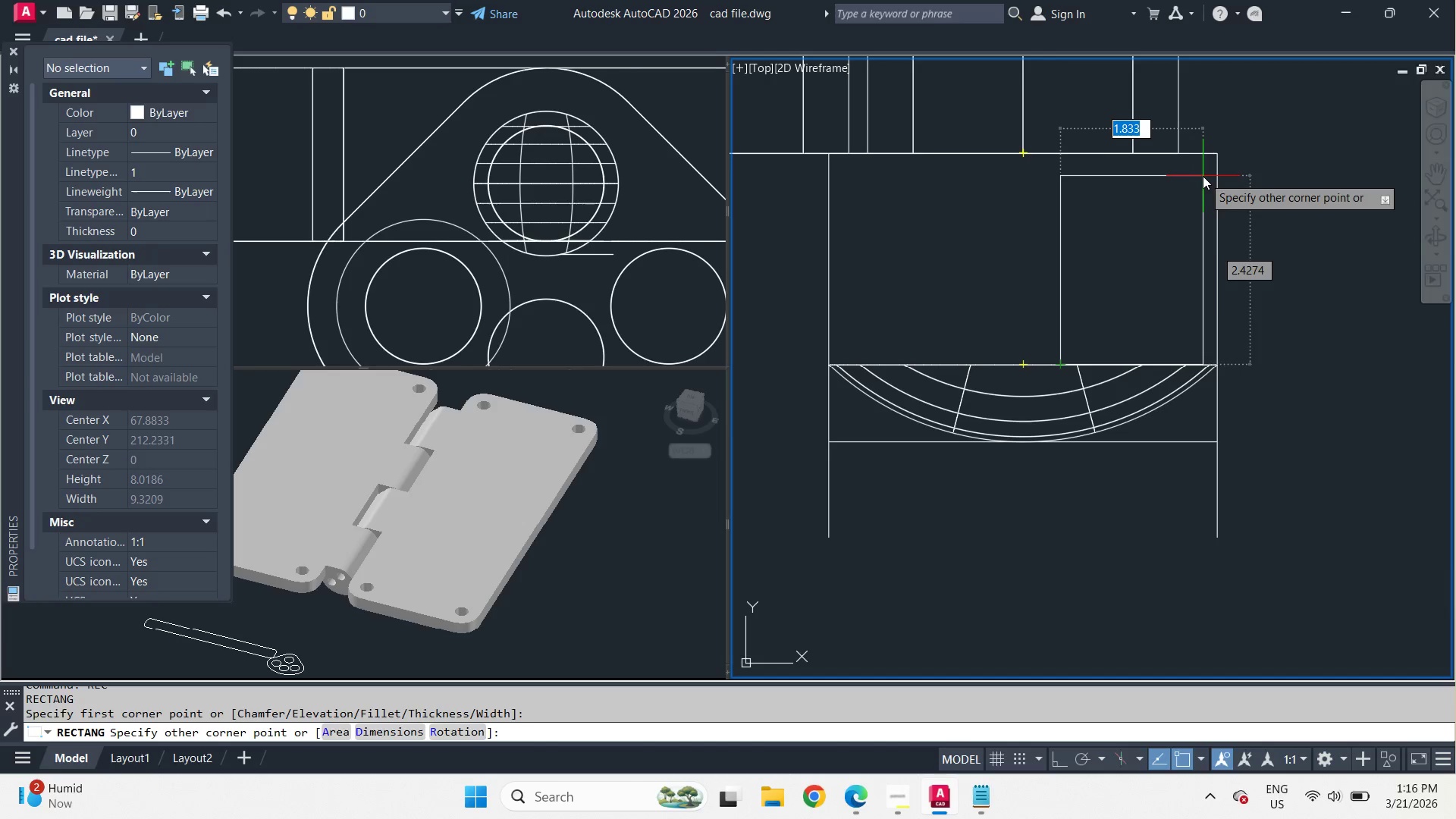 
left_click([1213, 161])
 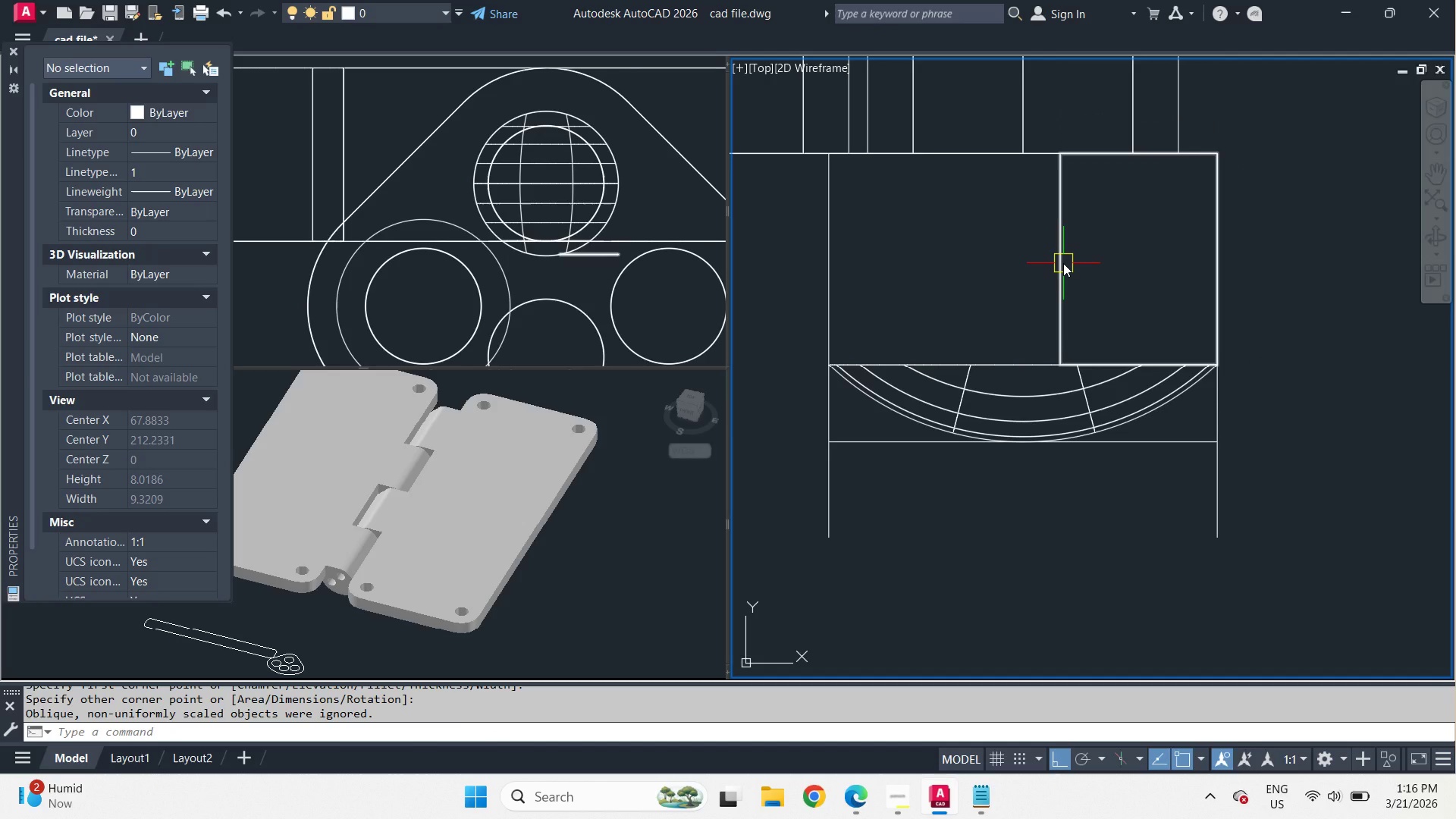 
left_click([1063, 263])
 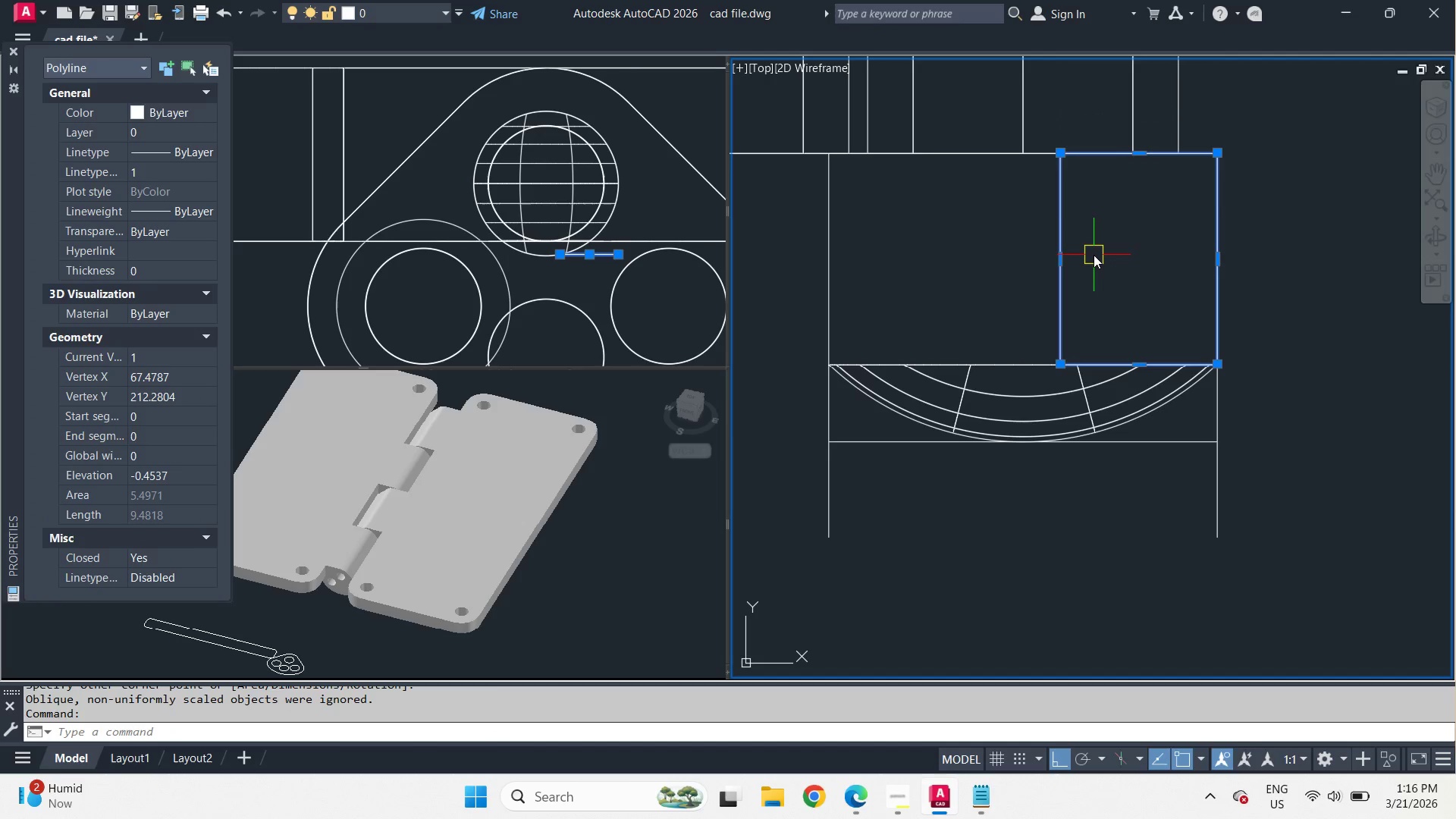 
key(M)
 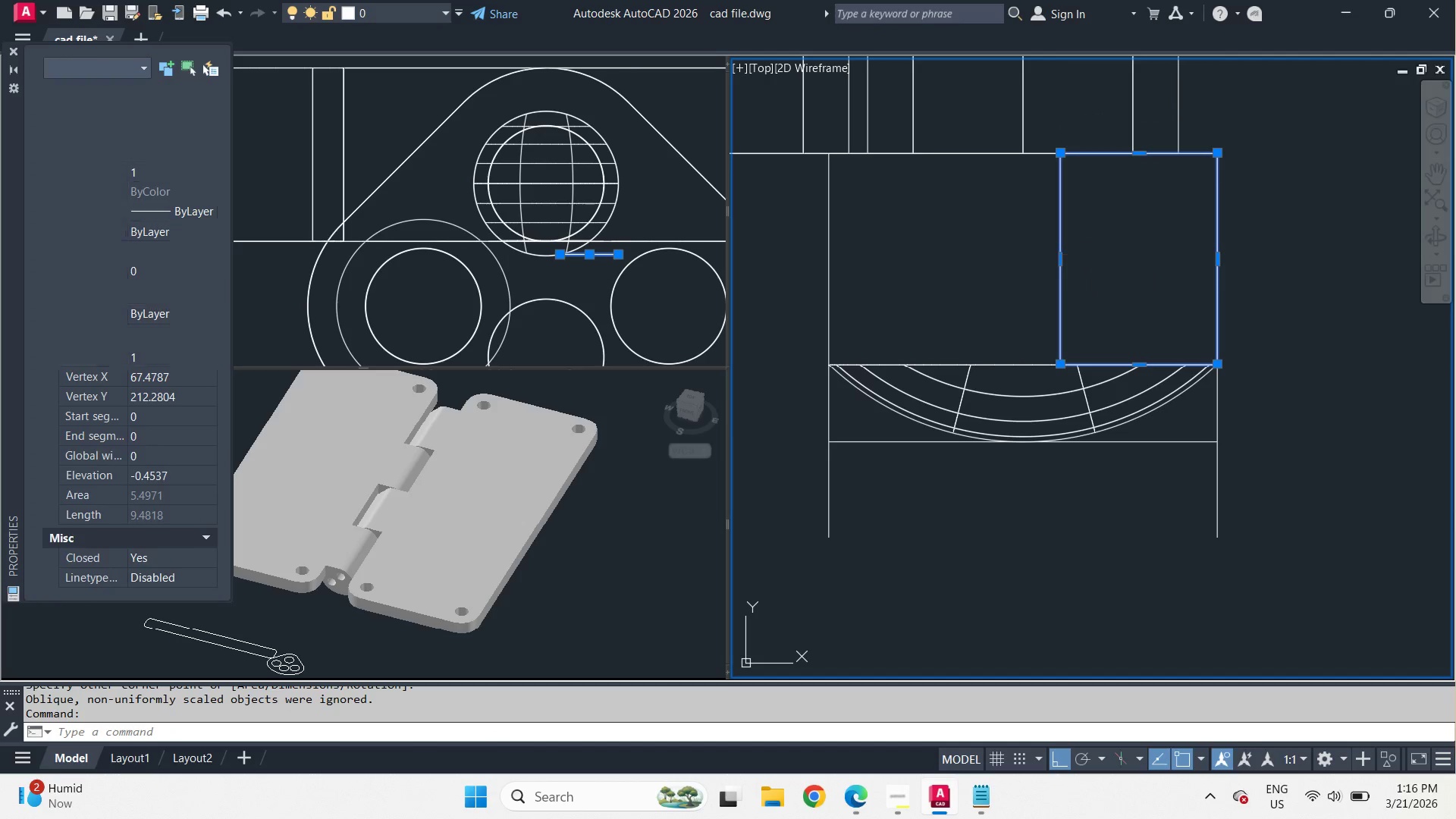 
key(Space)
 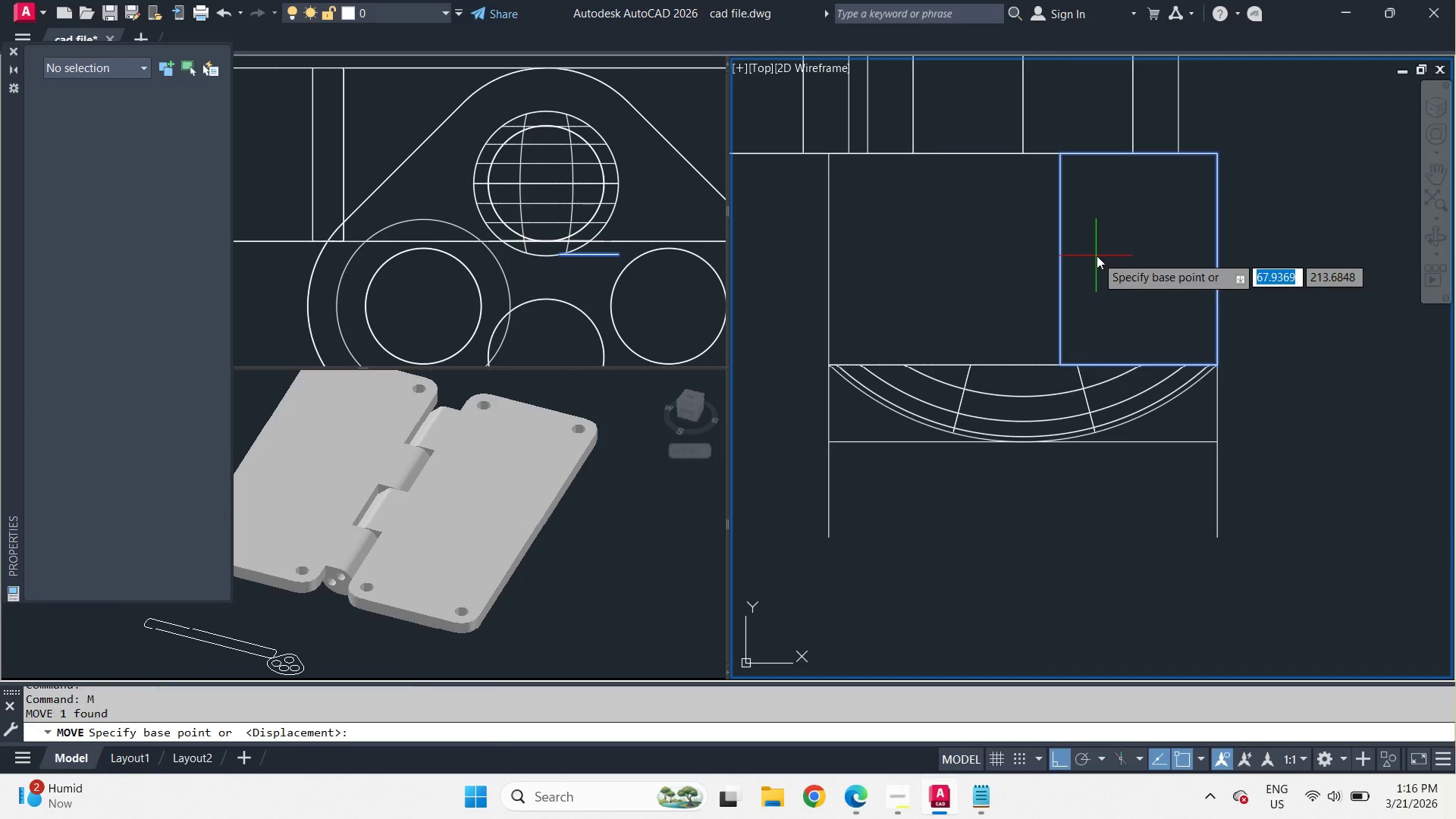 
left_click_drag(start_coordinate=[1096, 256], to_coordinate=[1116, 256])
 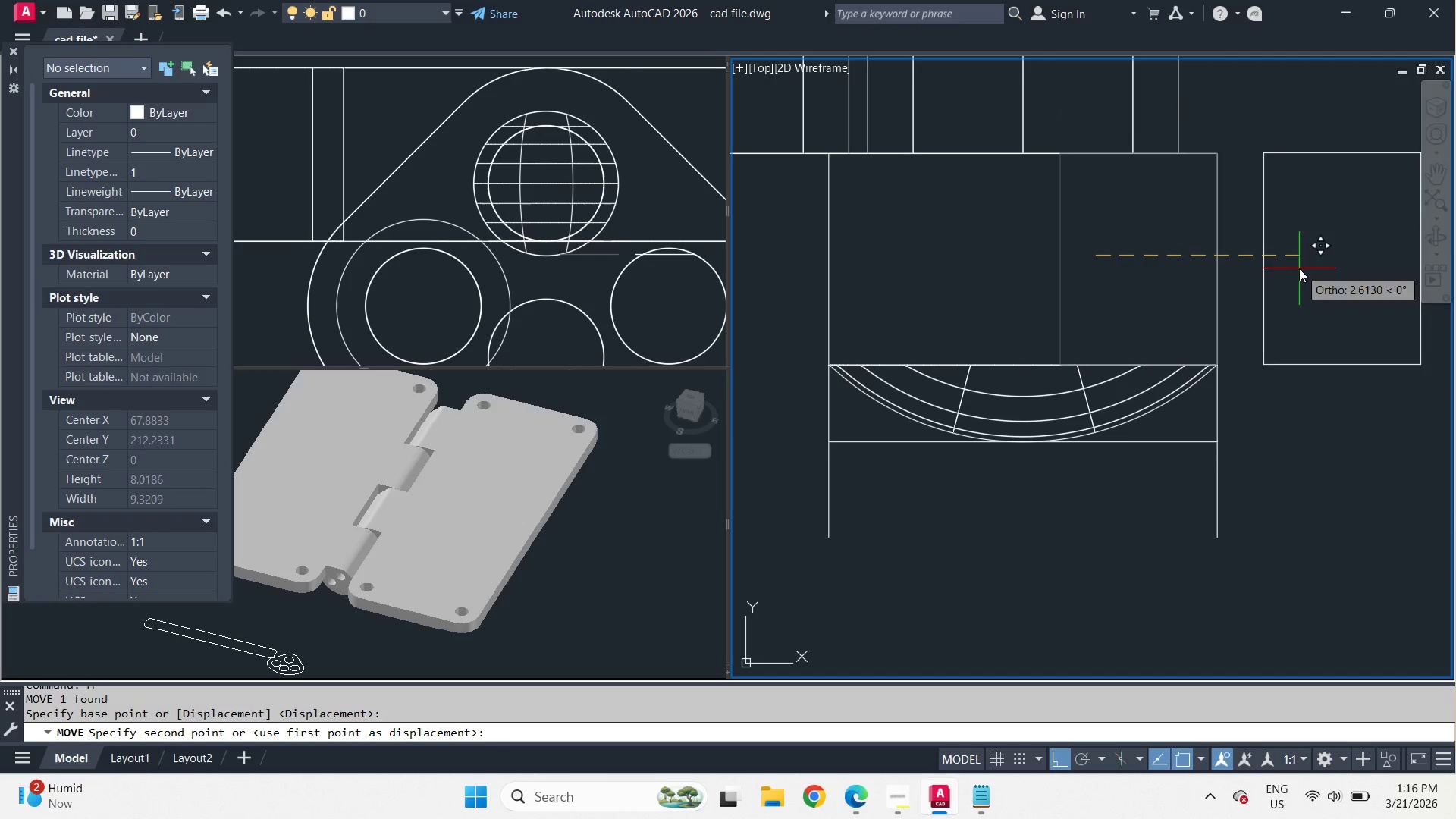 
left_click([1299, 268])
 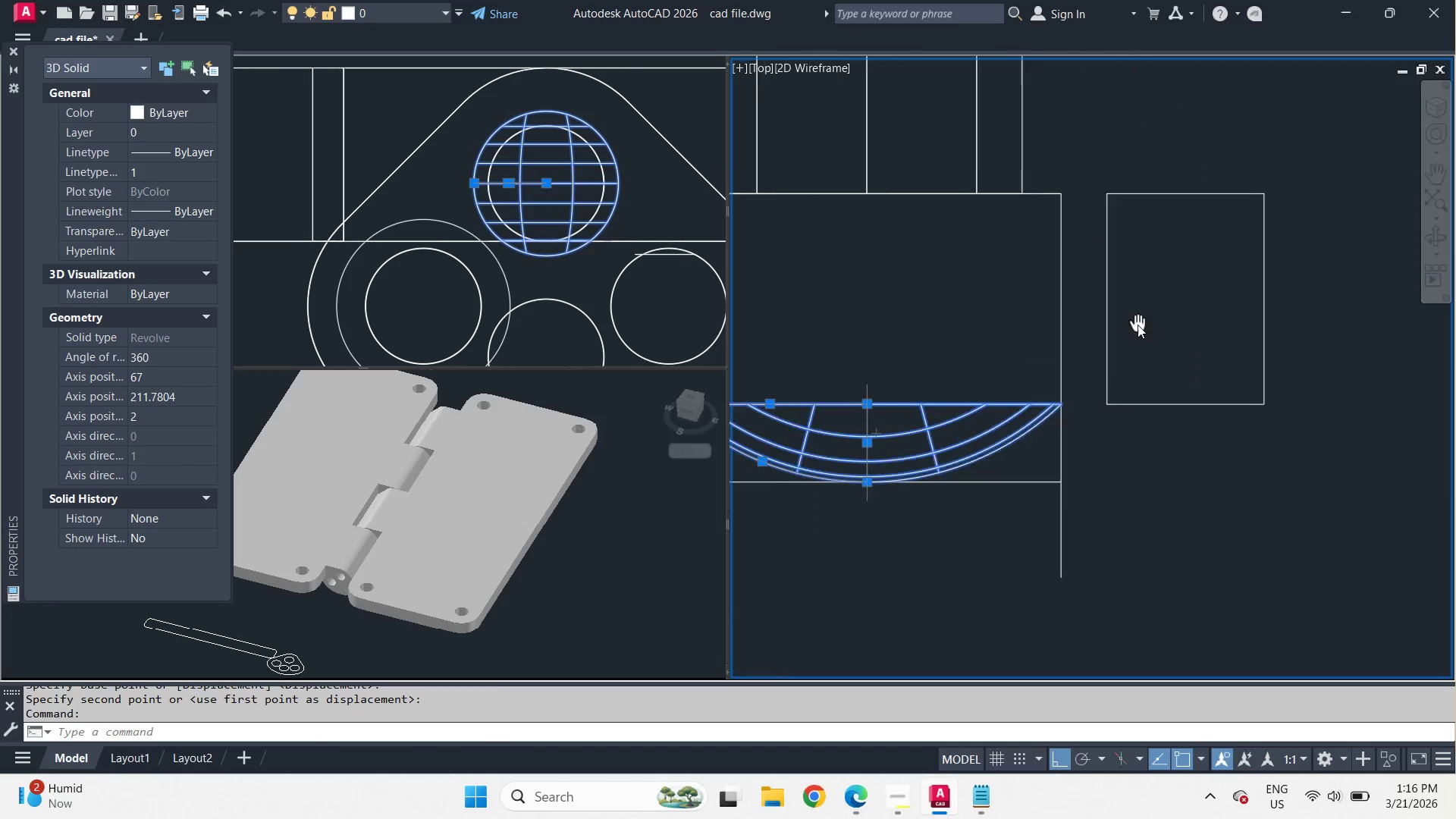 
key(M)
 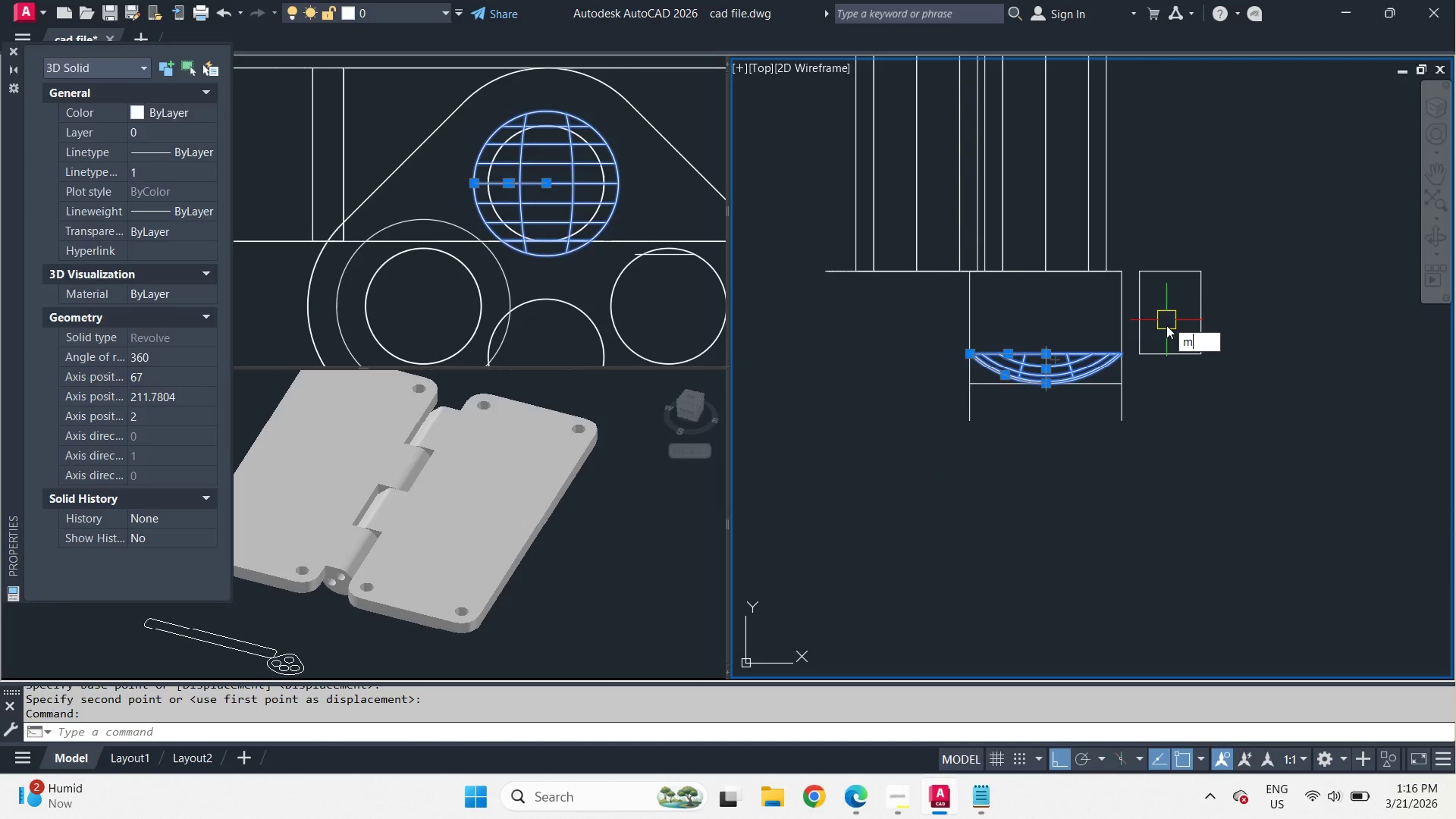 
key(Space)
 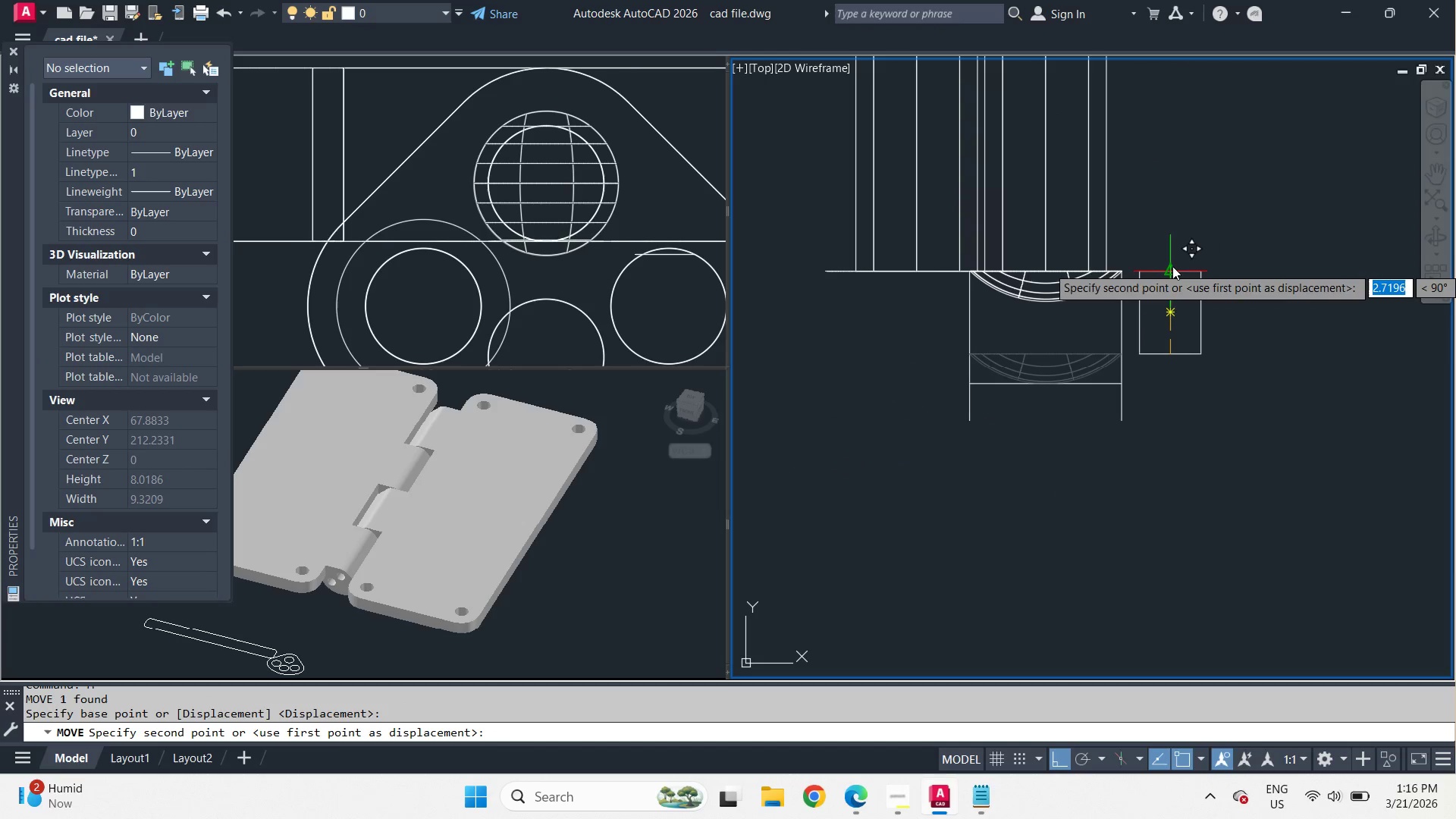 
scroll: coordinate [1166, 320], scroll_direction: down, amount: 2.0
 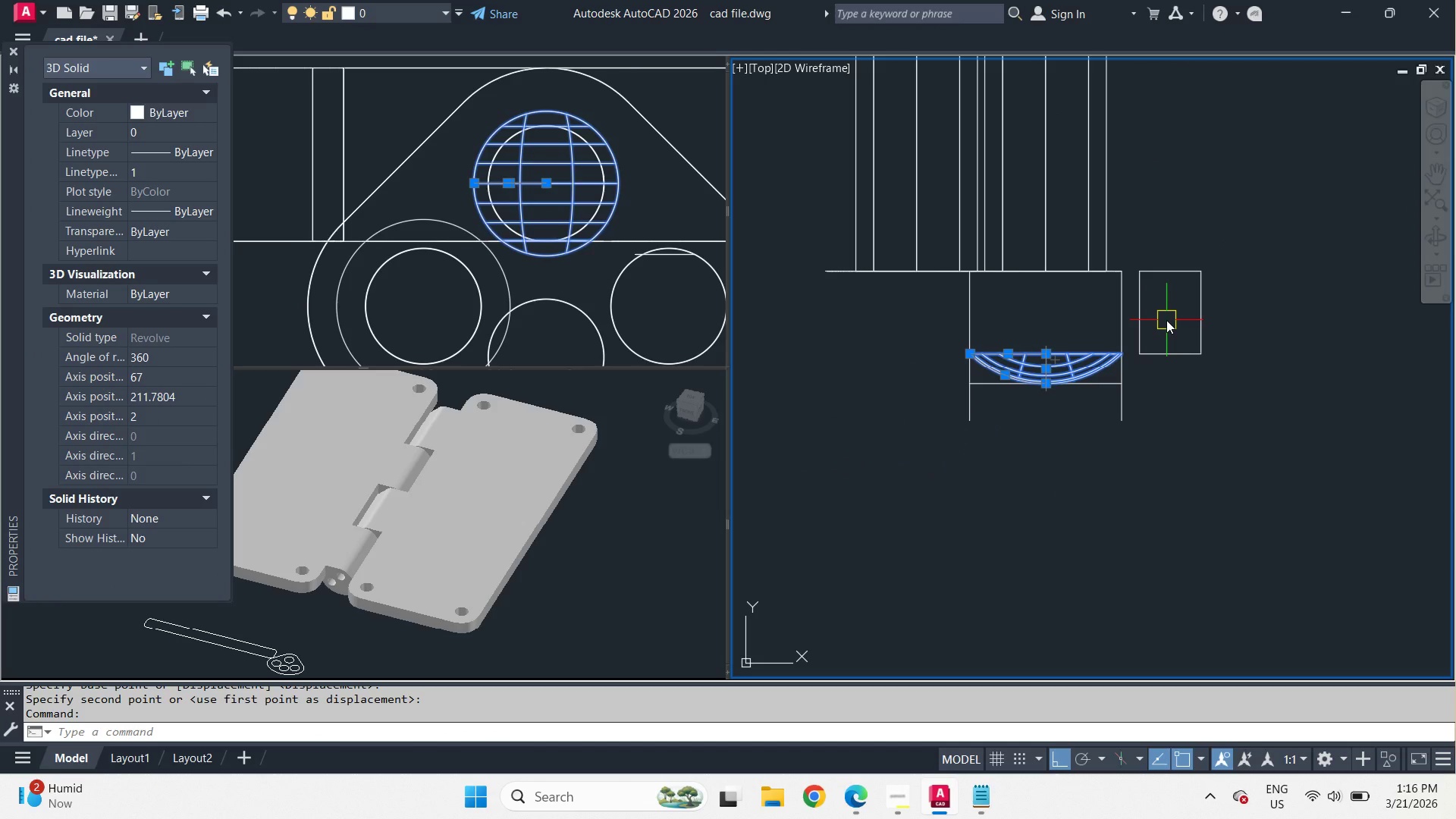 
left_click([1172, 266])
 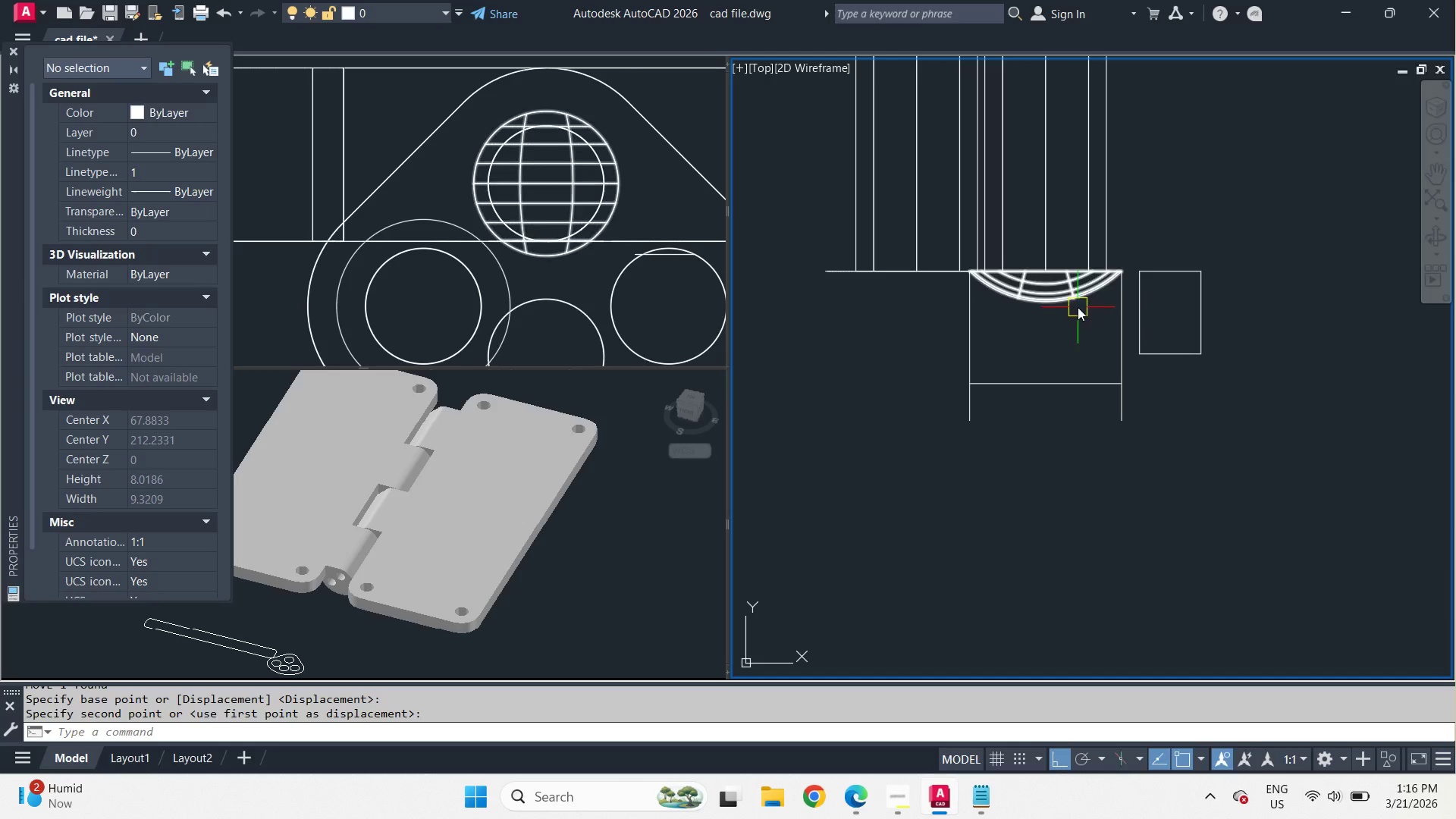 
left_click([1072, 301])
 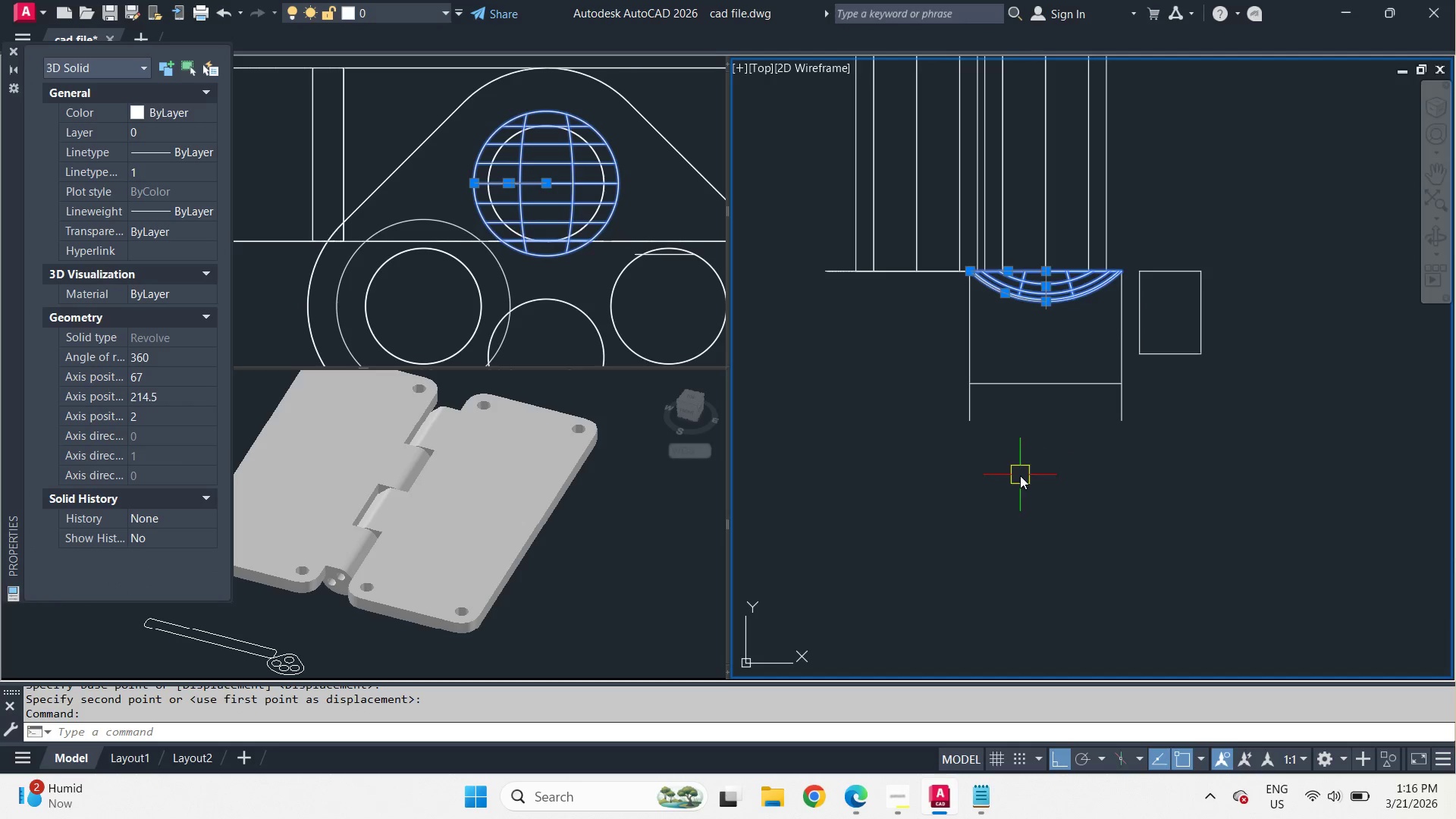 
type(mi )
 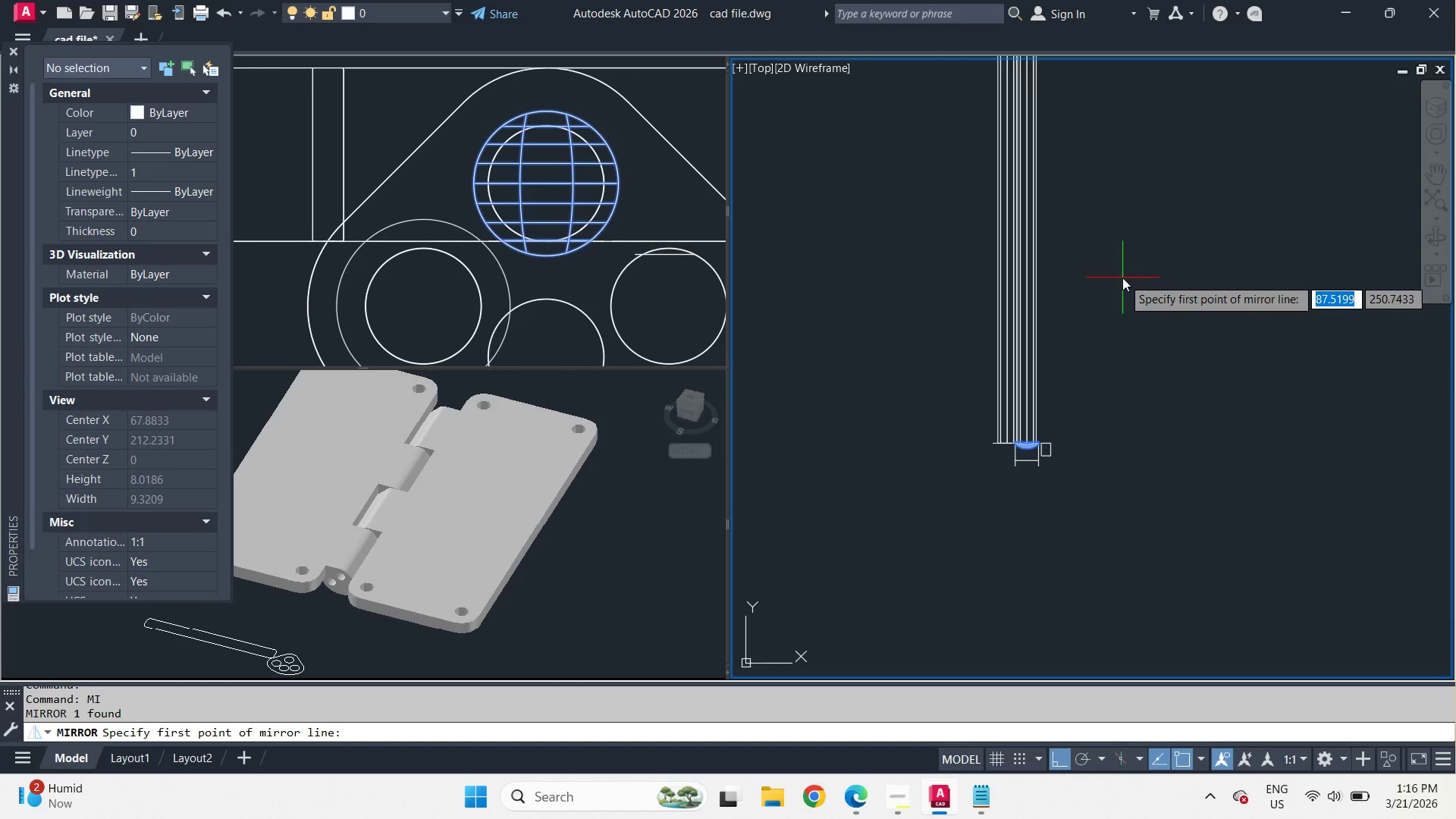 
scroll: coordinate [1122, 278], scroll_direction: down, amount: 6.0
 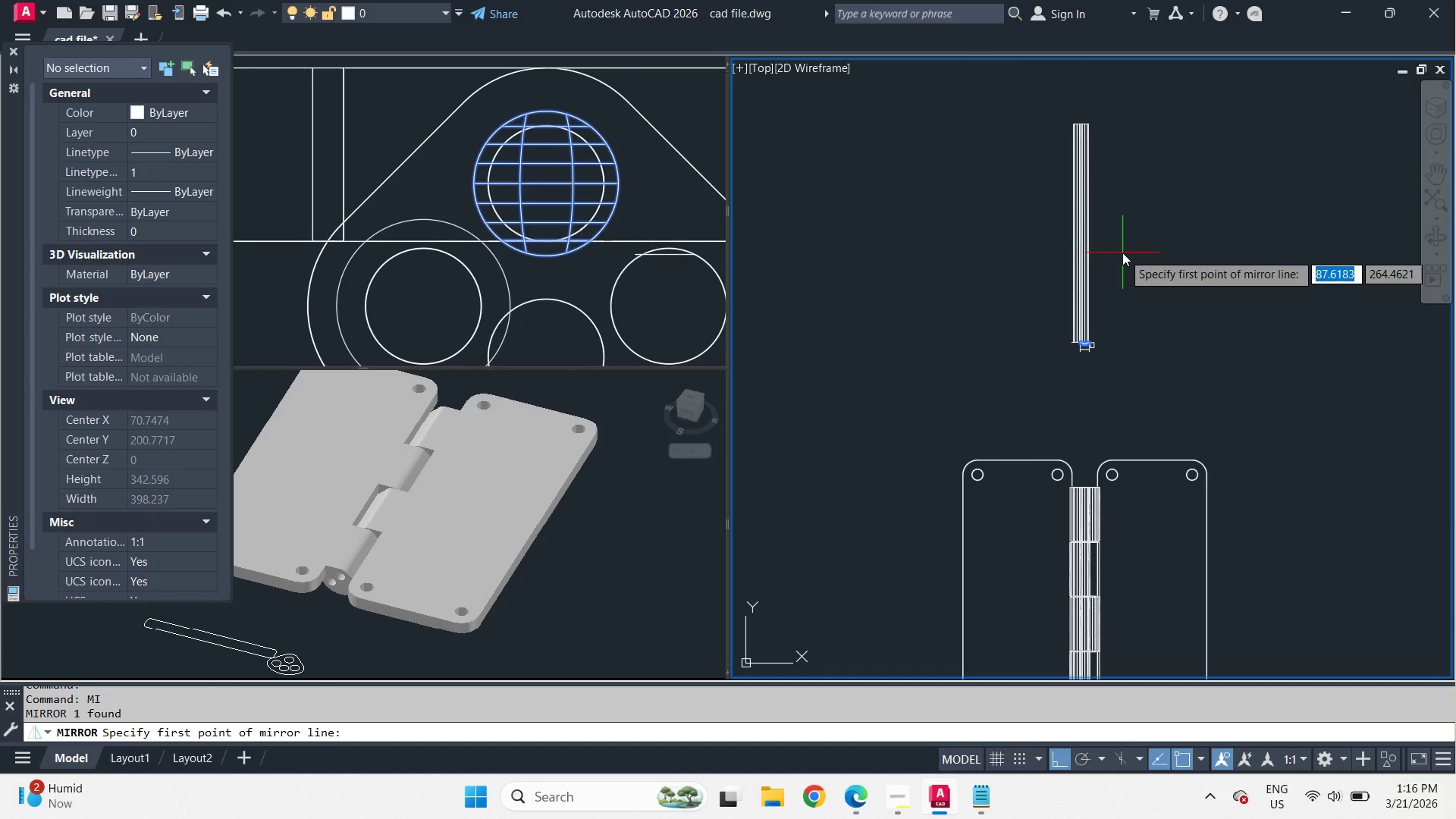 
type(mid )
 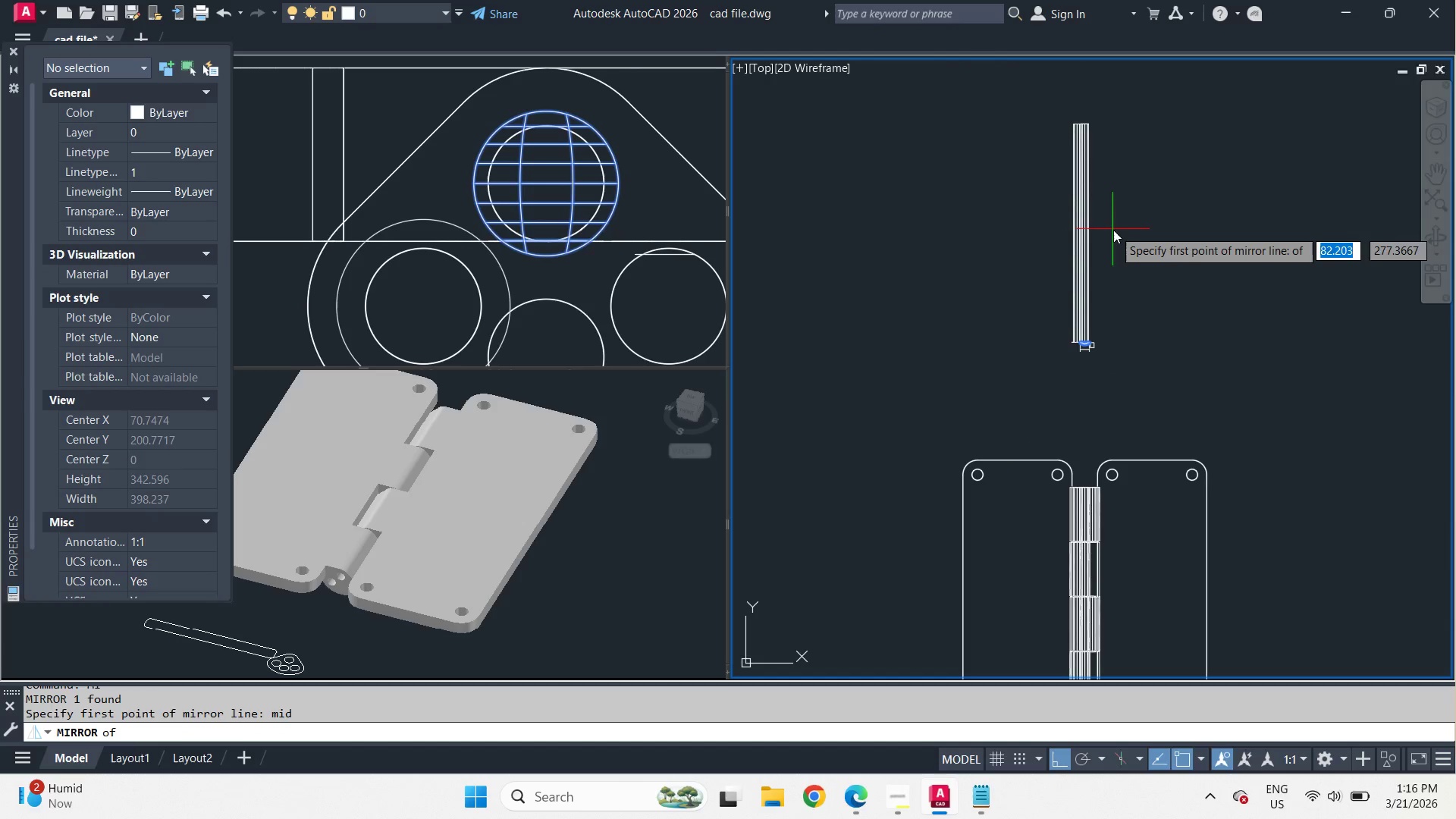 
key(Escape)
 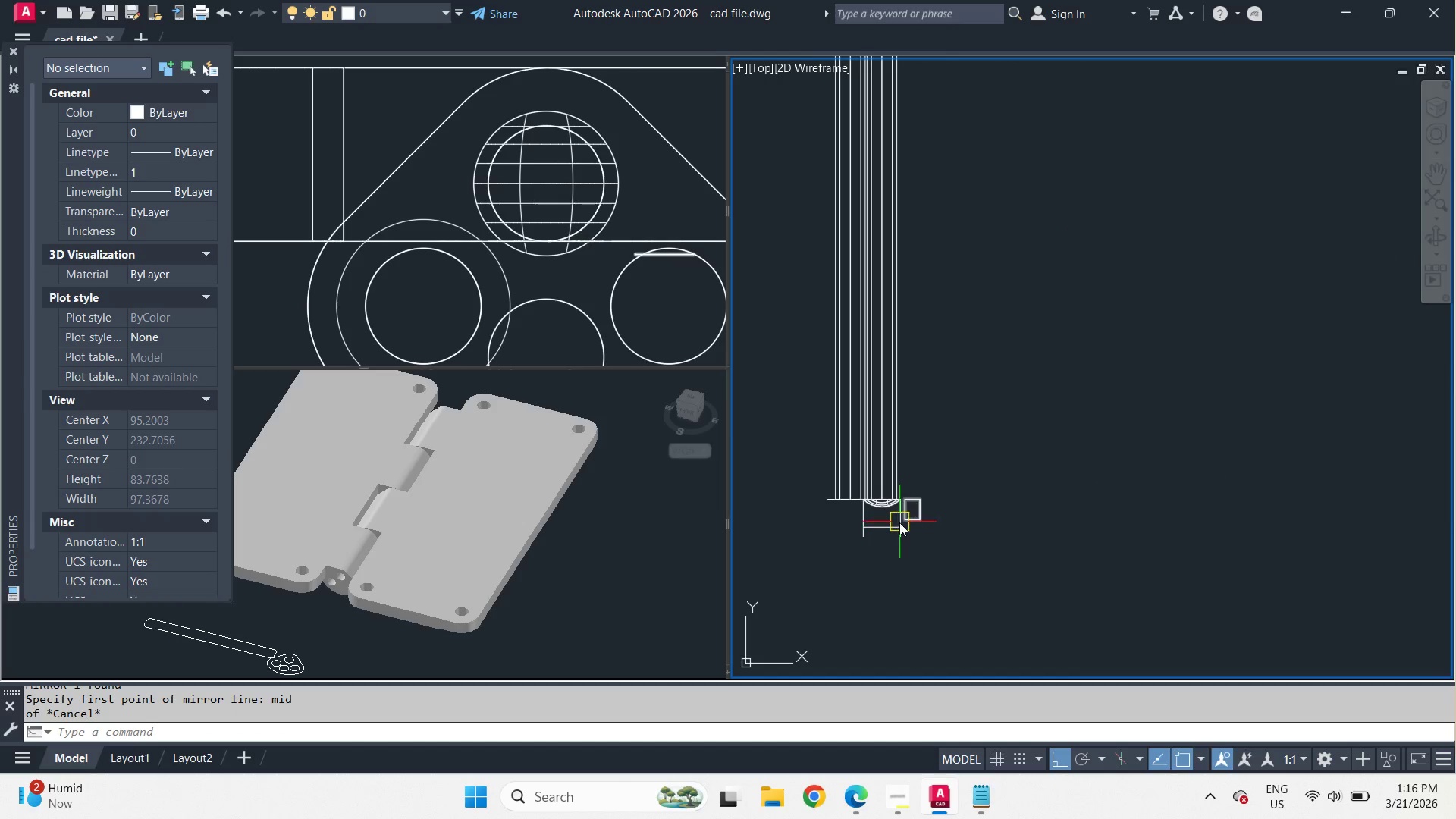 
scroll: coordinate [899, 524], scroll_direction: up, amount: 6.0
 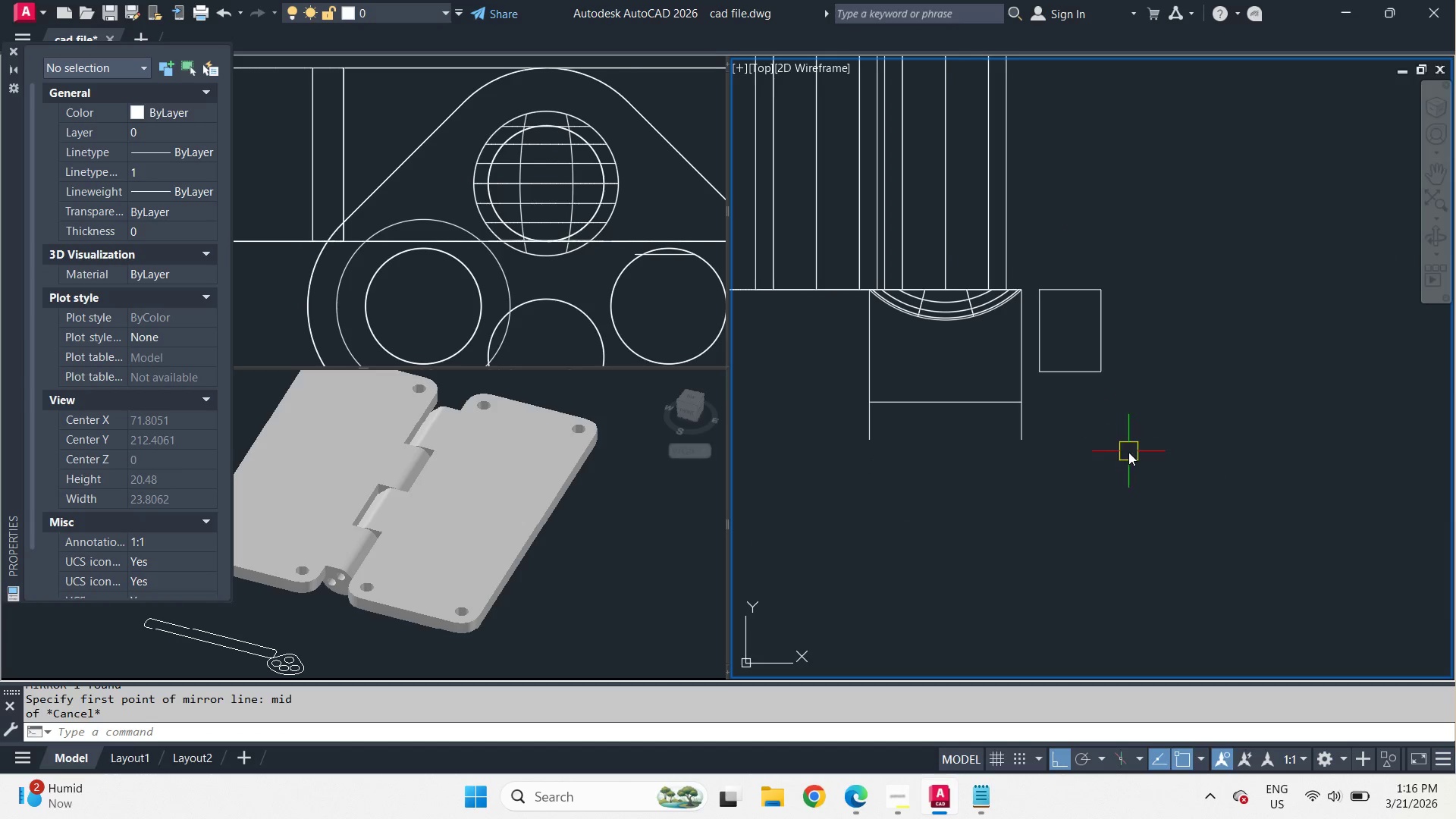 
left_click([1138, 438])
 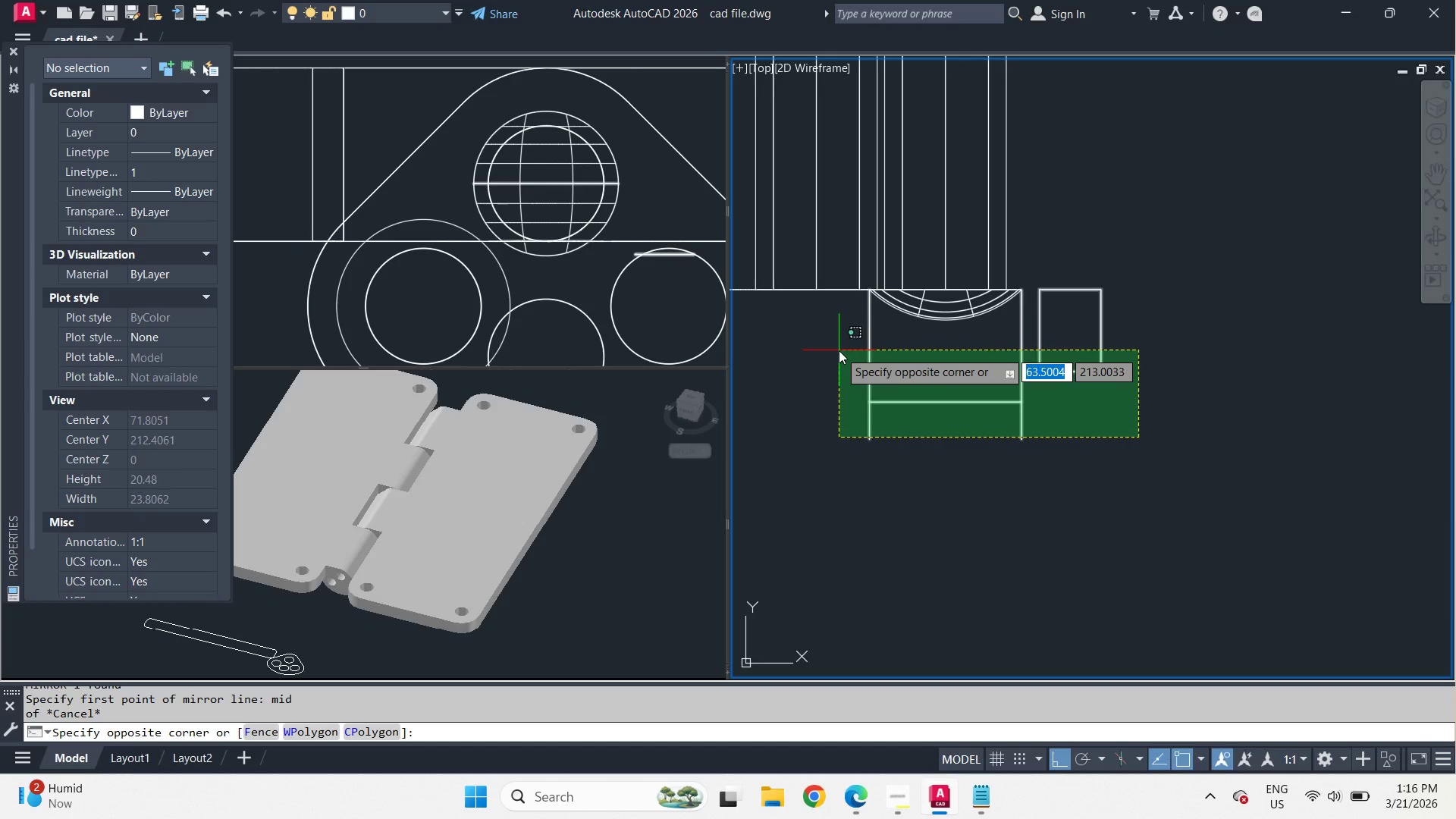 
left_click([839, 350])
 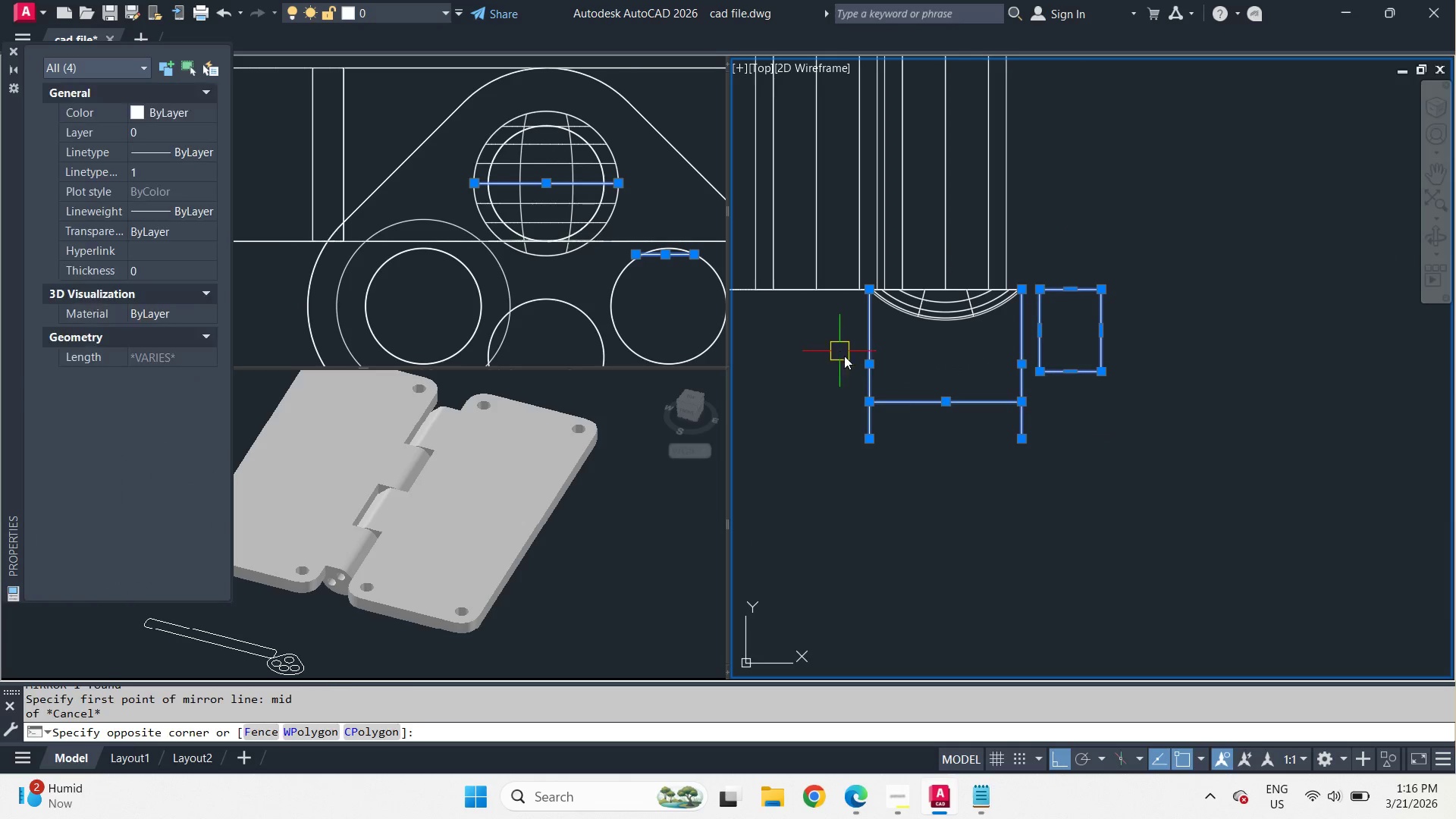 
key(E)
 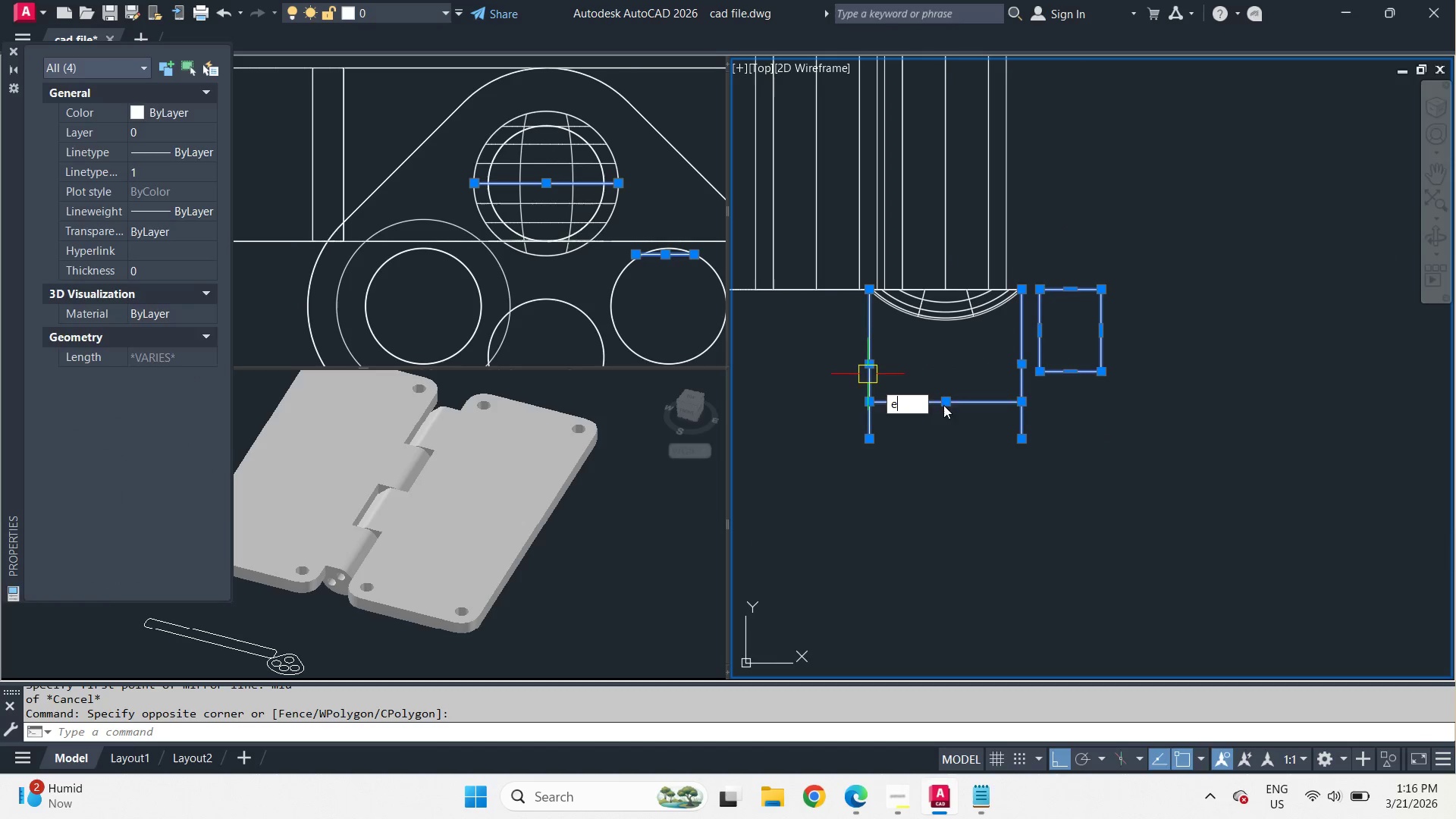 
key(Space)
 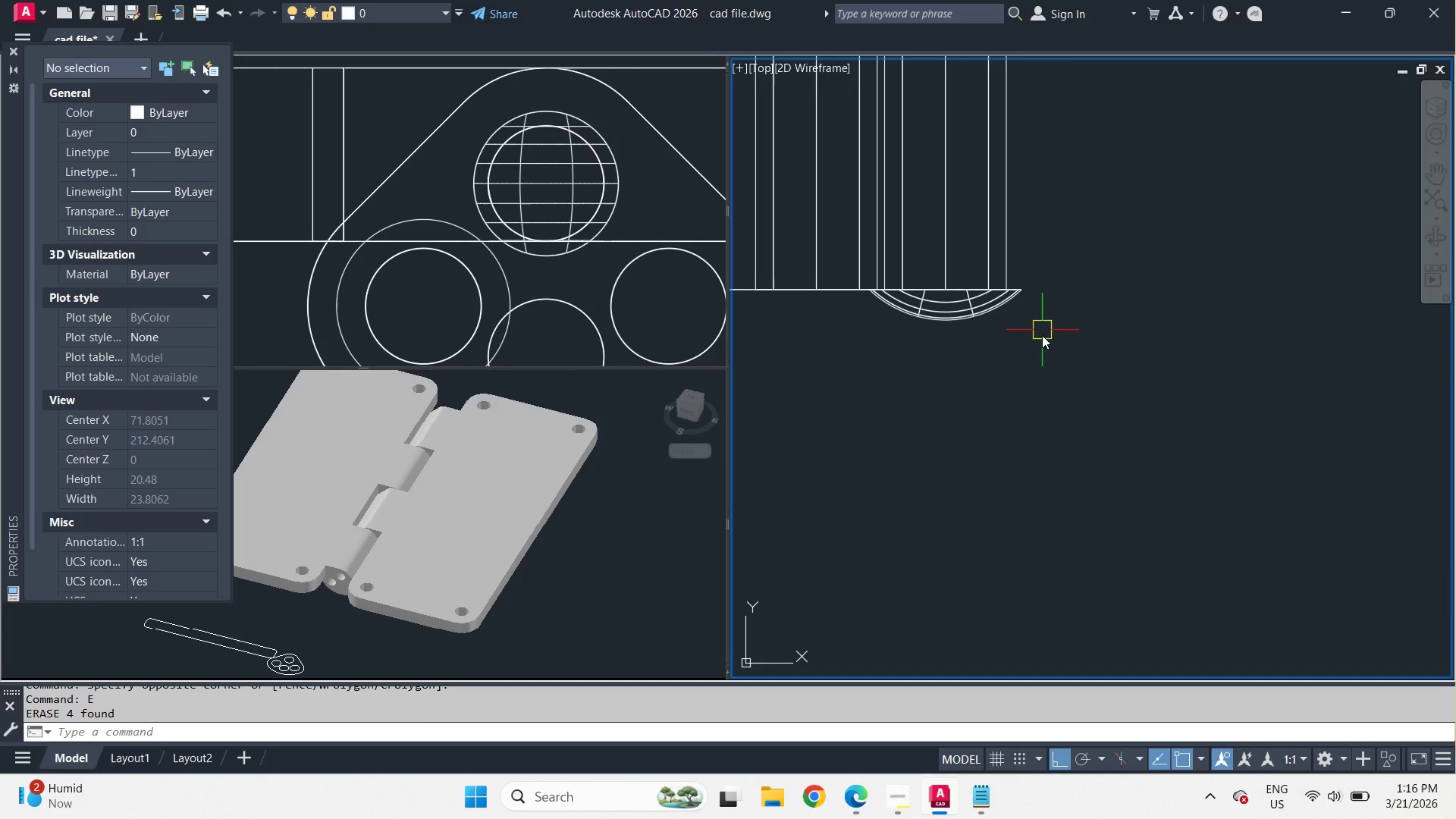 
scroll: coordinate [1012, 474], scroll_direction: down, amount: 3.0
 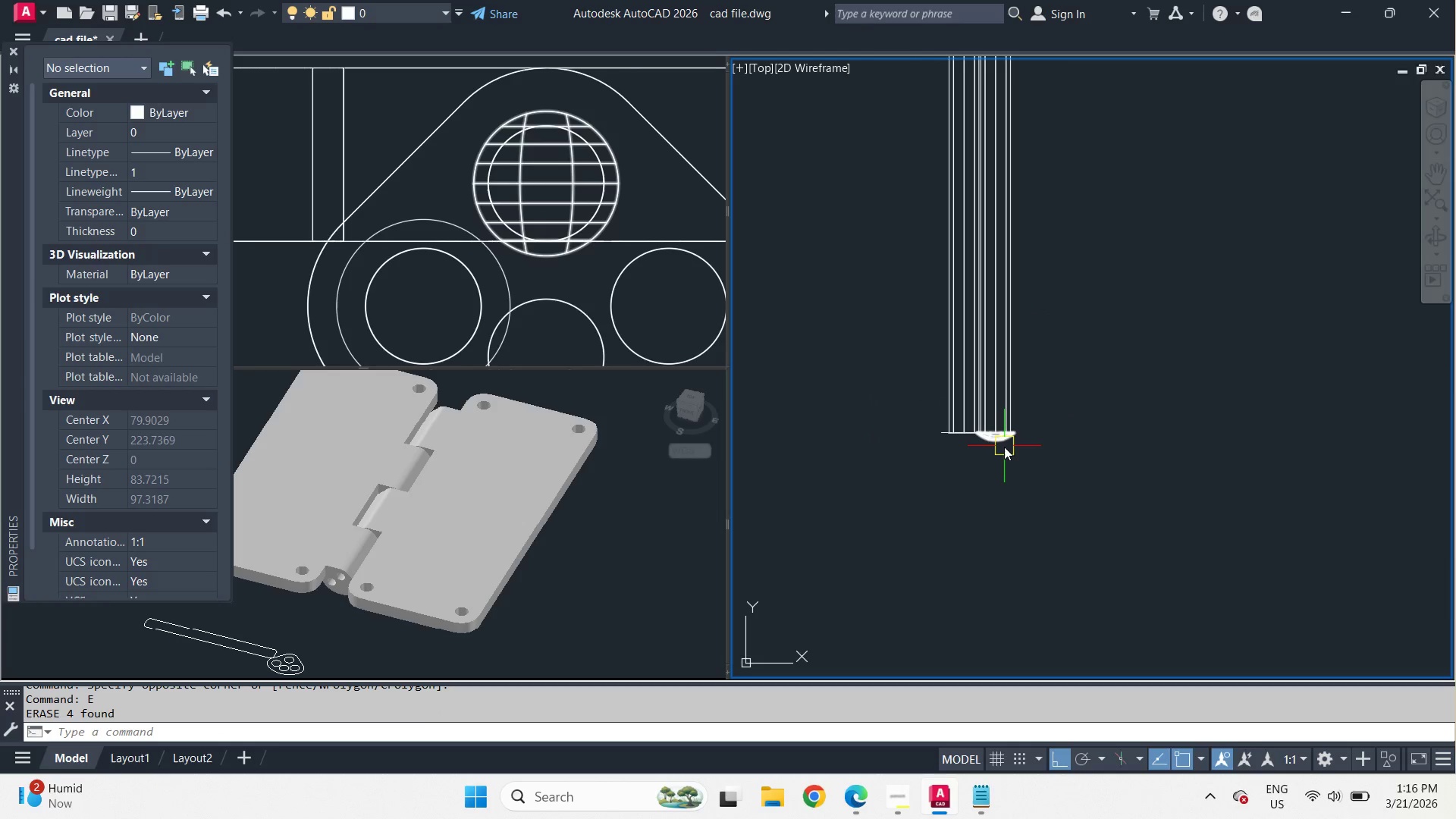 
left_click([1004, 447])
 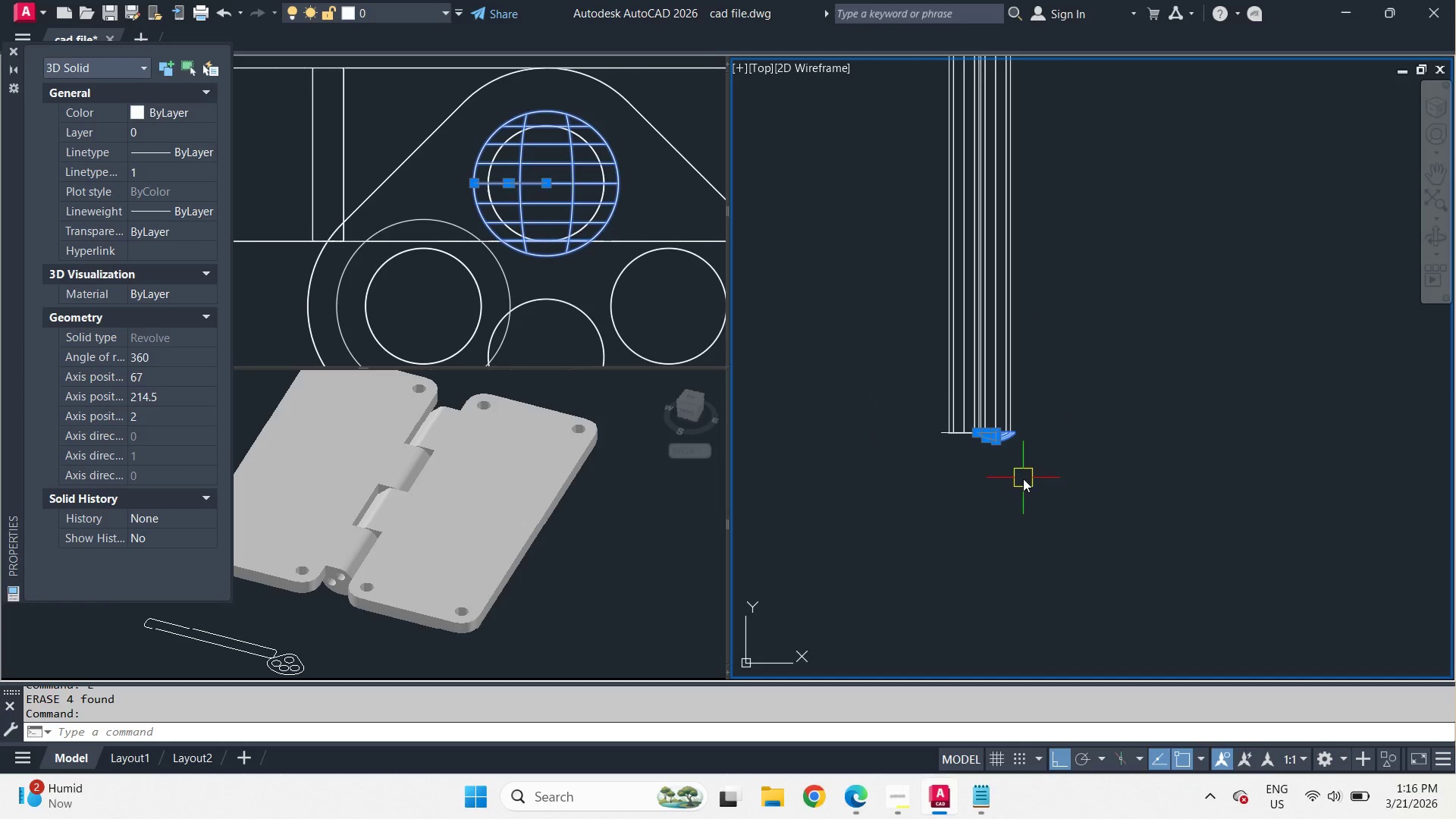 
scroll: coordinate [1012, 465], scroll_direction: up, amount: 4.0
 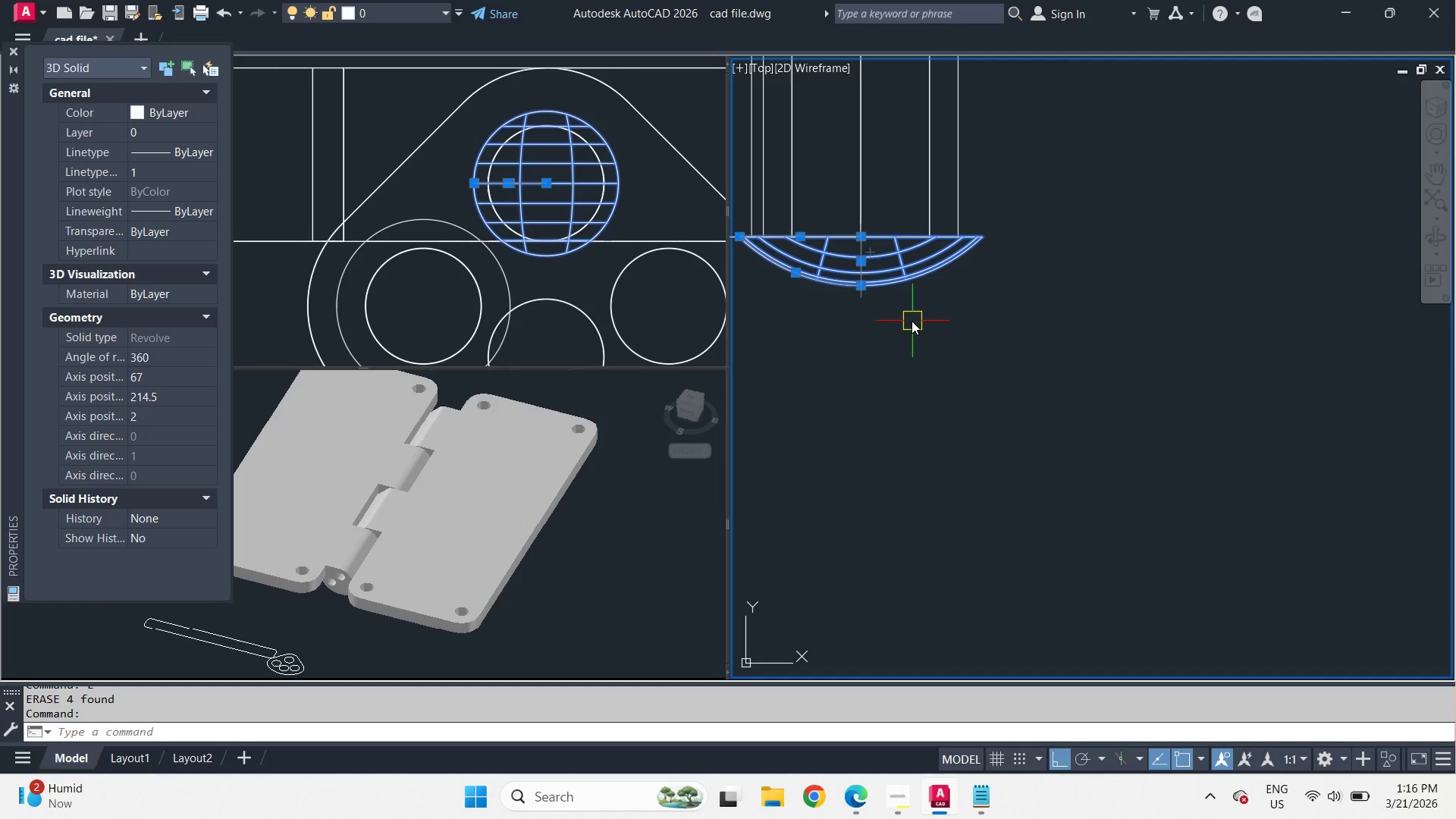 
key(Escape)
 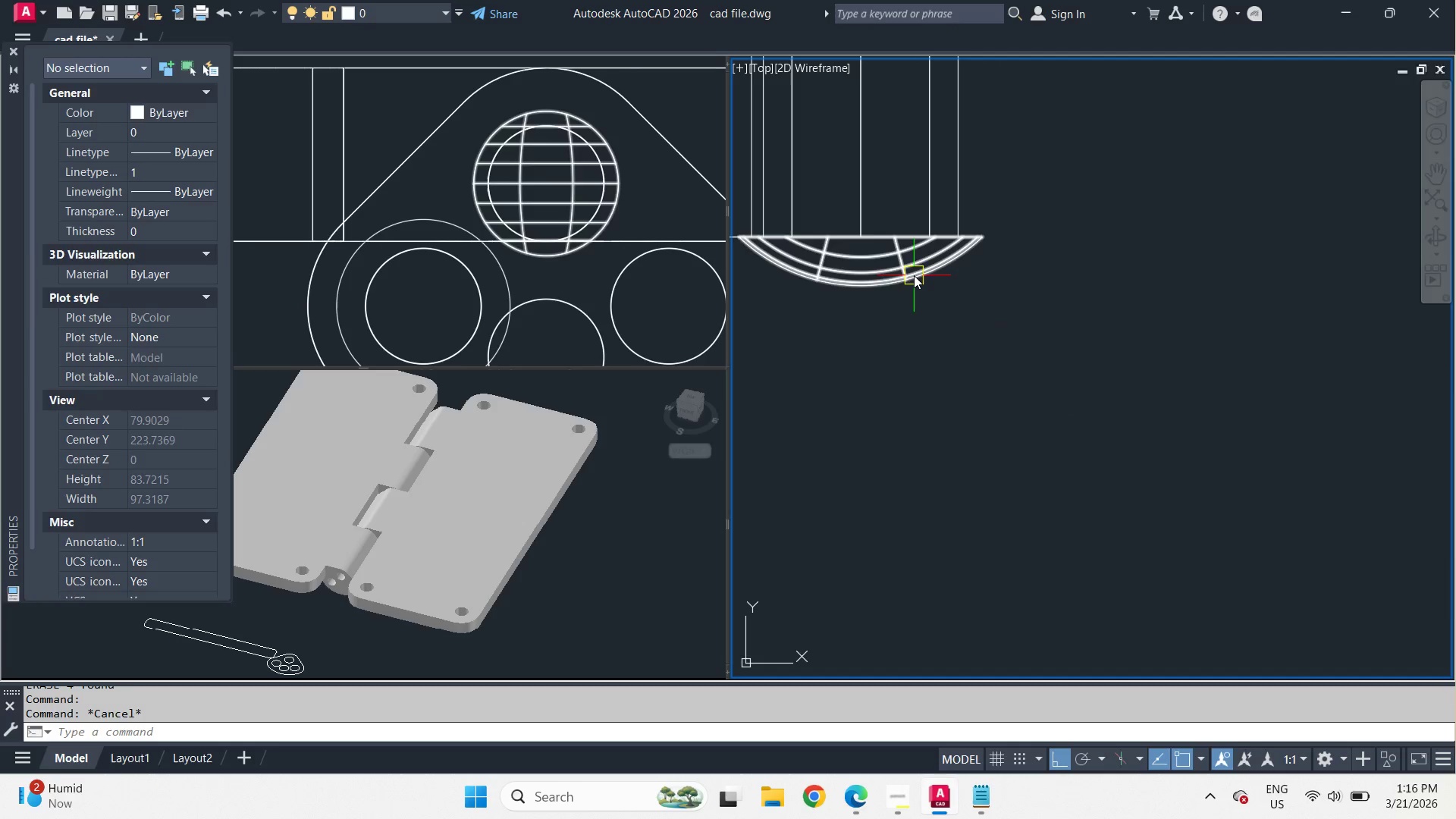 
left_click([914, 275])
 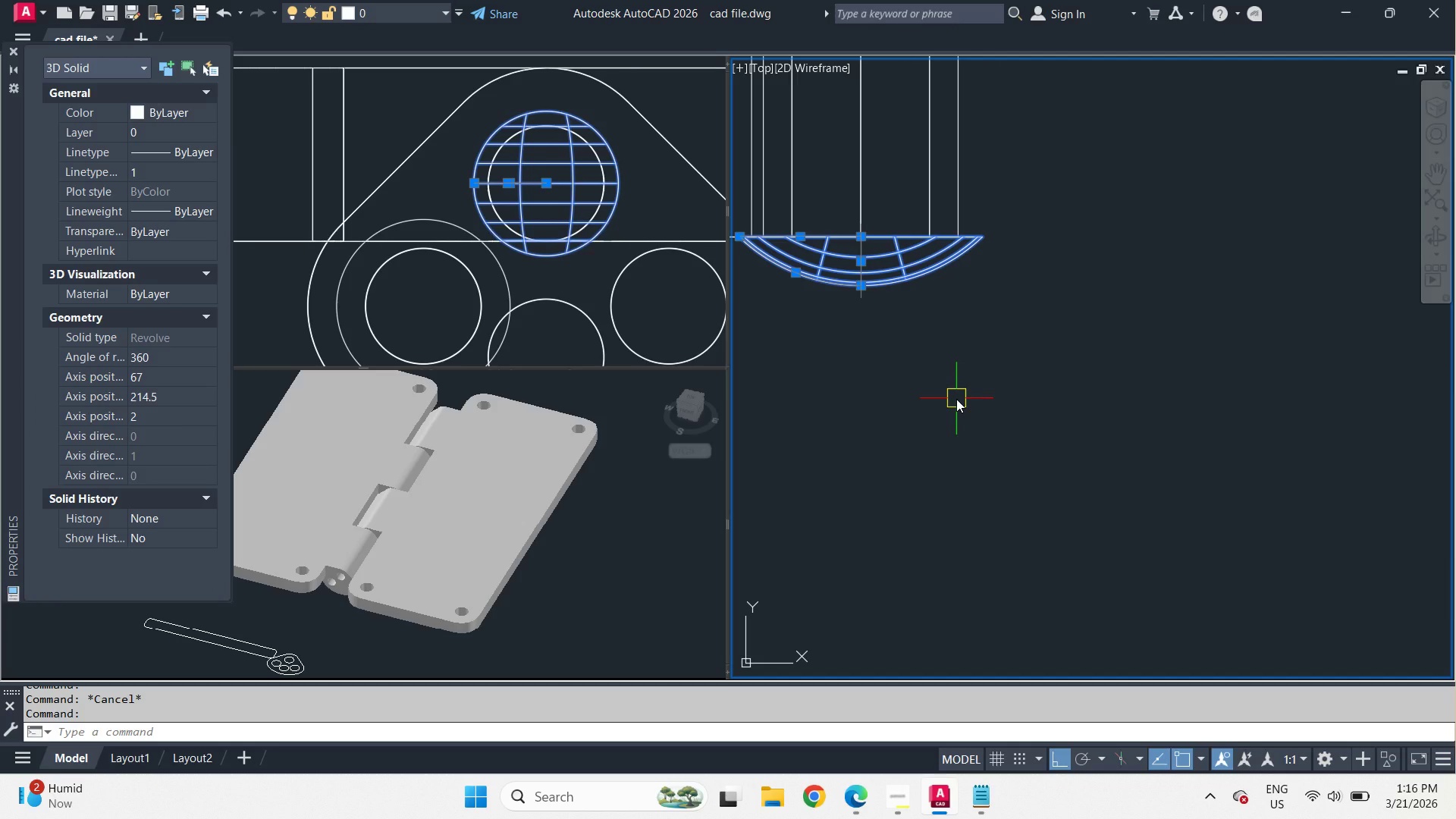 
key(E)
 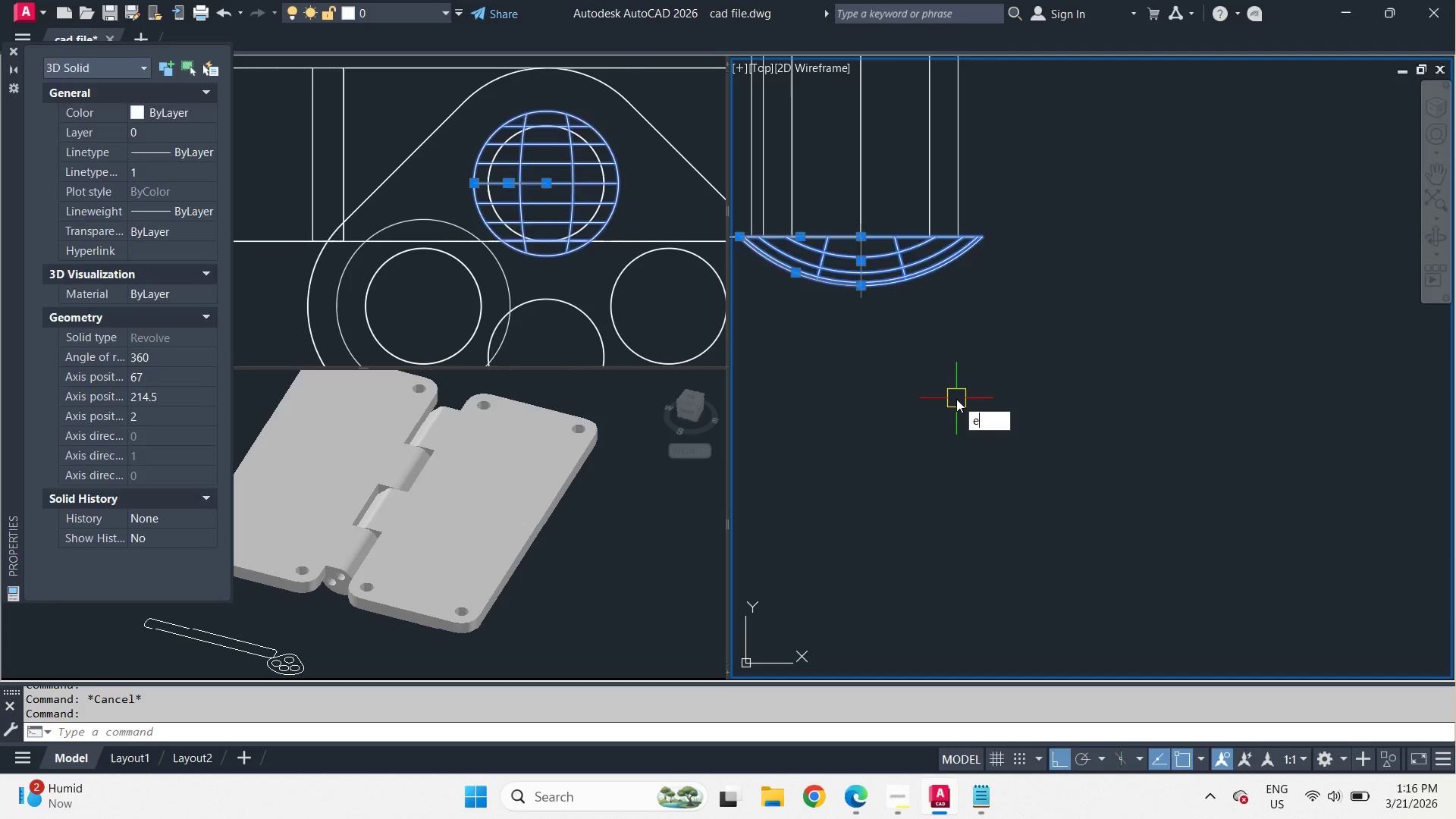 
key(Space)
 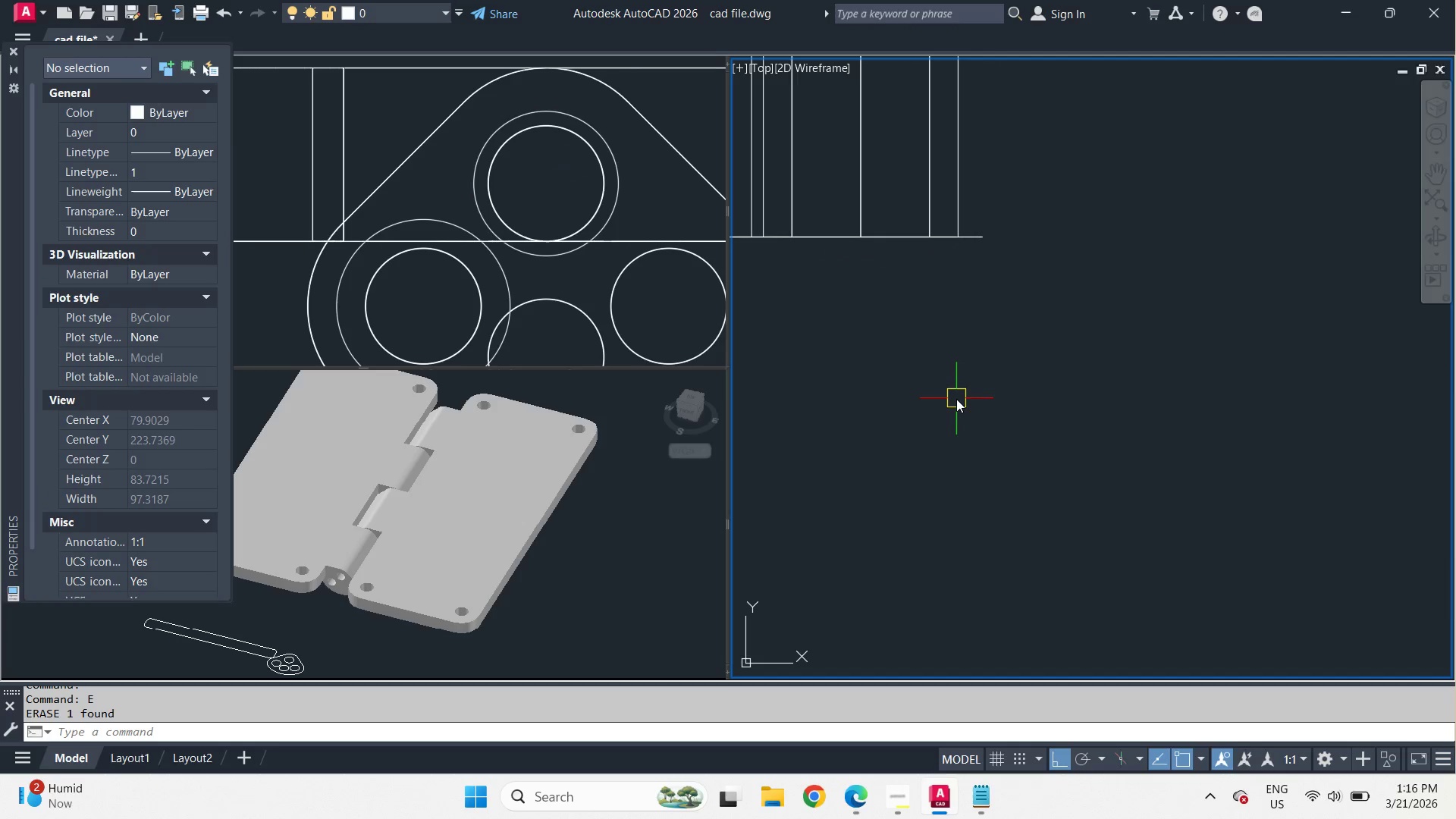 
key(Control+Z)
 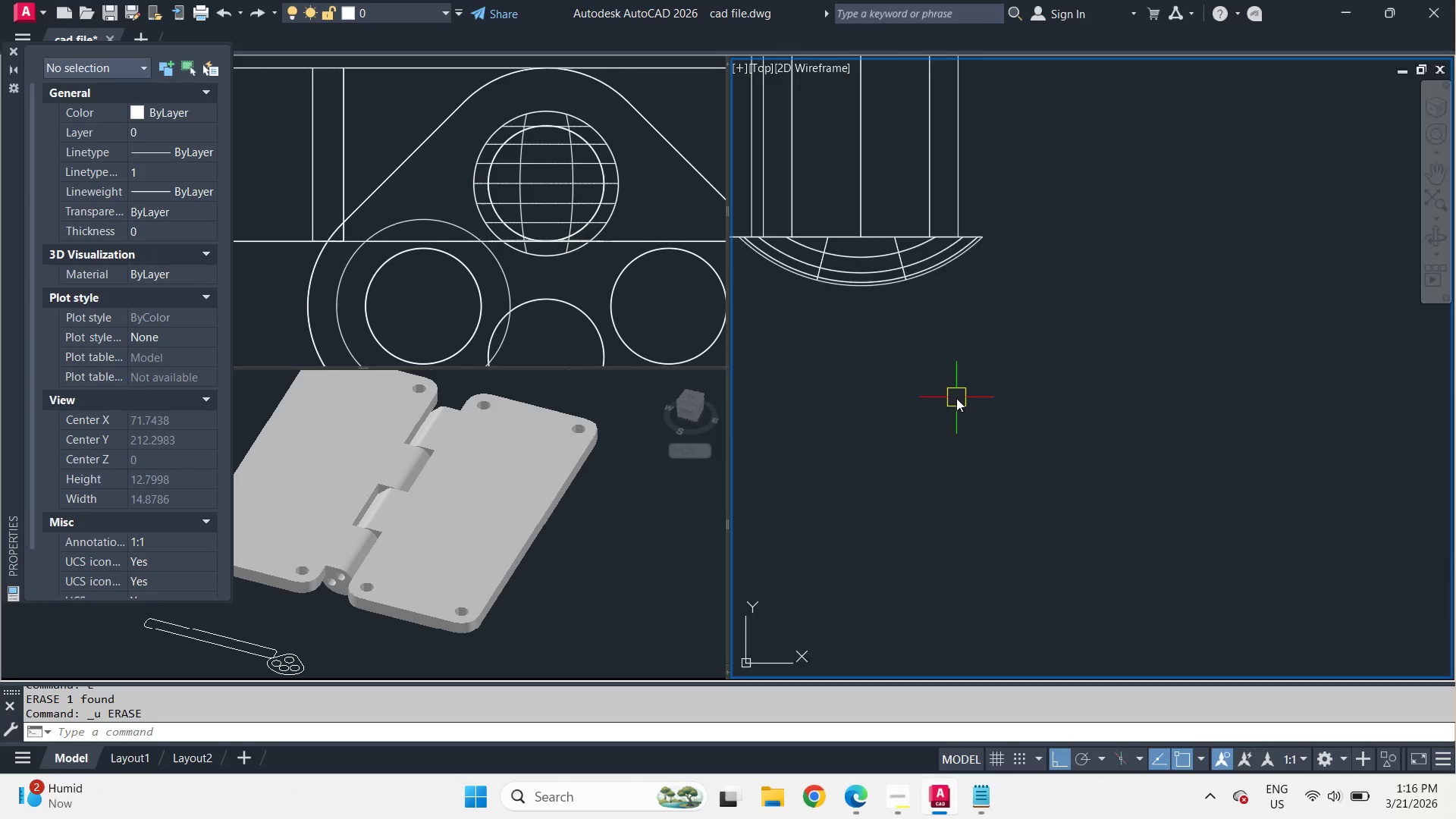 
scroll: coordinate [987, 431], scroll_direction: down, amount: 6.0
 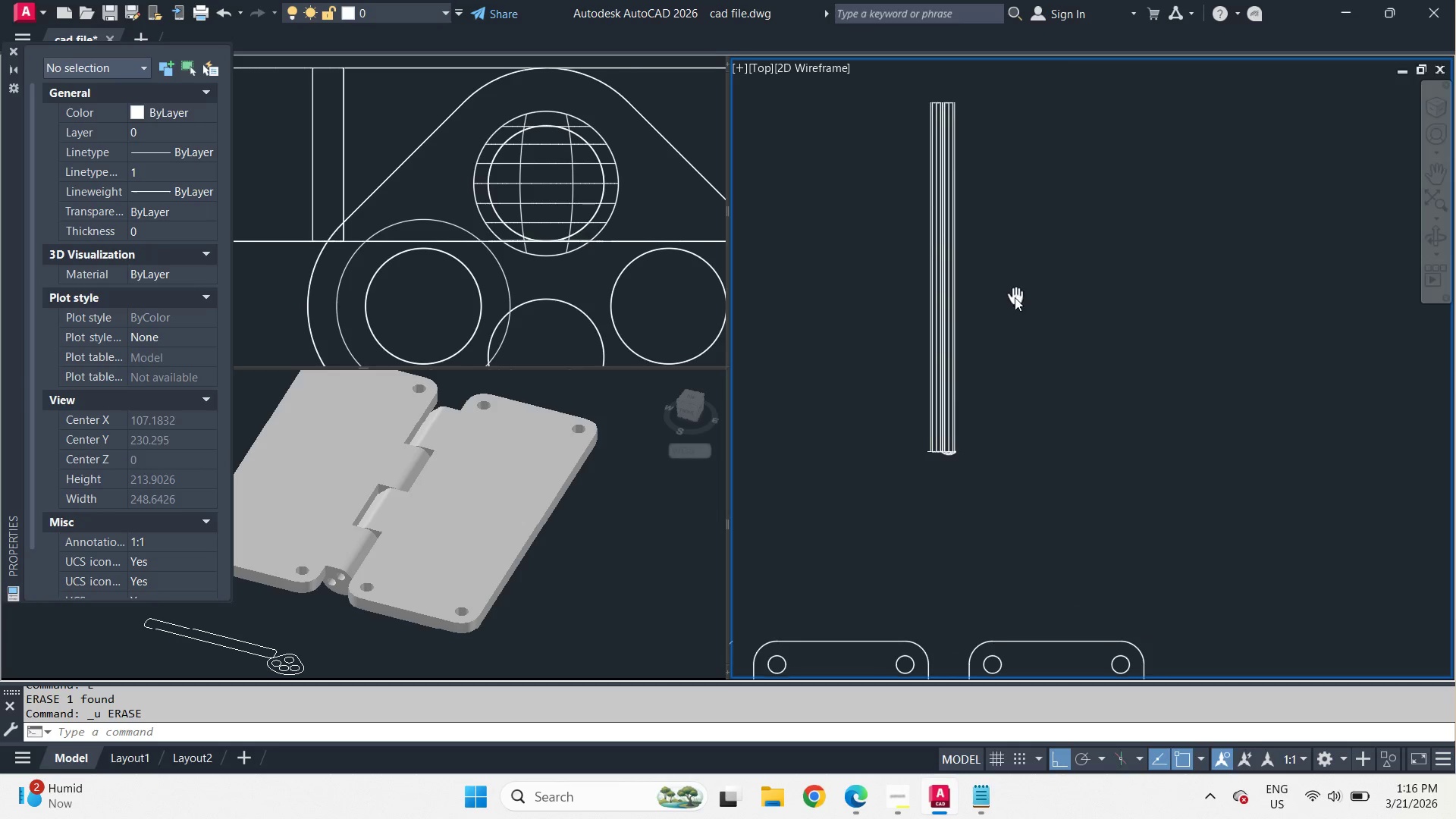 
scroll: coordinate [968, 469], scroll_direction: up, amount: 3.0
 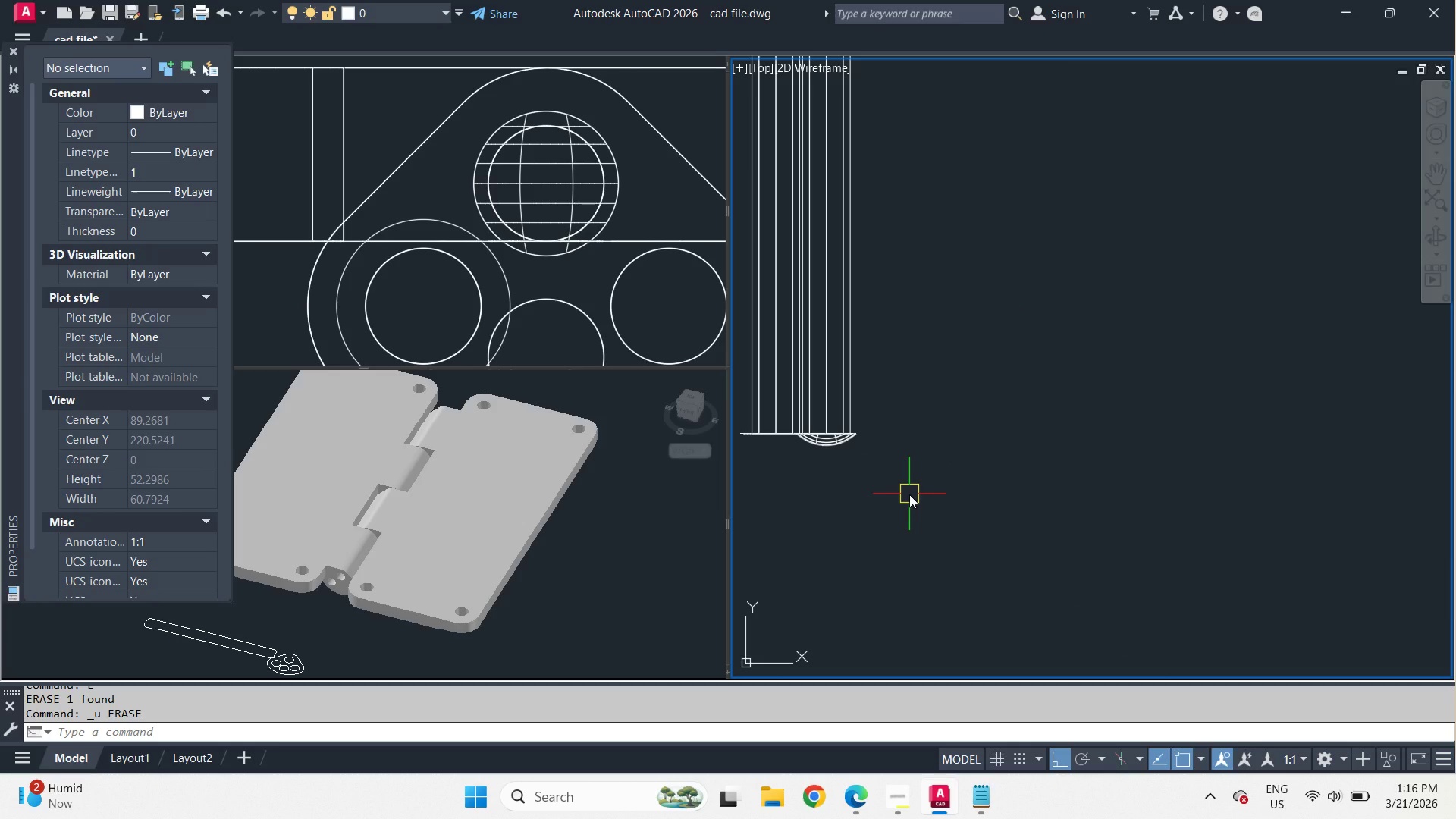 
type(re)
 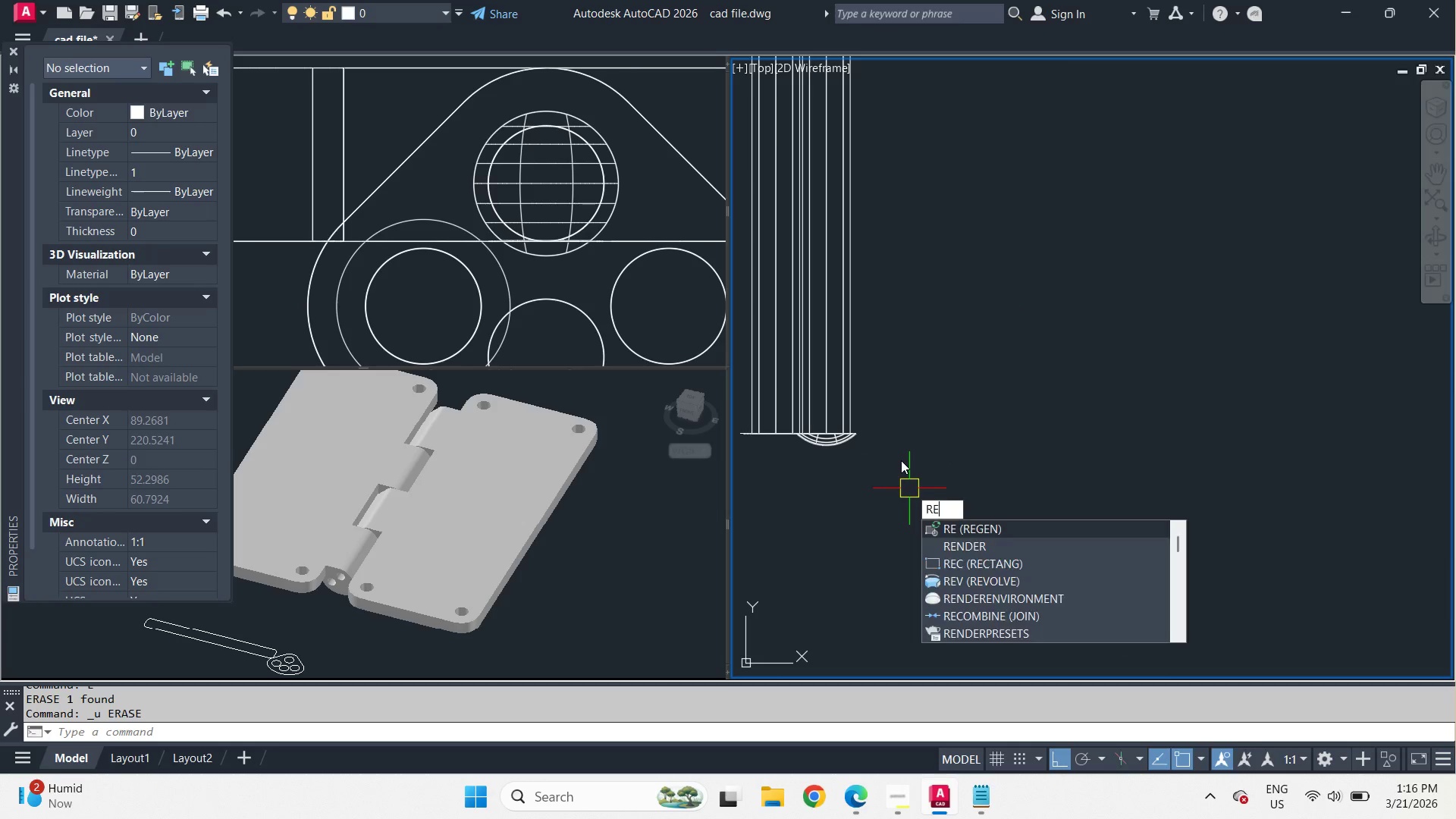 
key(C)
 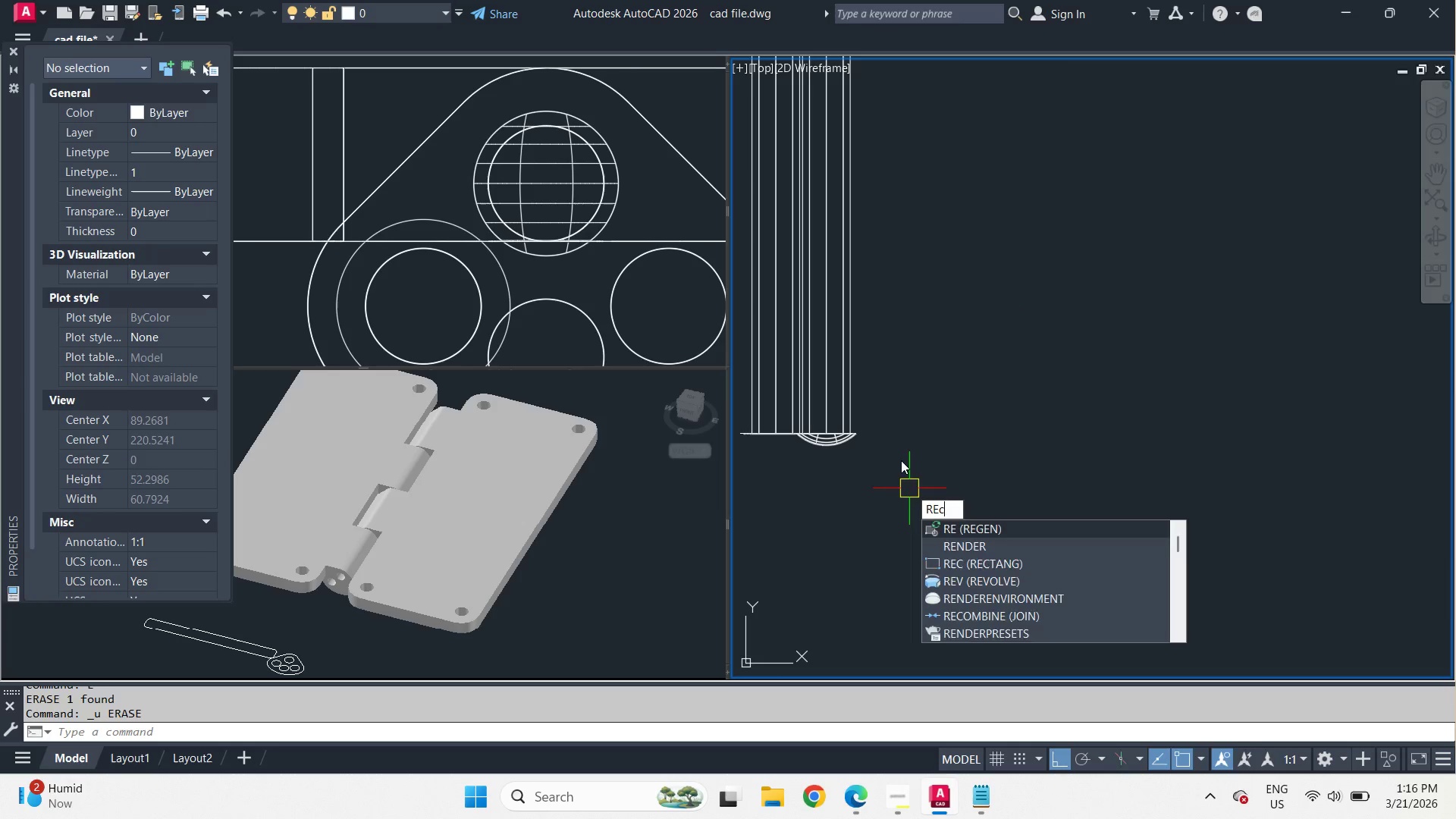 
key(Space)
 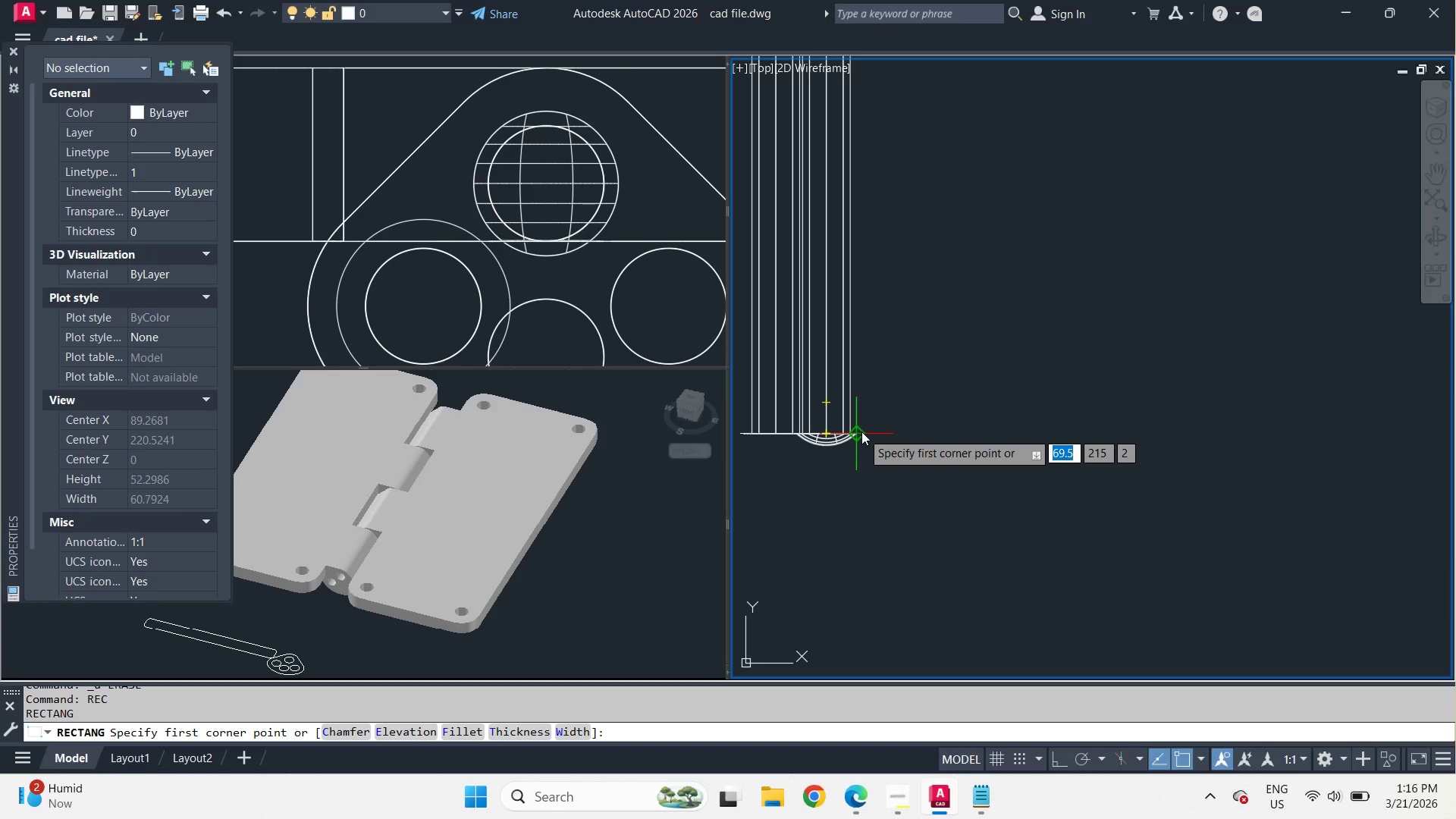 
left_click_drag(start_coordinate=[861, 431], to_coordinate=[869, 422])
 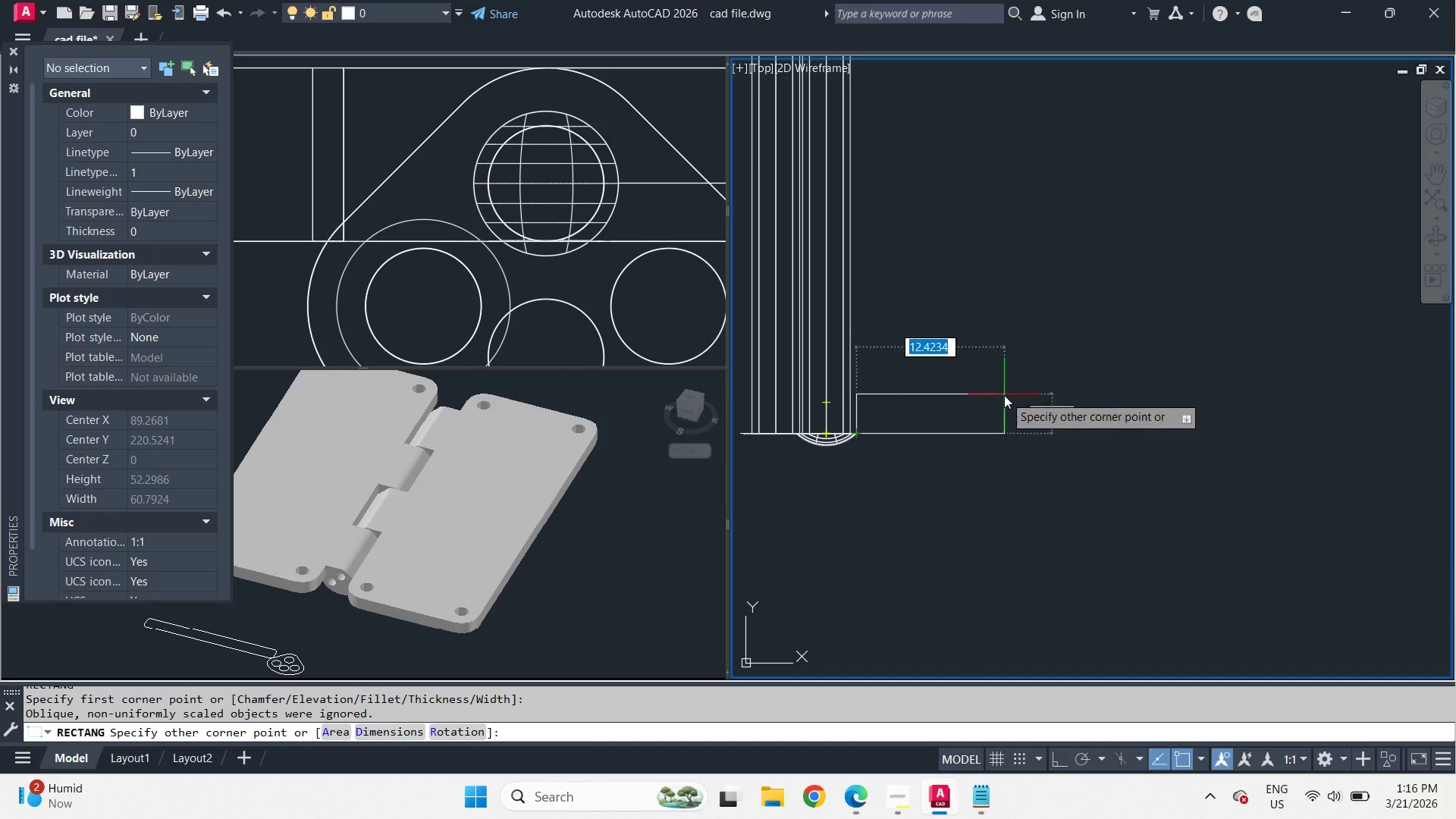 
scroll: coordinate [1053, 297], scroll_direction: down, amount: 4.0
 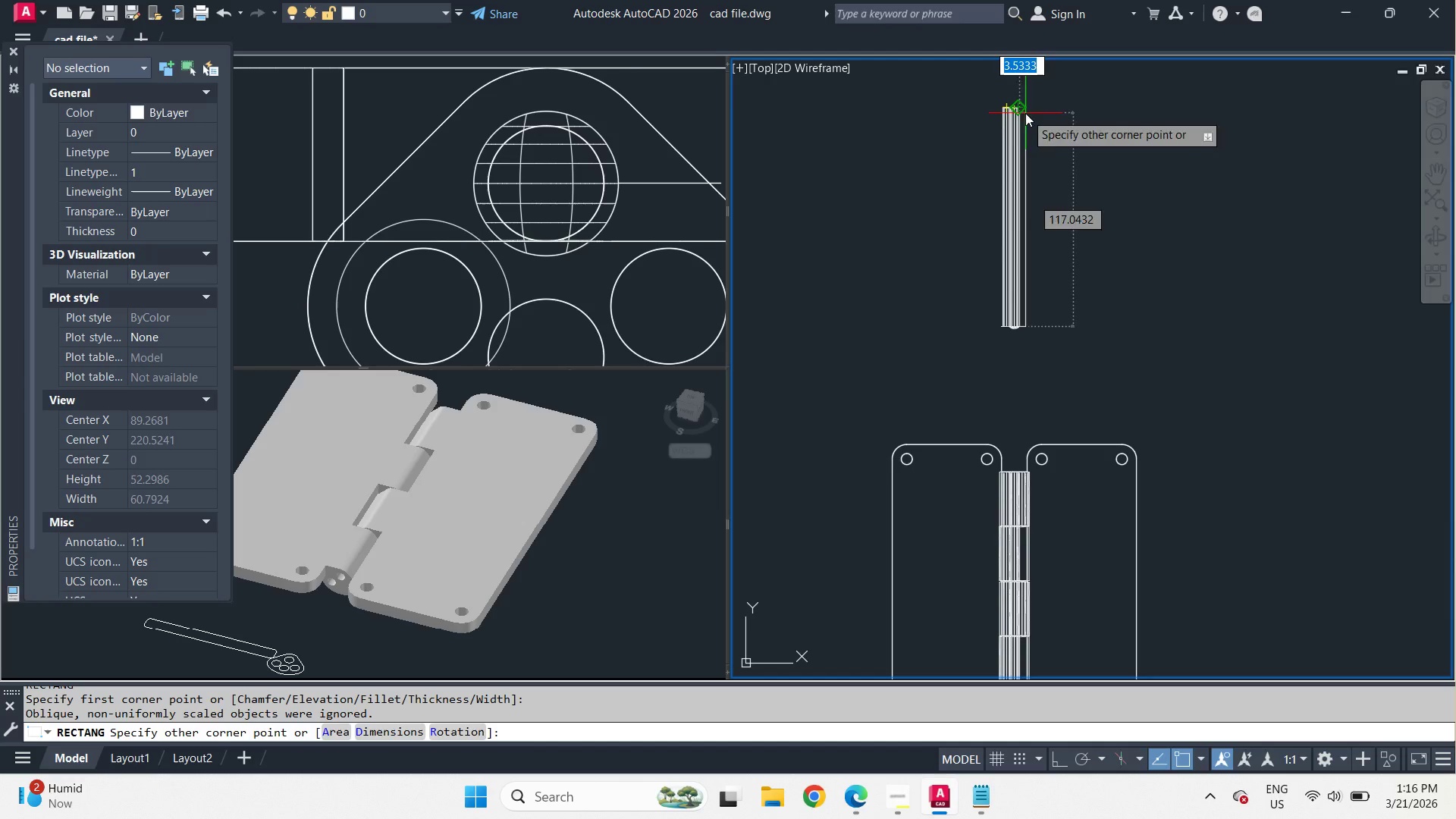 
scroll: coordinate [1107, 136], scroll_direction: up, amount: 1.0
 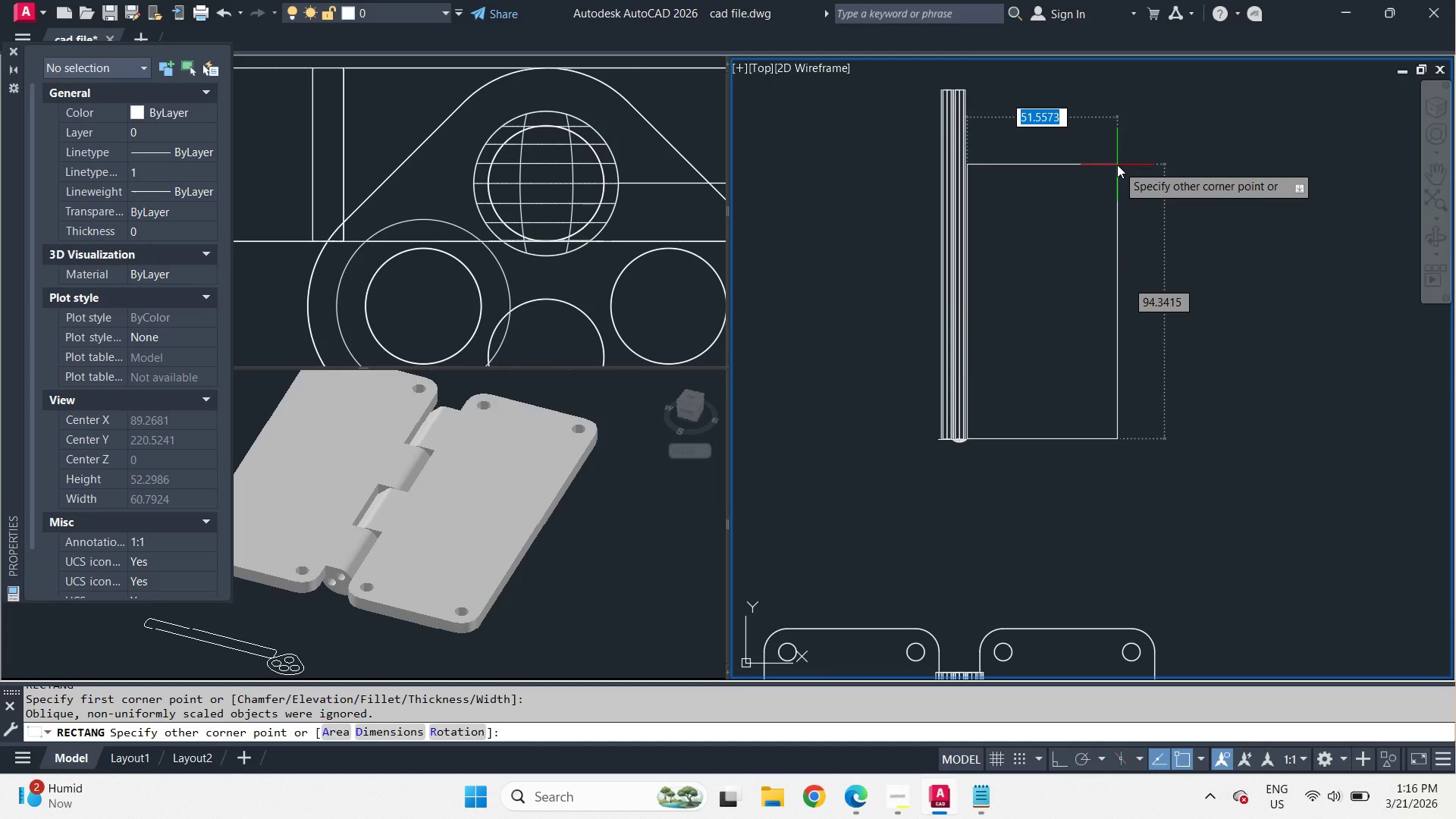 
key(Tab)
 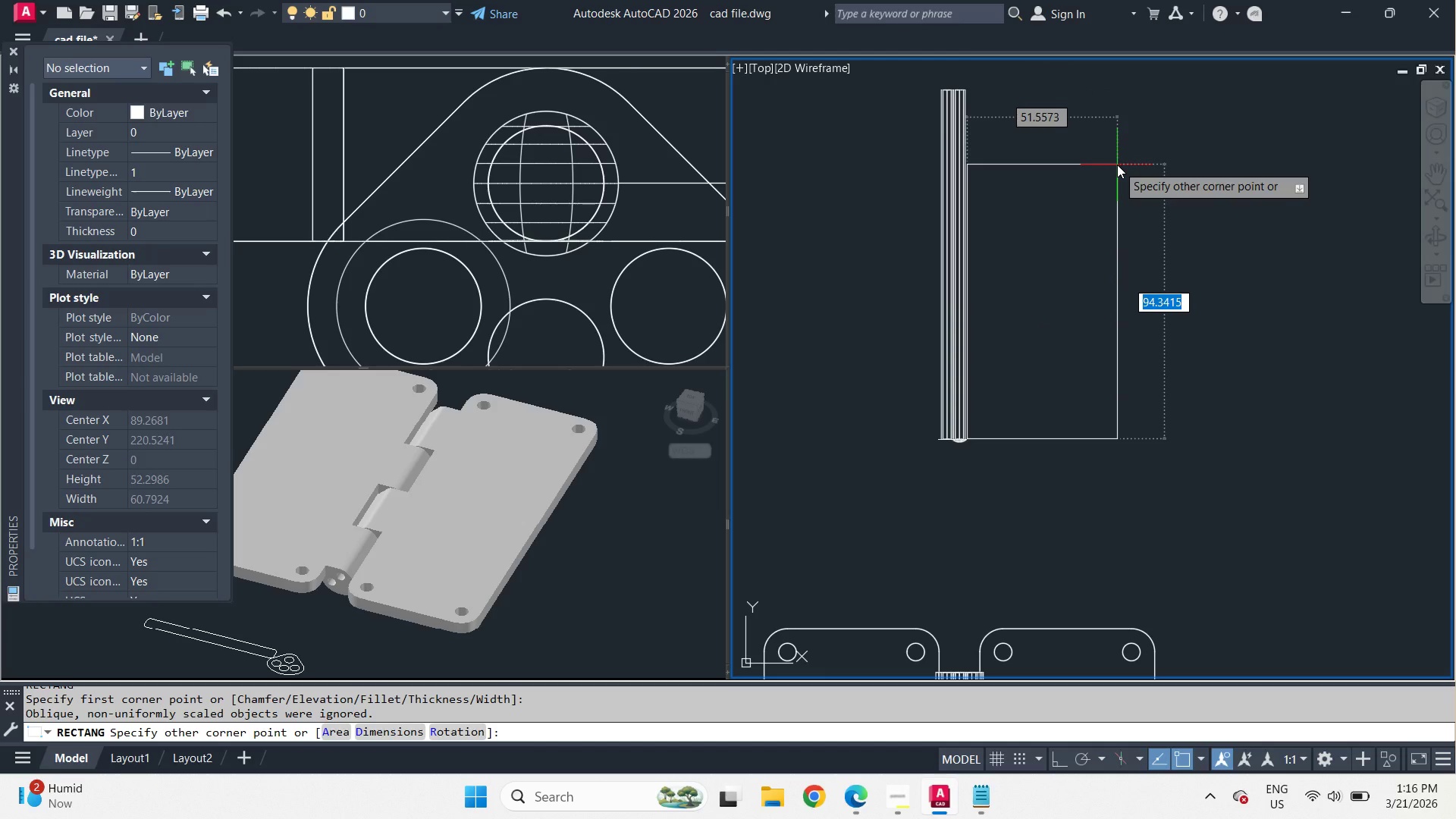 
key(Numpad6)
 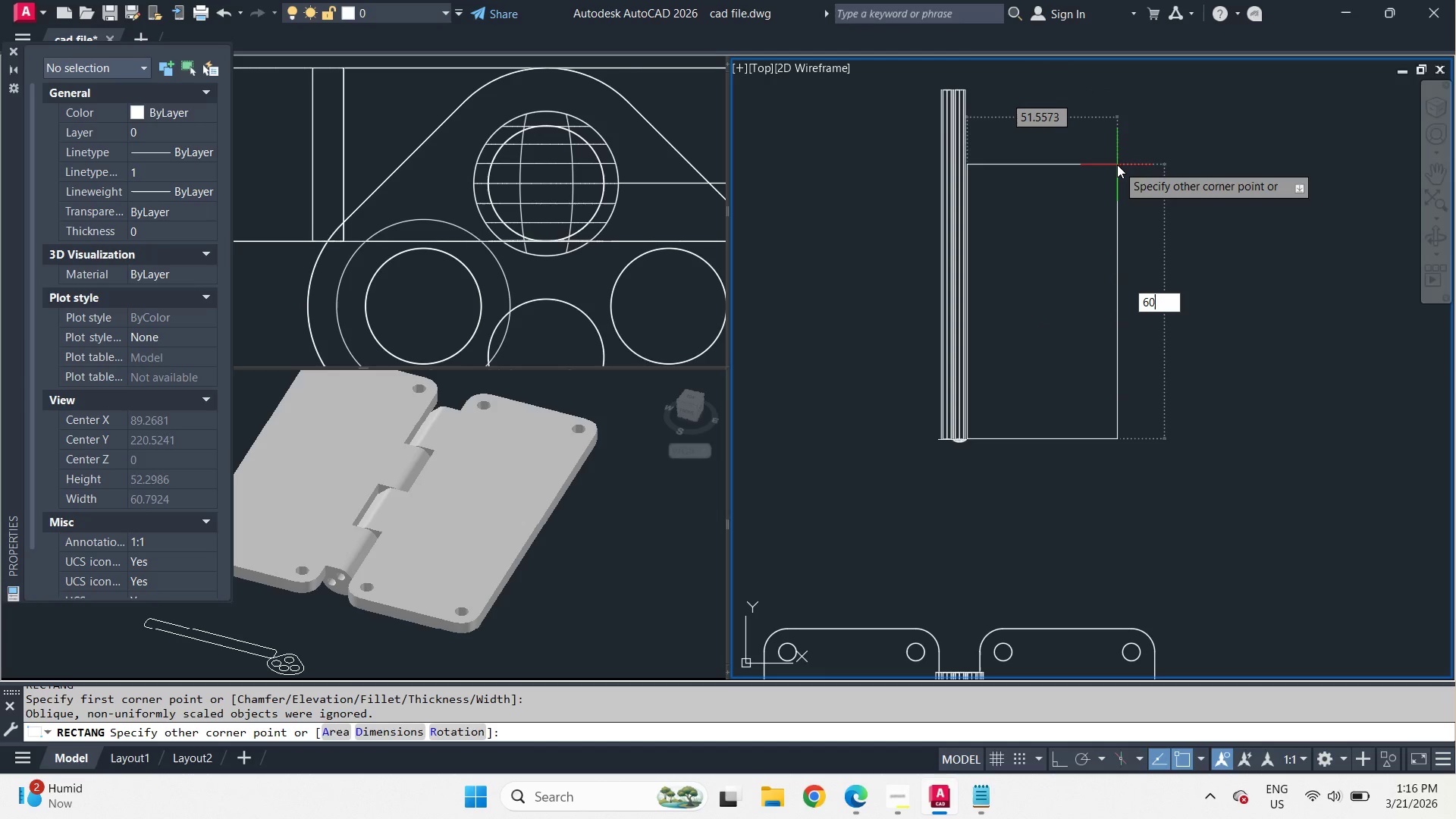 
key(Numpad0)
 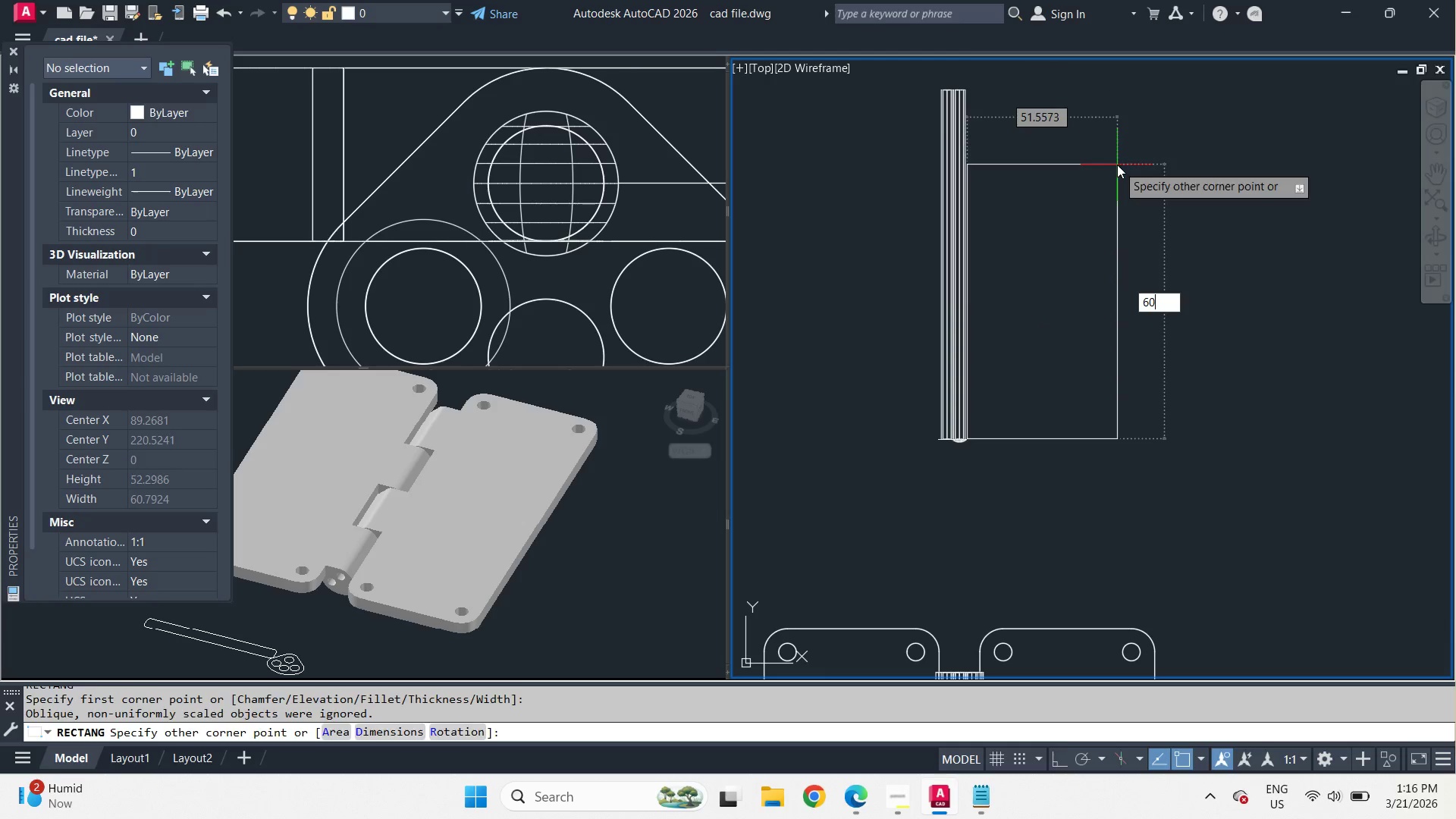 
key(NumpadEnter)
 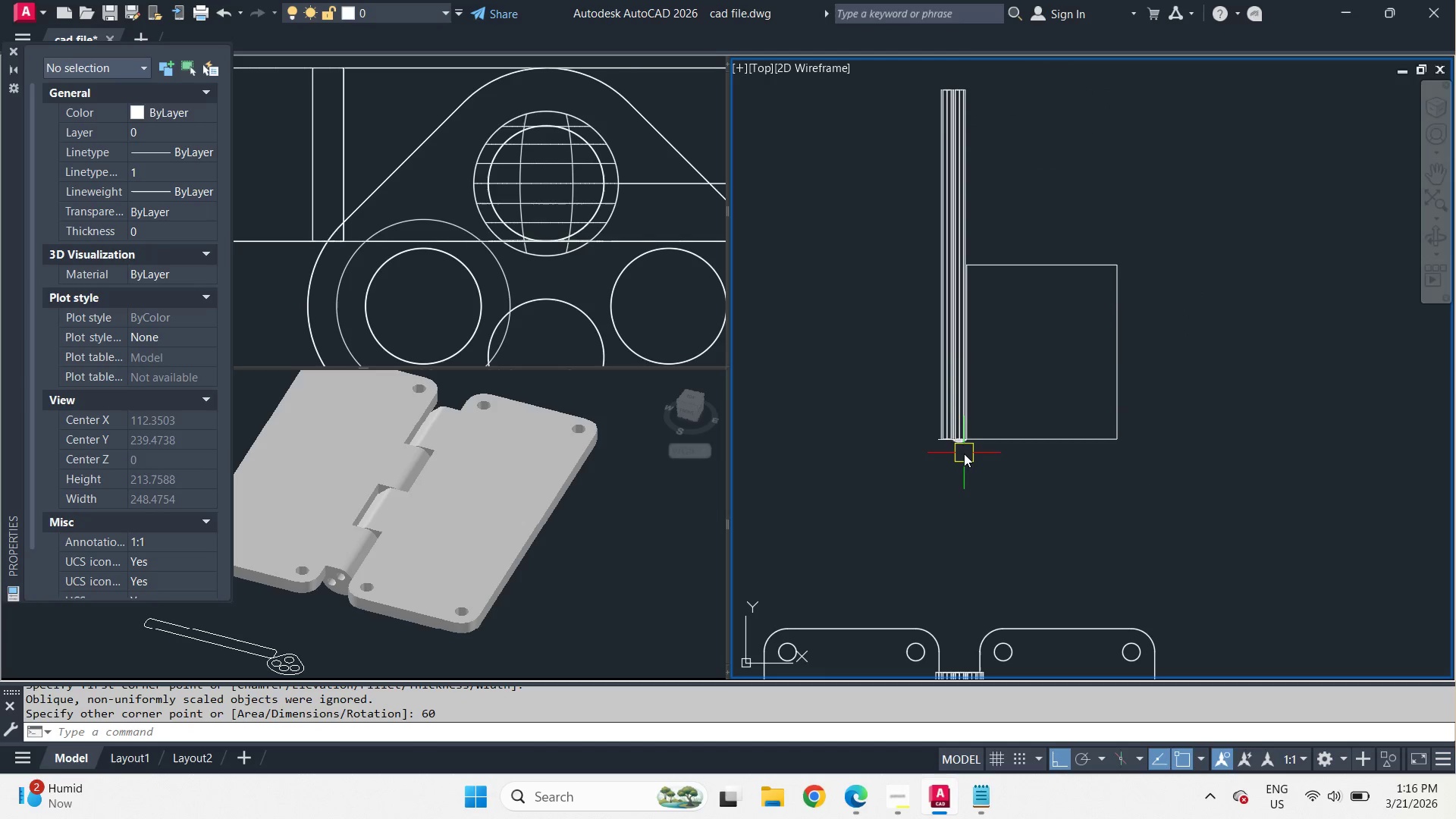 
left_click([964, 449])
 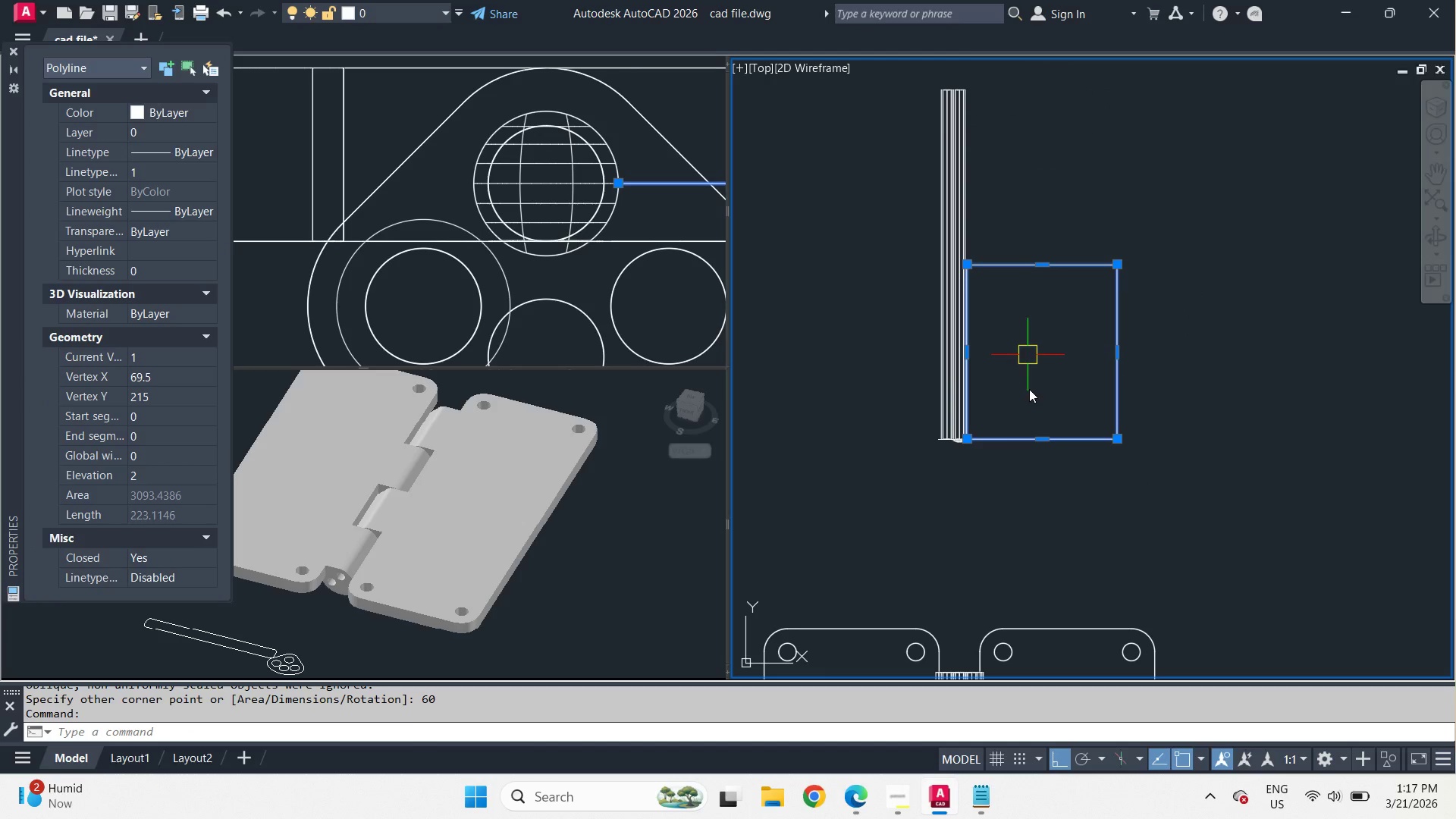 
key(Escape)
 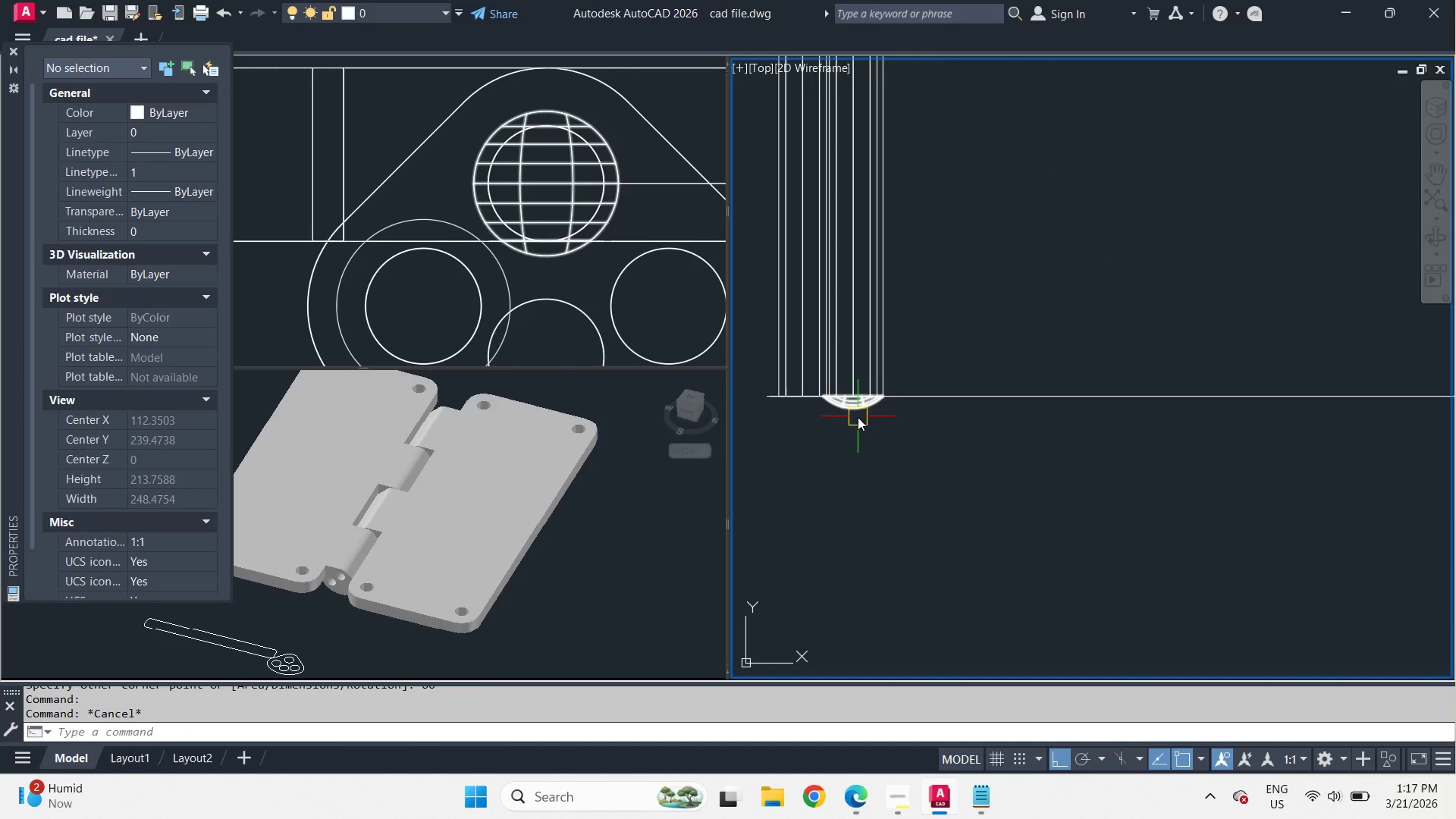 
scroll: coordinate [938, 453], scroll_direction: up, amount: 3.0
 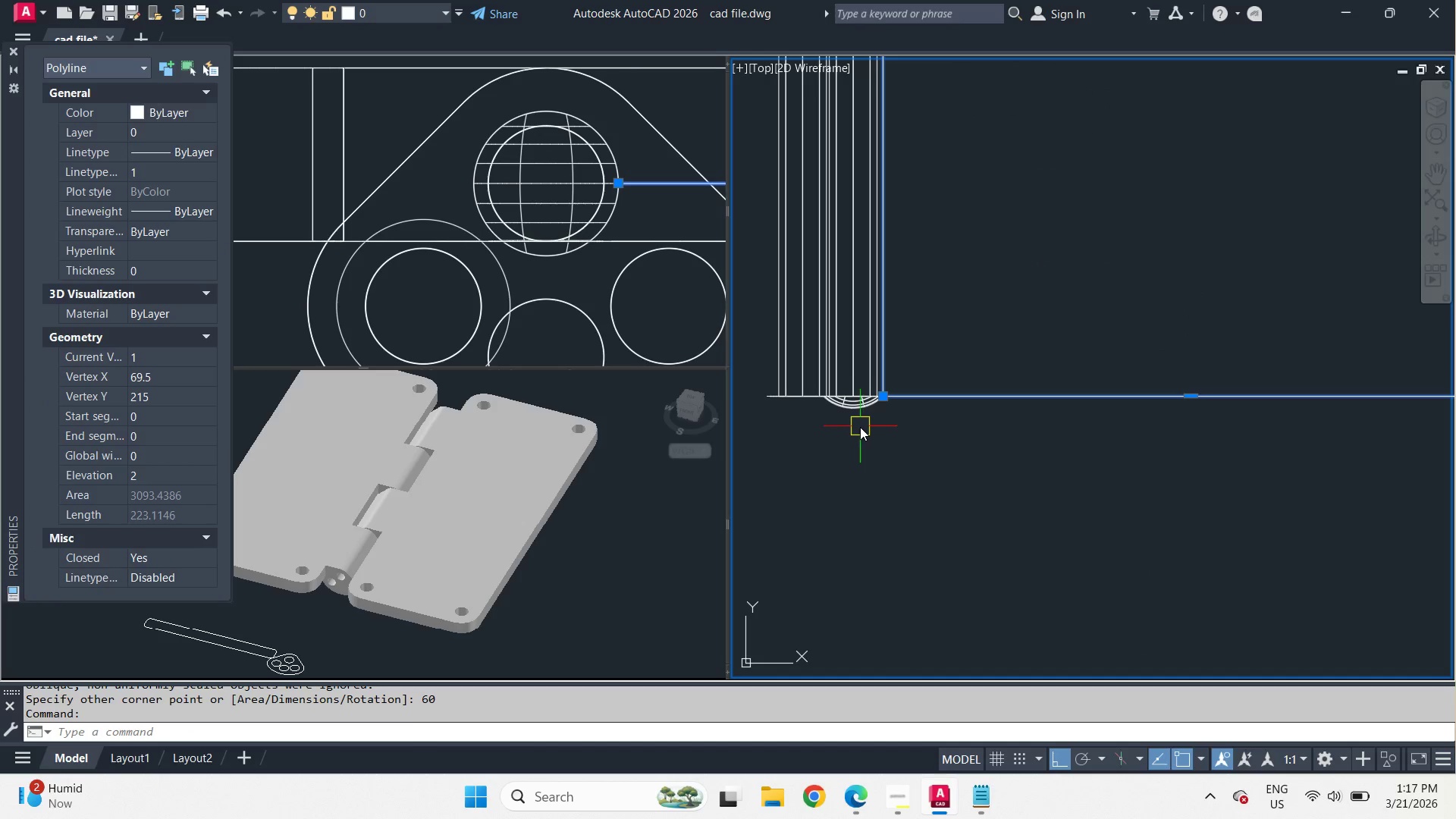 
left_click([858, 415])
 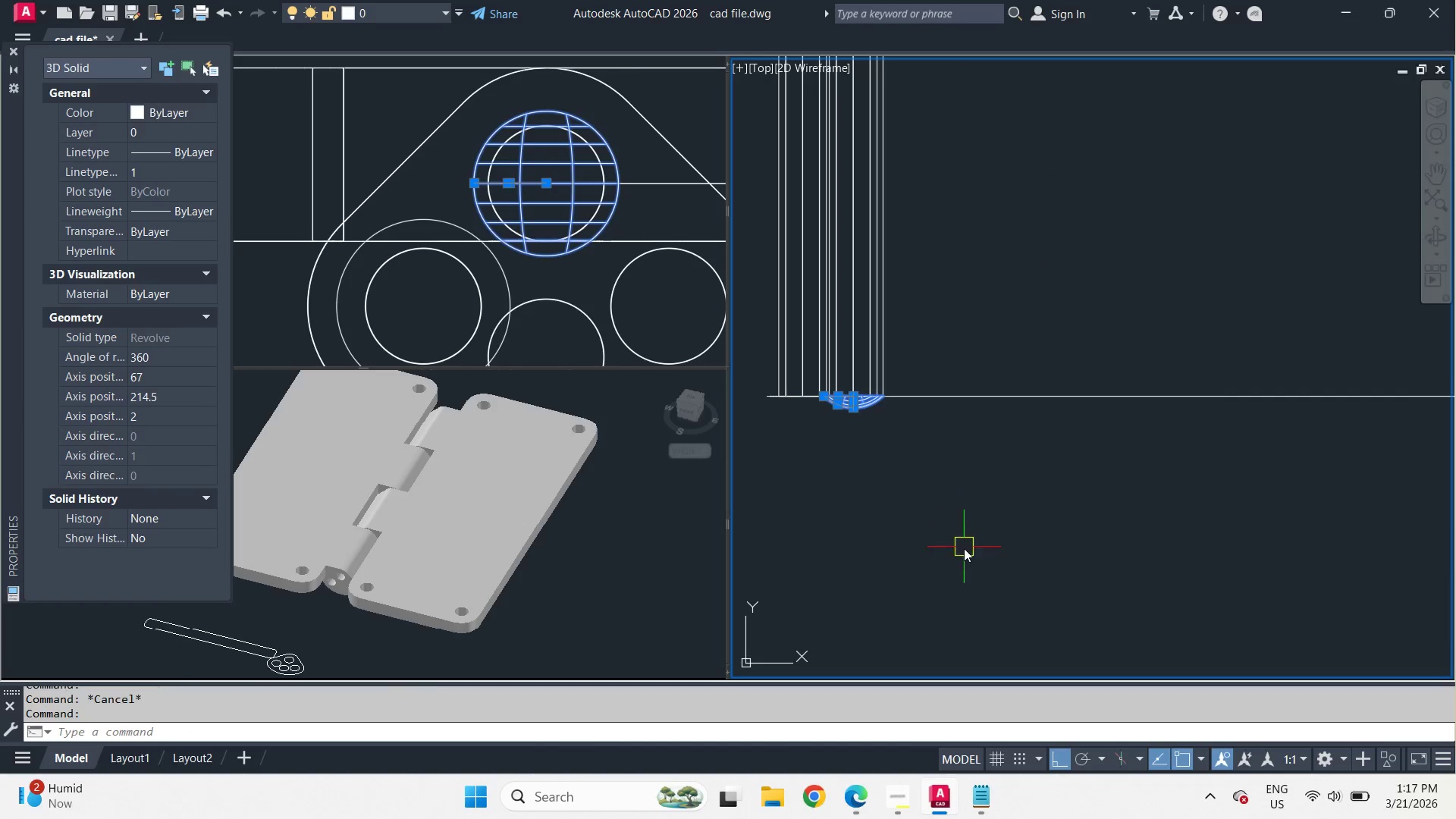 
type(mi )
 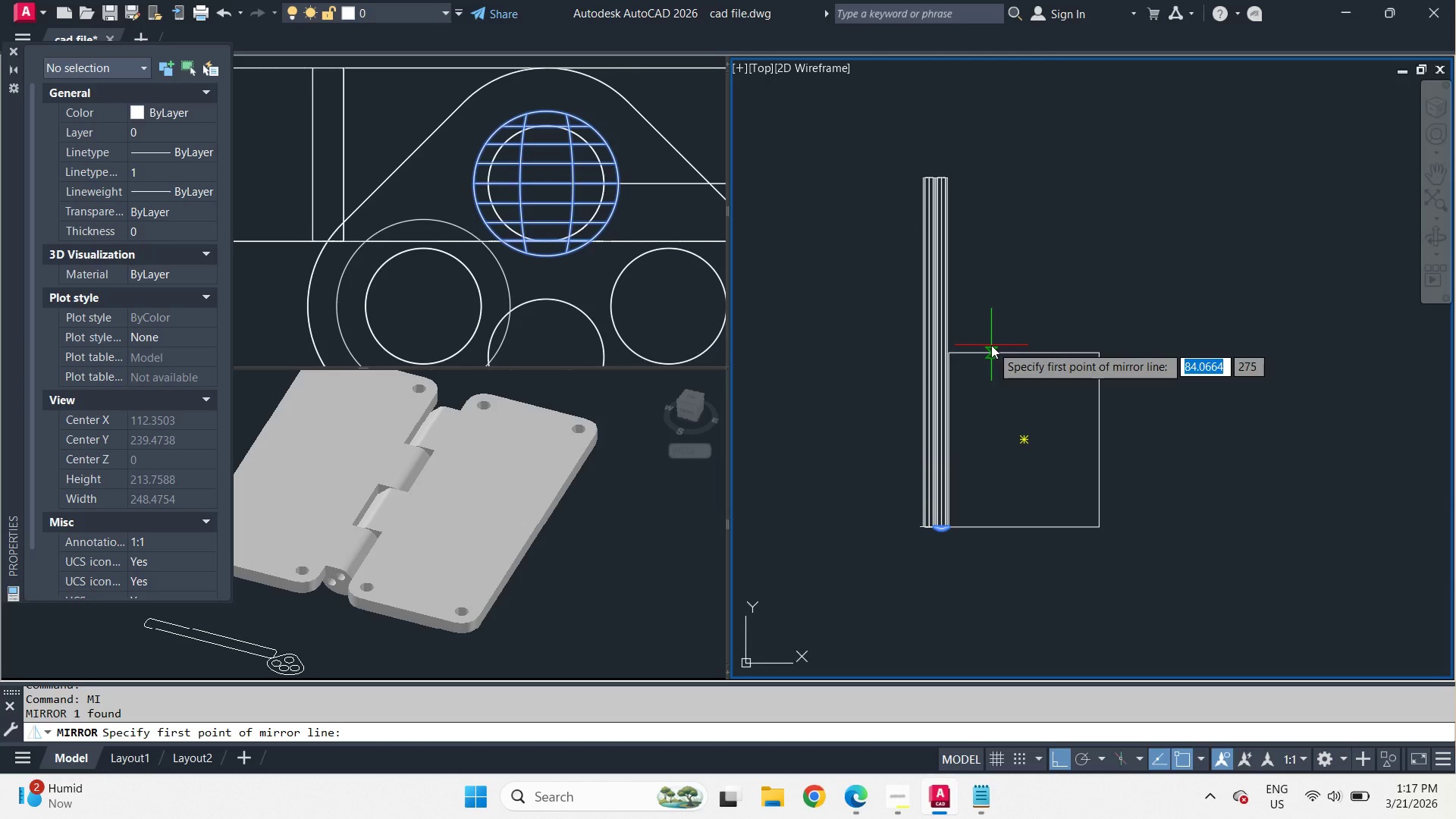 
scroll: coordinate [969, 570], scroll_direction: down, amount: 3.0
 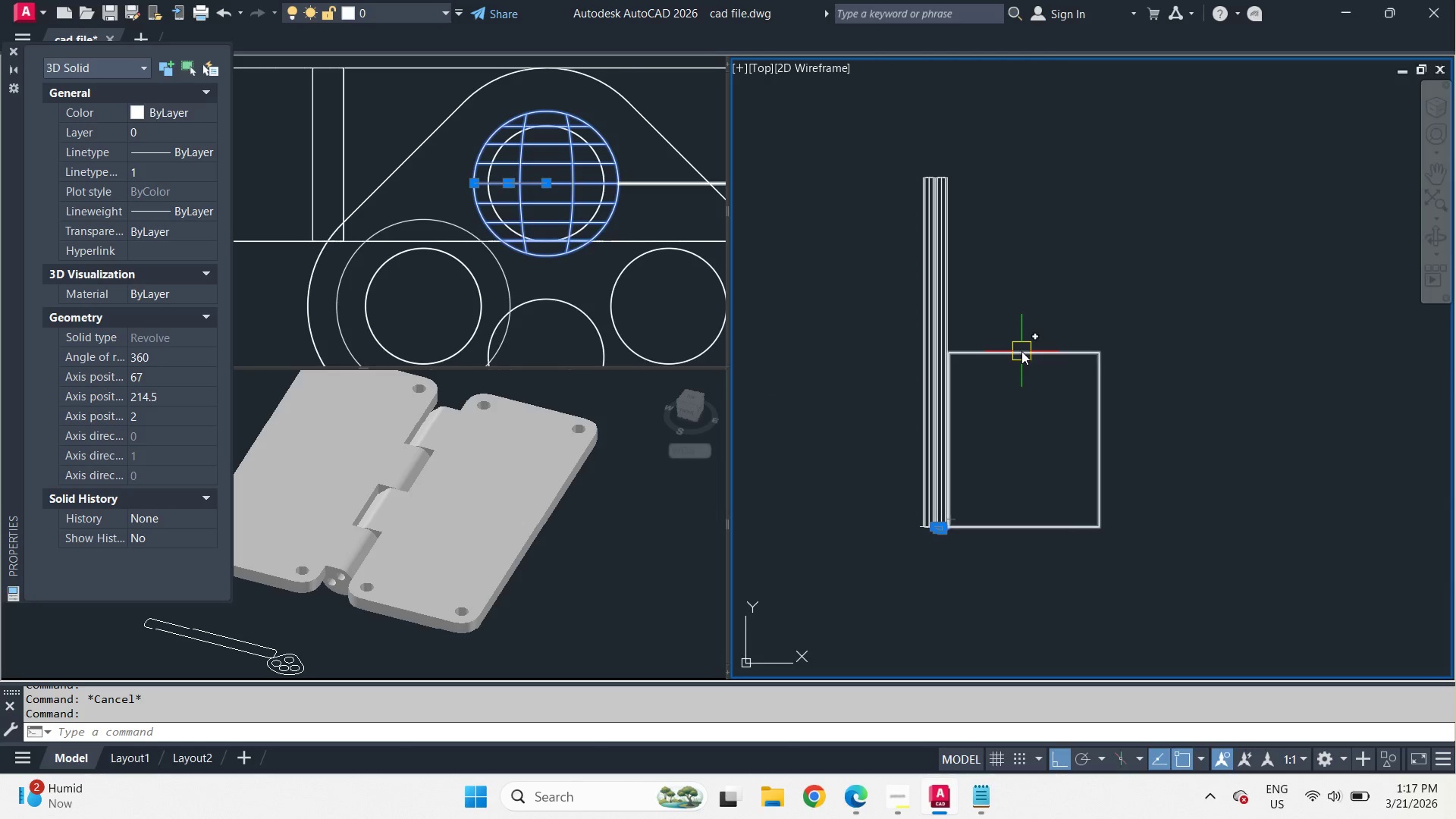 
left_click_drag(start_coordinate=[991, 345], to_coordinate=[995, 346])
 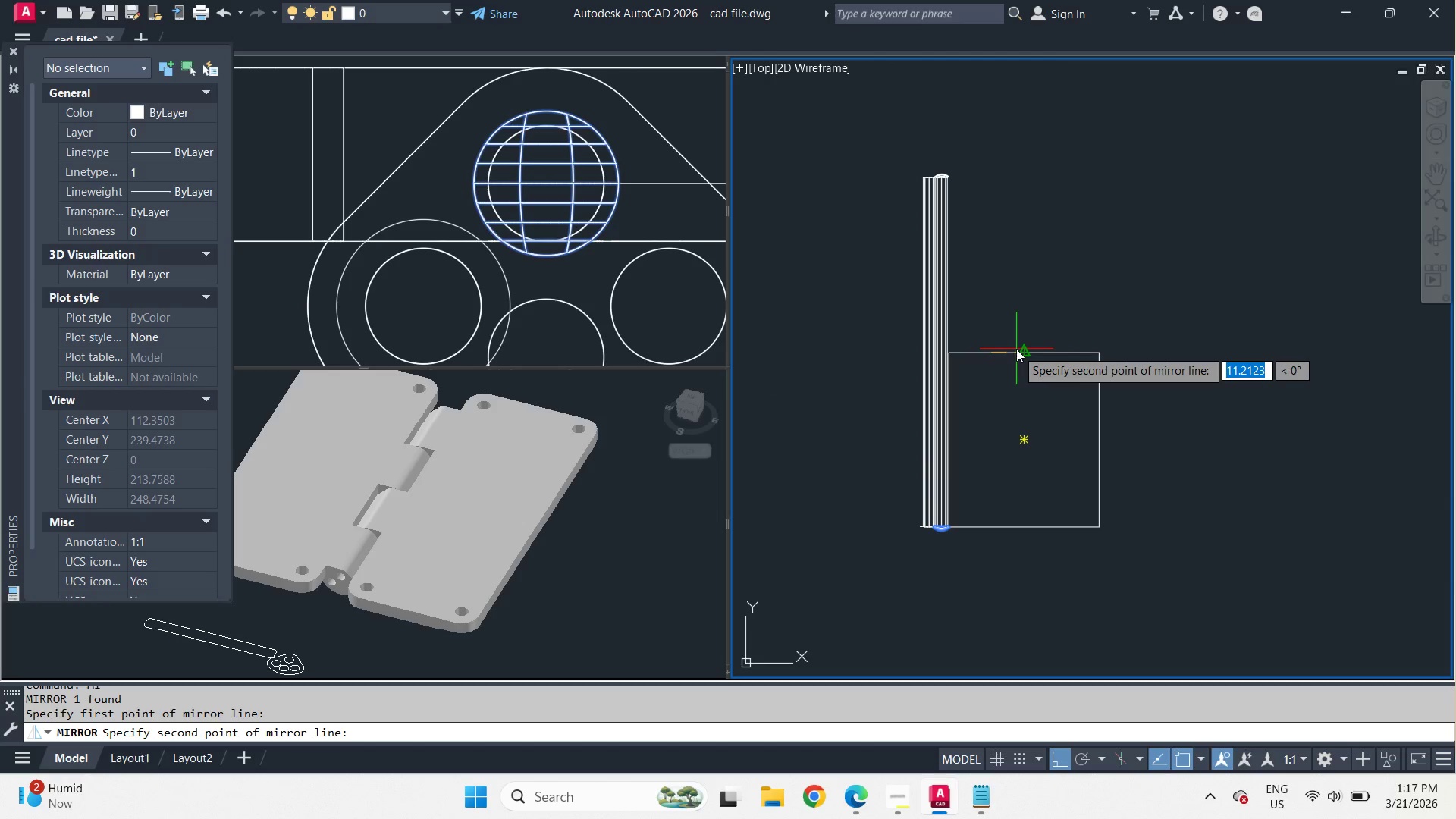 
left_click([1016, 349])
 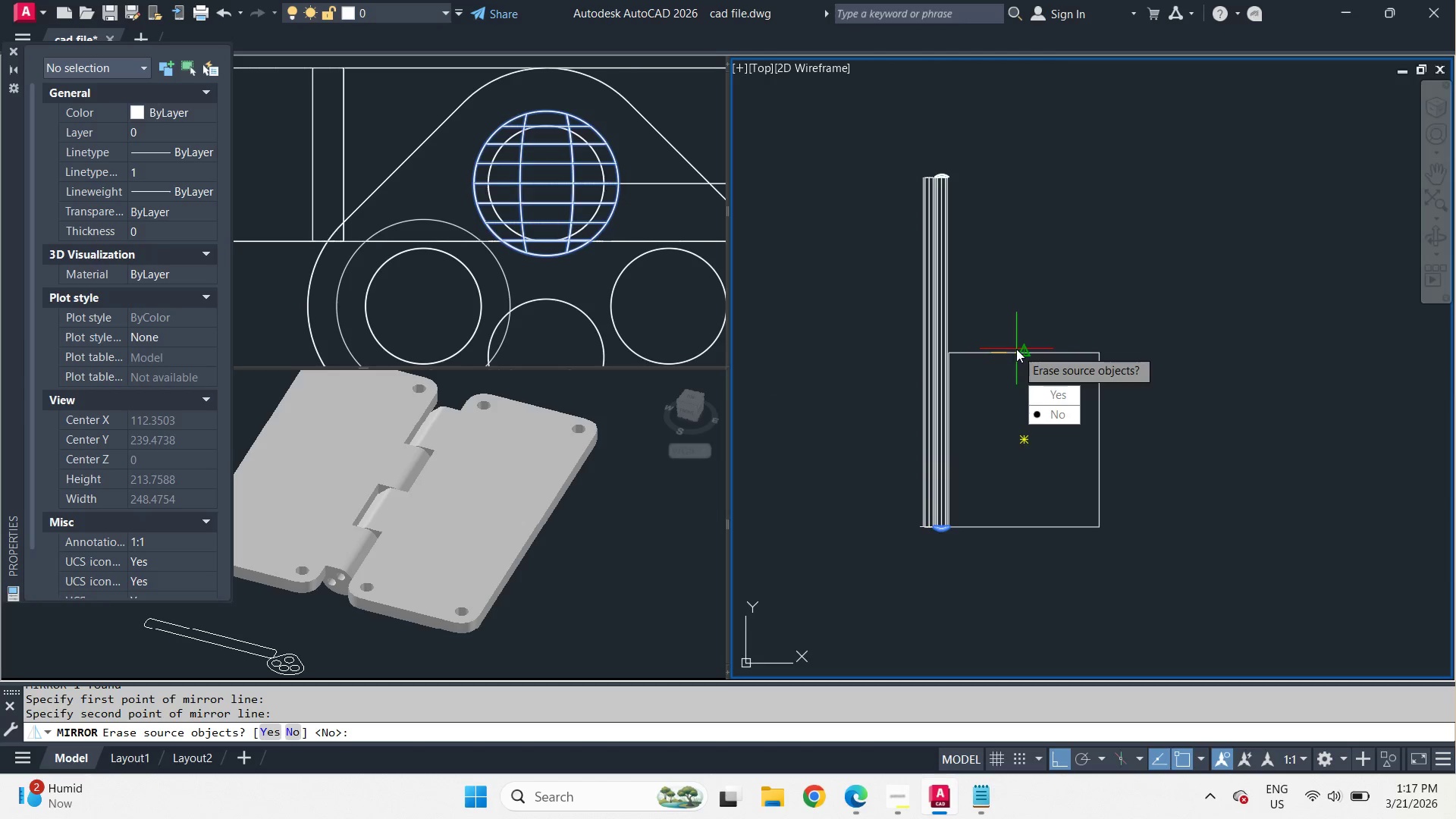 
key(Space)
 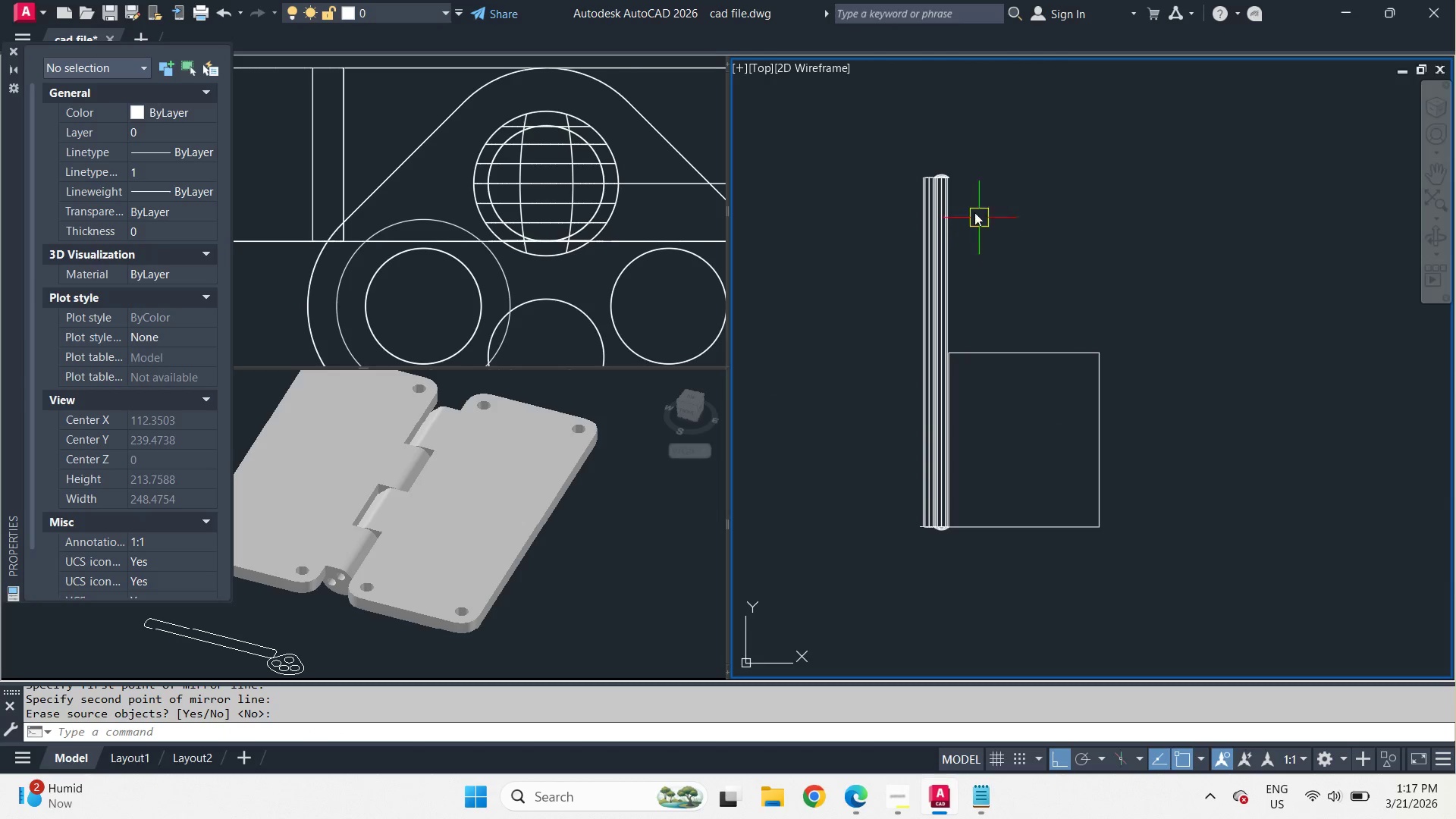 
scroll: coordinate [958, 187], scroll_direction: up, amount: 2.0
 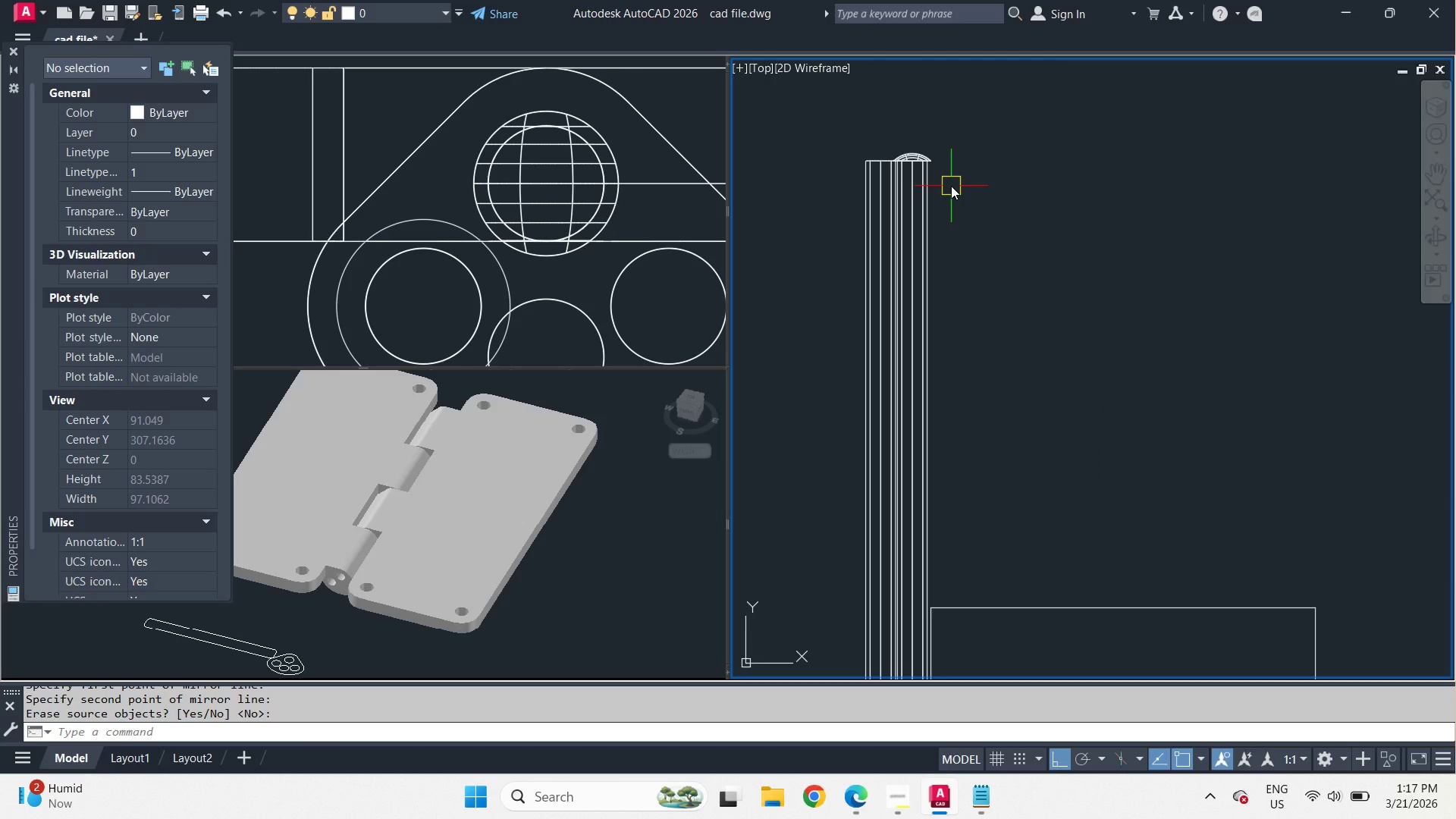 
type(uni )
 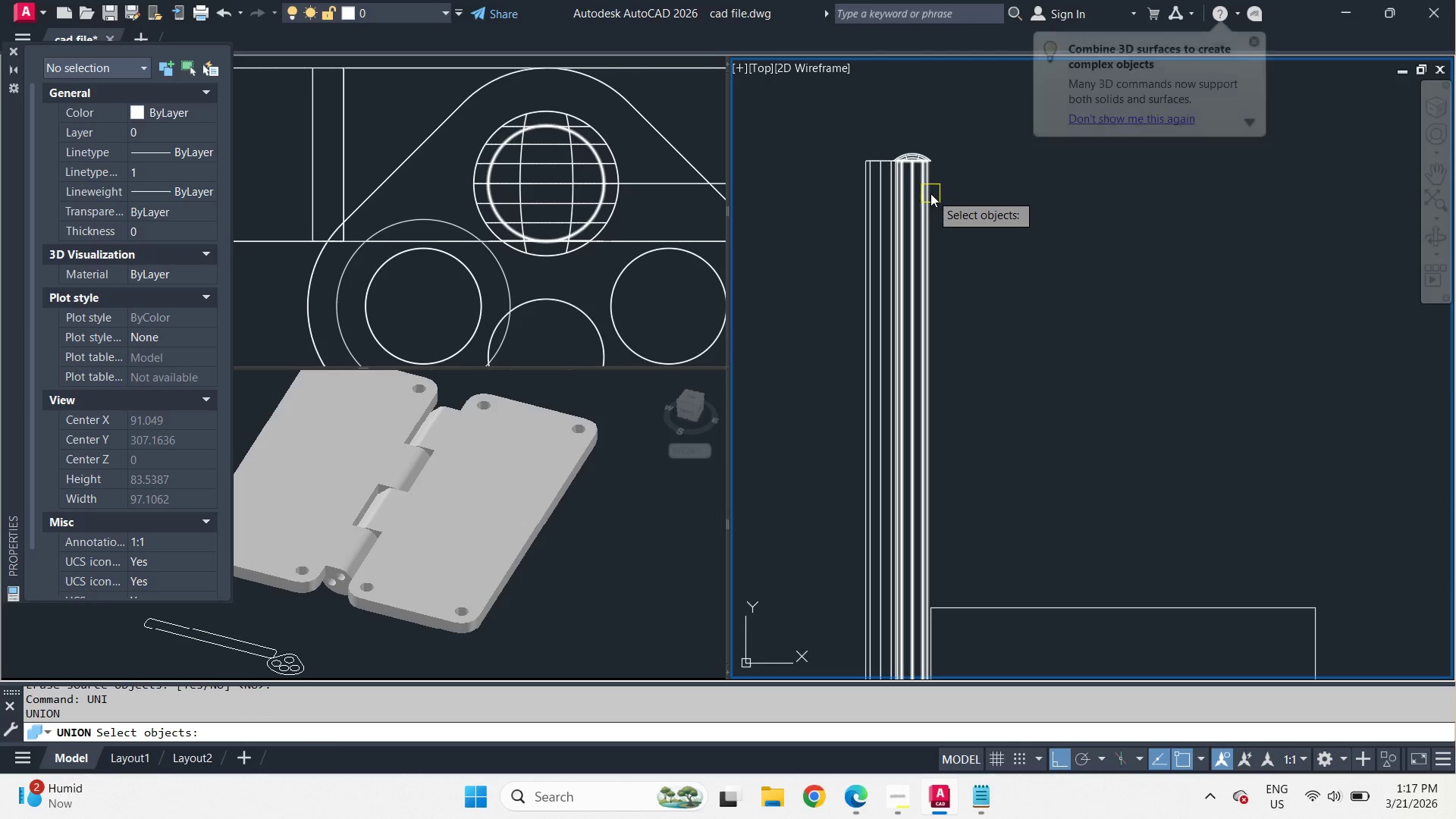 
left_click([930, 193])
 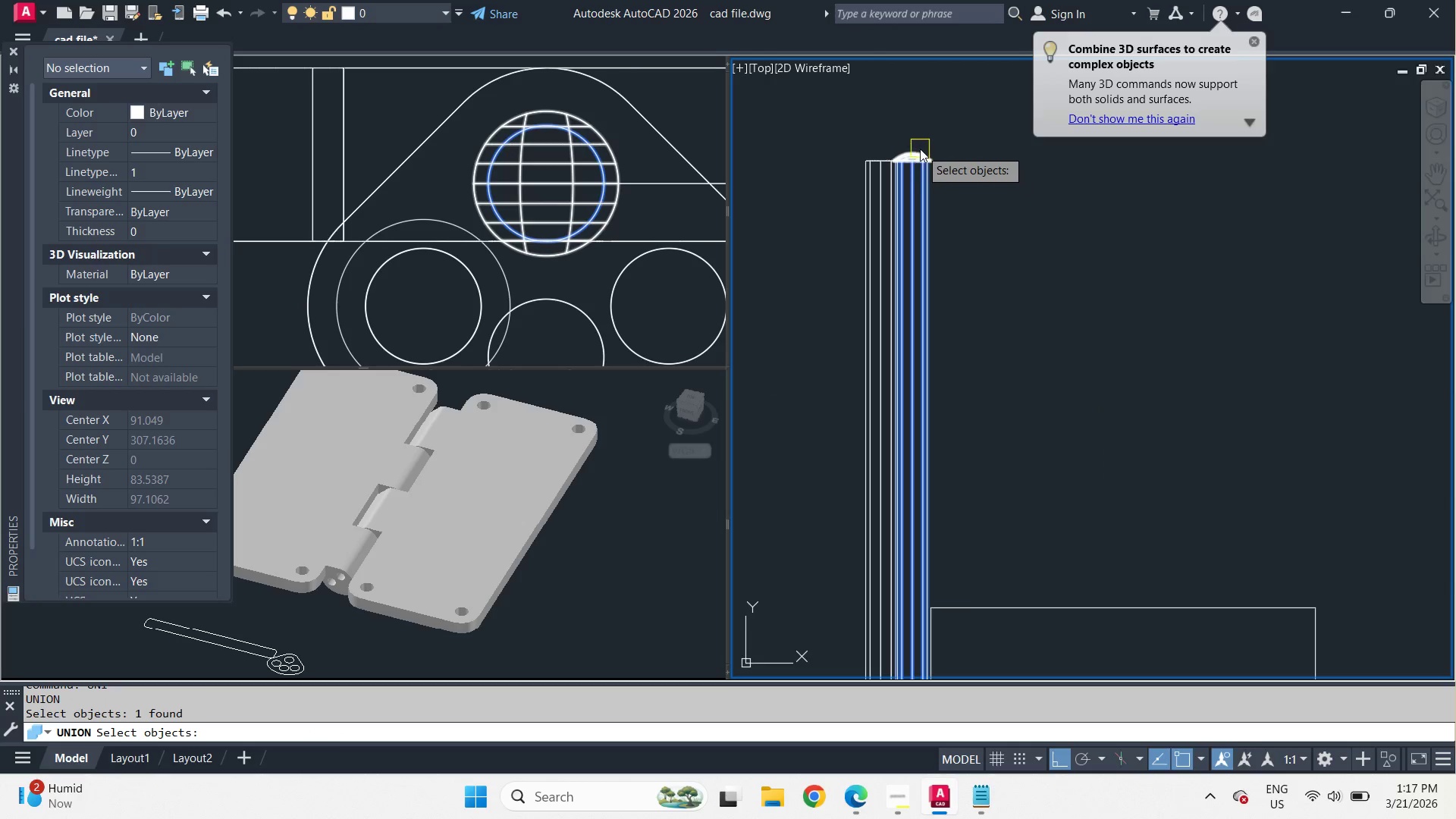 
left_click([920, 147])
 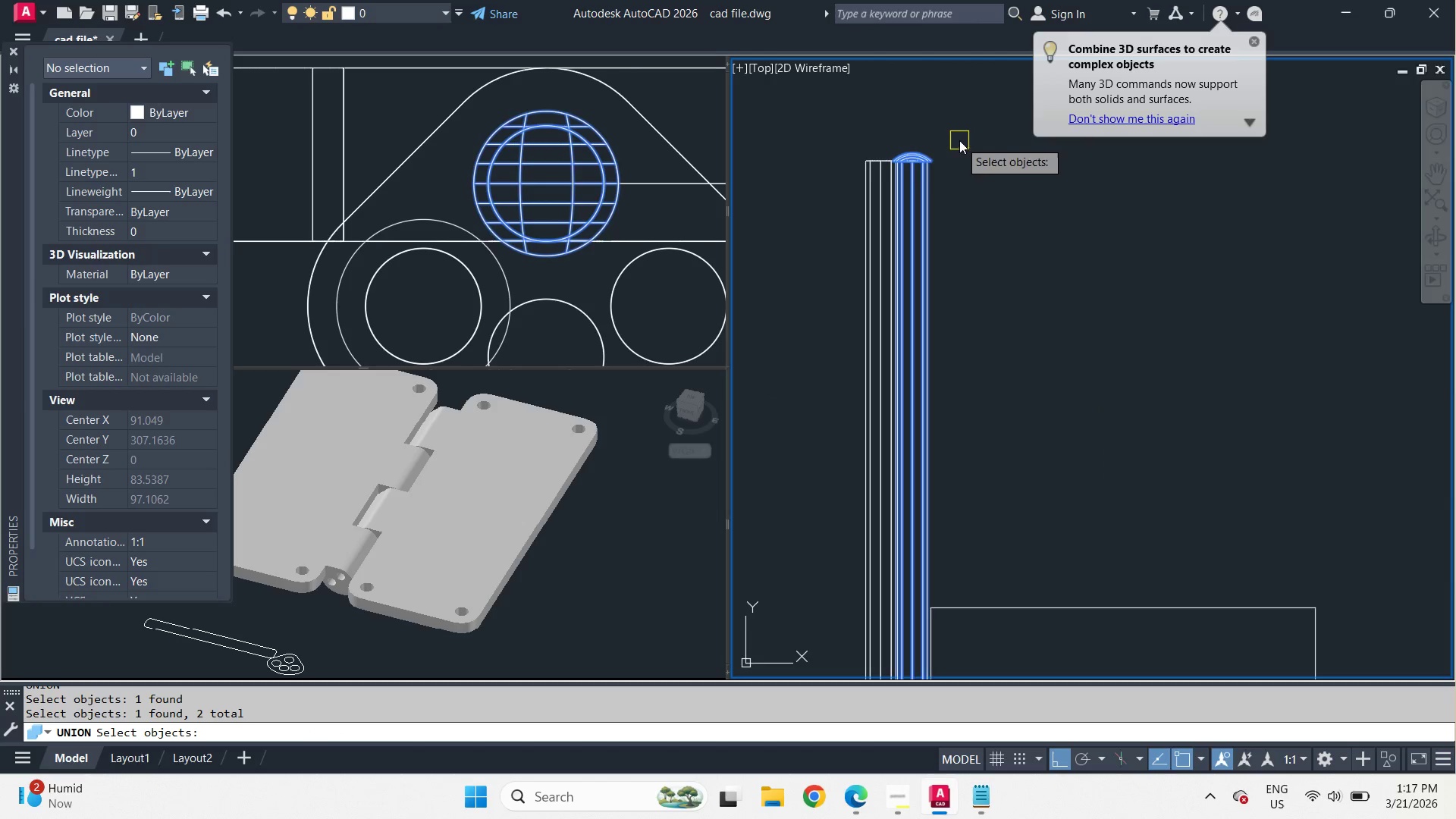 
left_click([902, 336])
 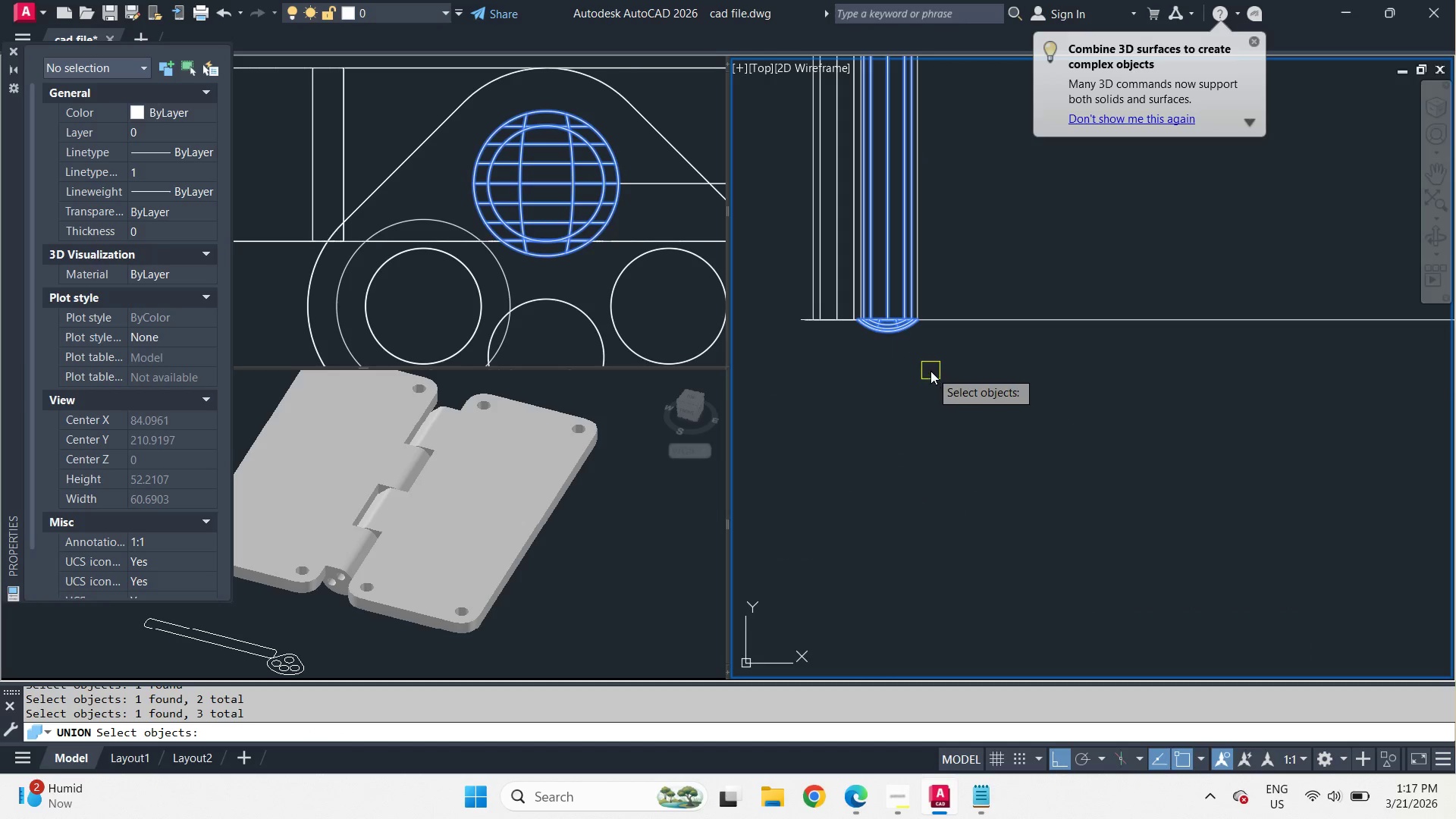 
scroll: coordinate [945, 388], scroll_direction: up, amount: 1.0
 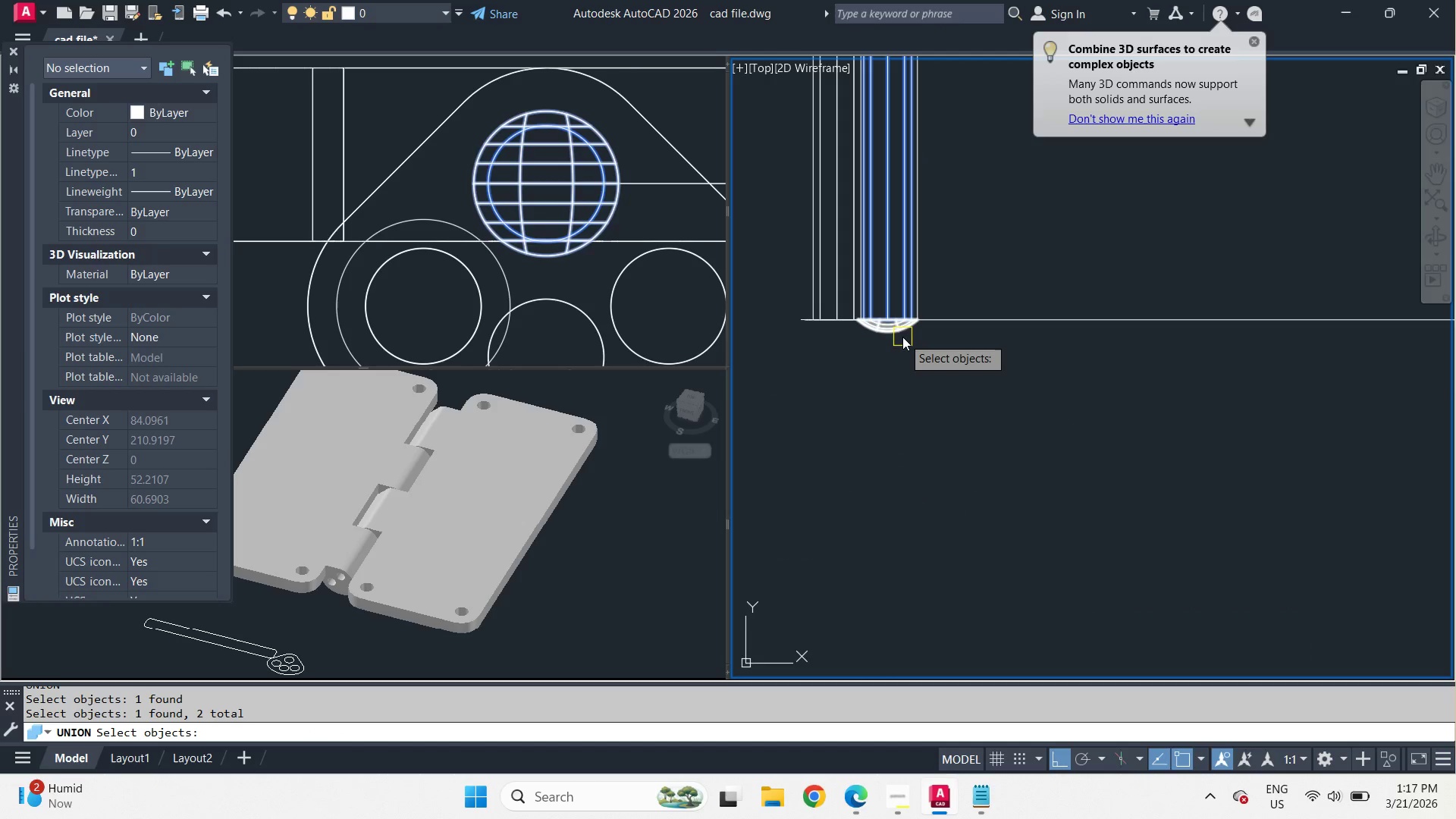 
key(Space)
 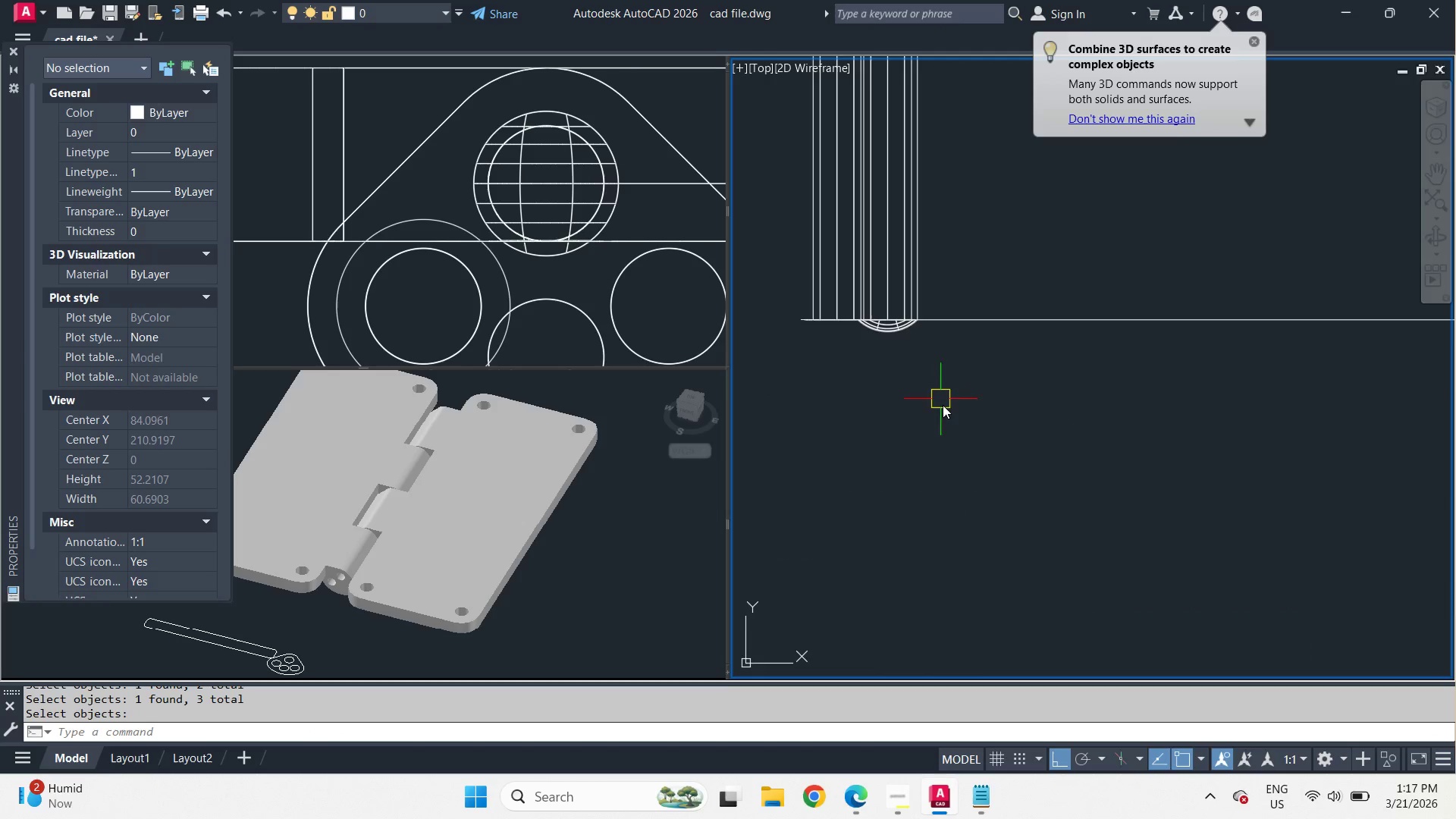 
left_click([1015, 381])
 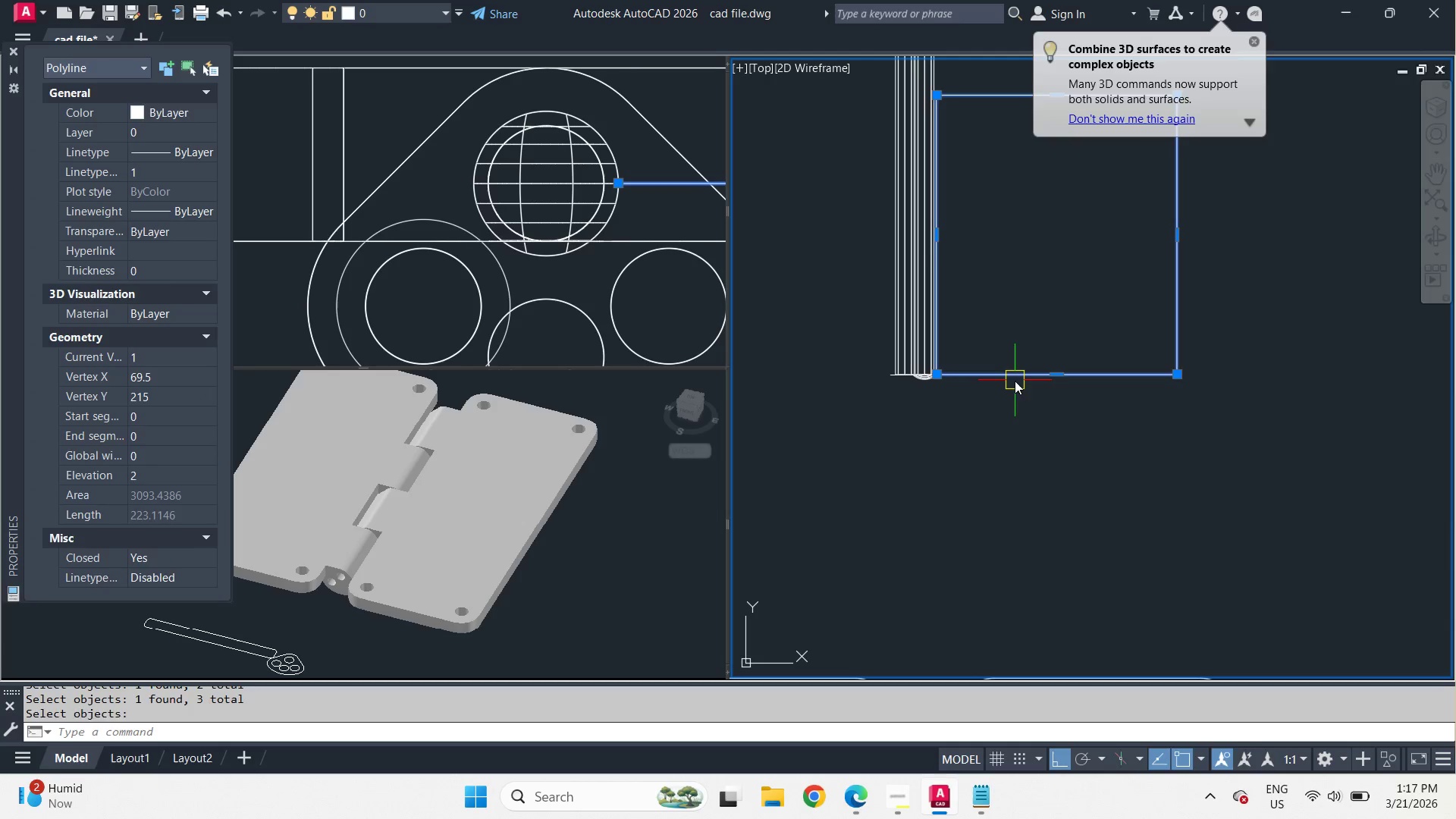 
scroll: coordinate [949, 413], scroll_direction: down, amount: 2.0
 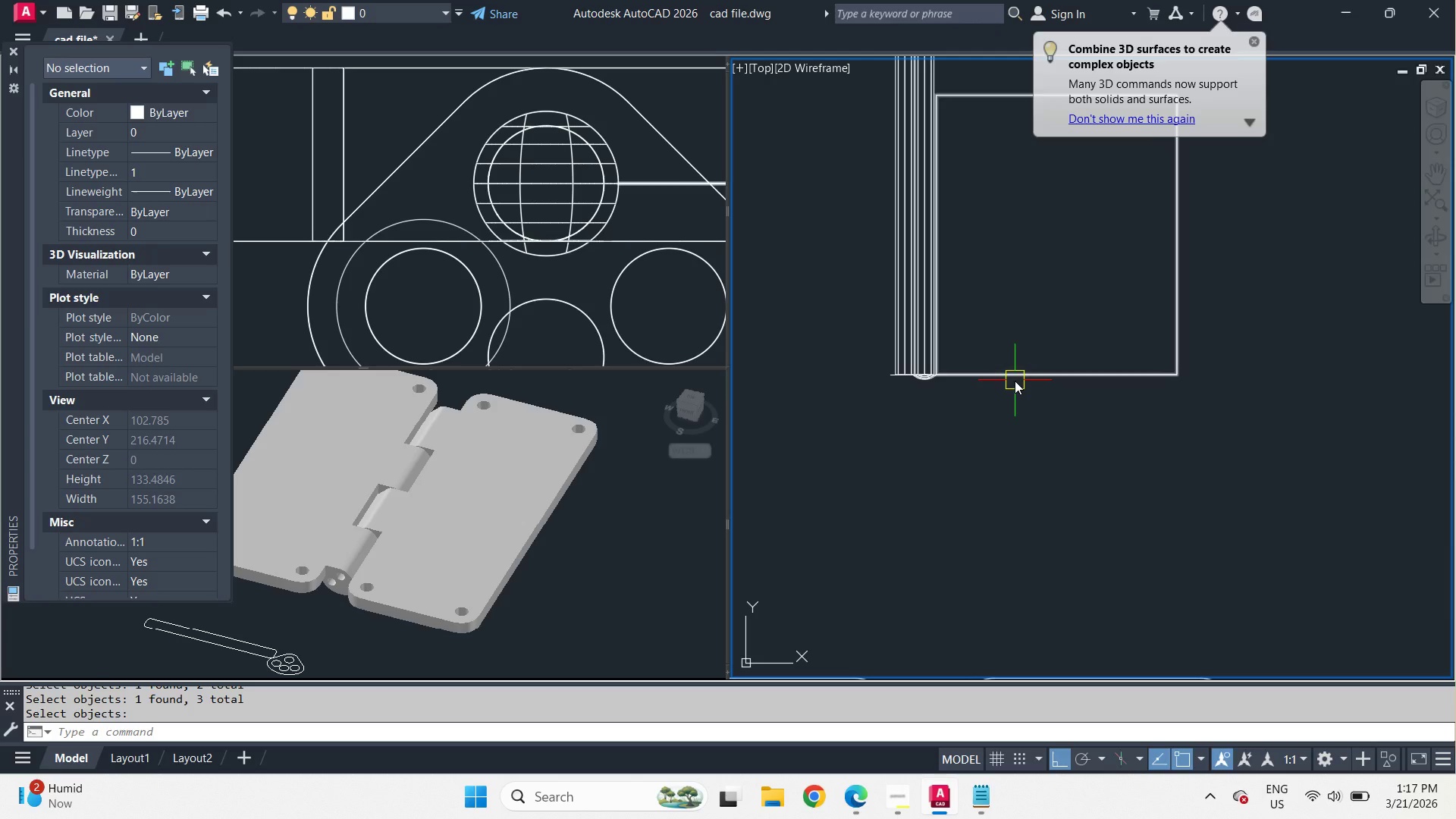 
key(E)
 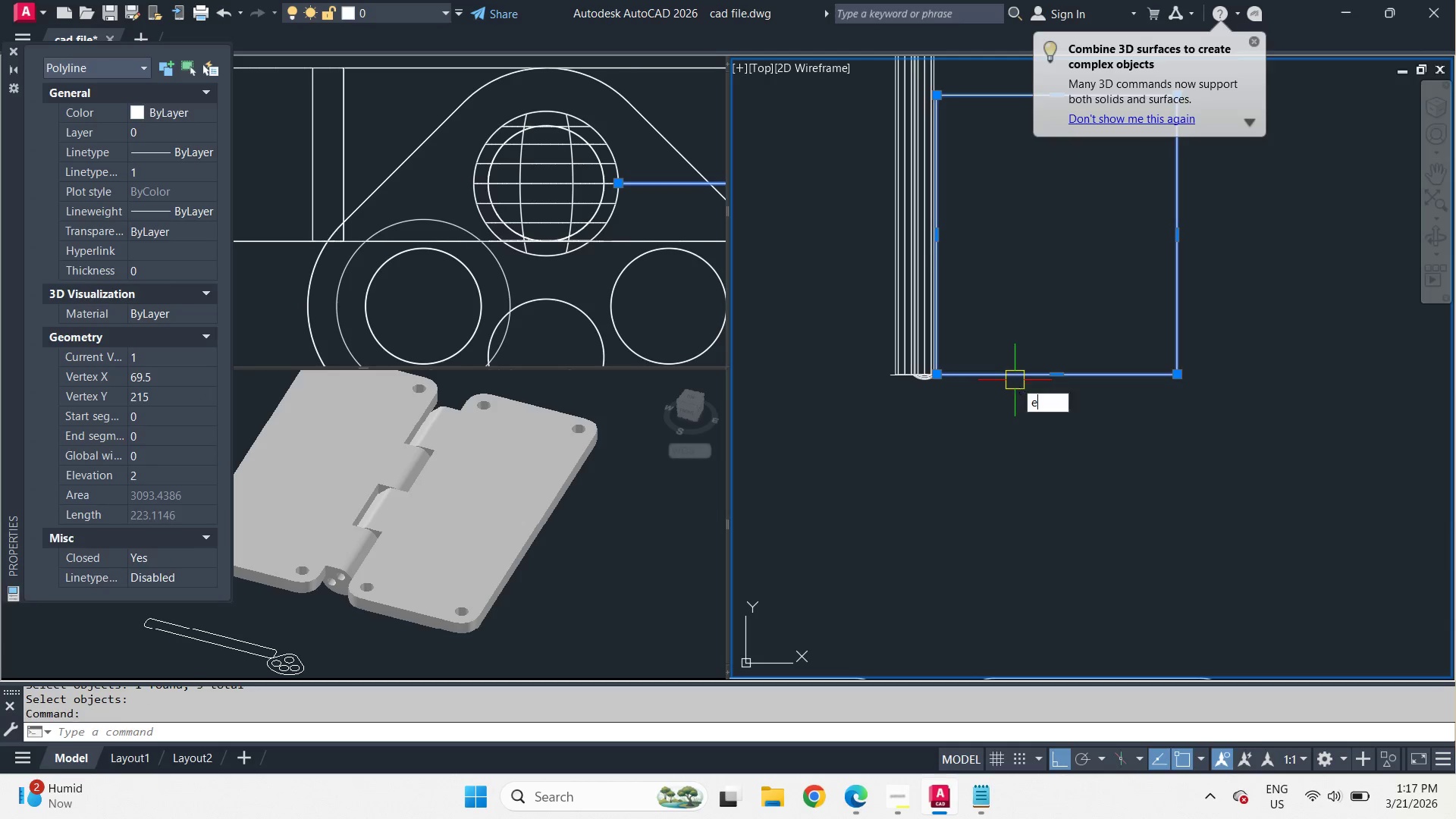 
key(Space)
 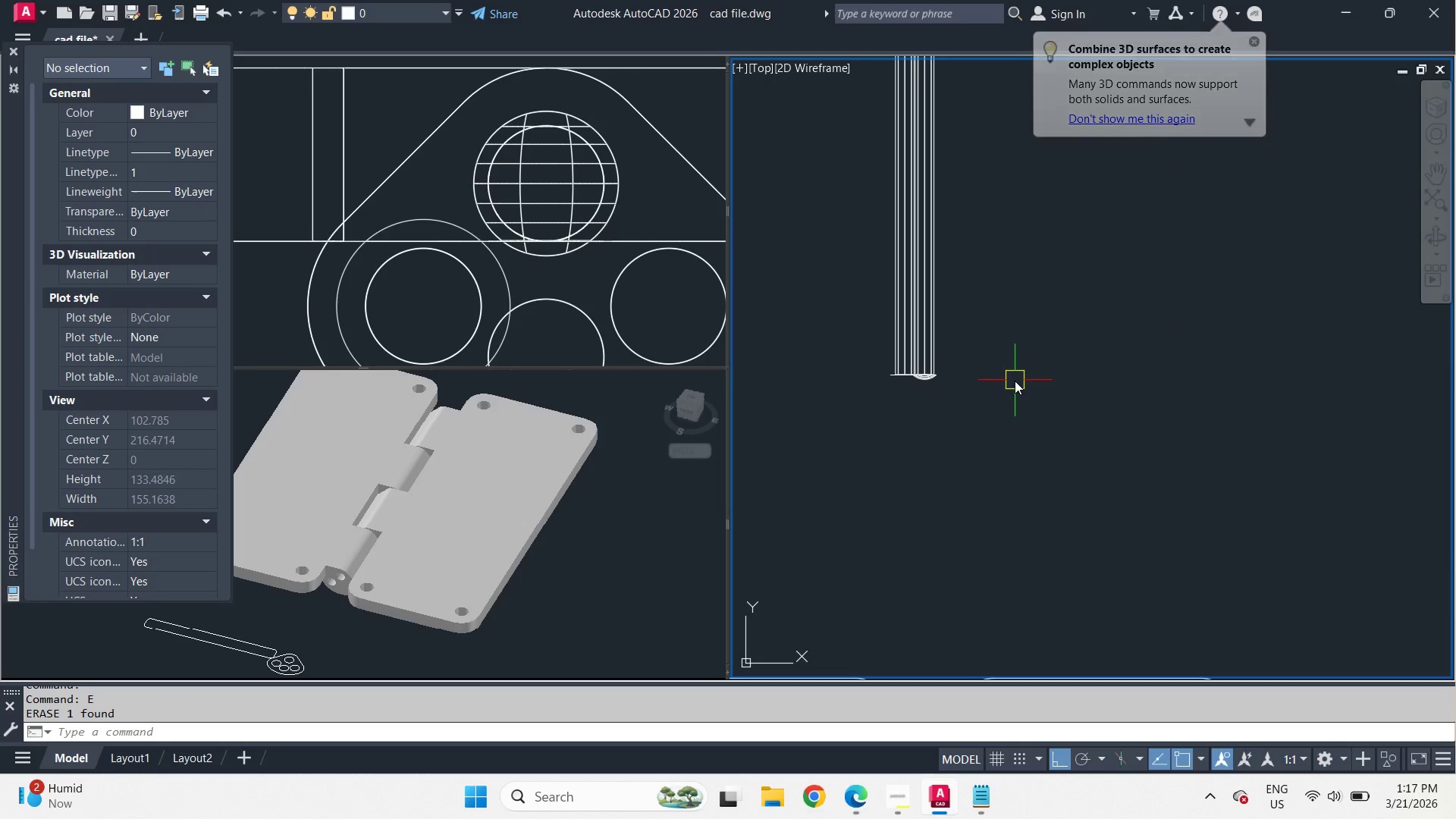 
key(Control+Z)
 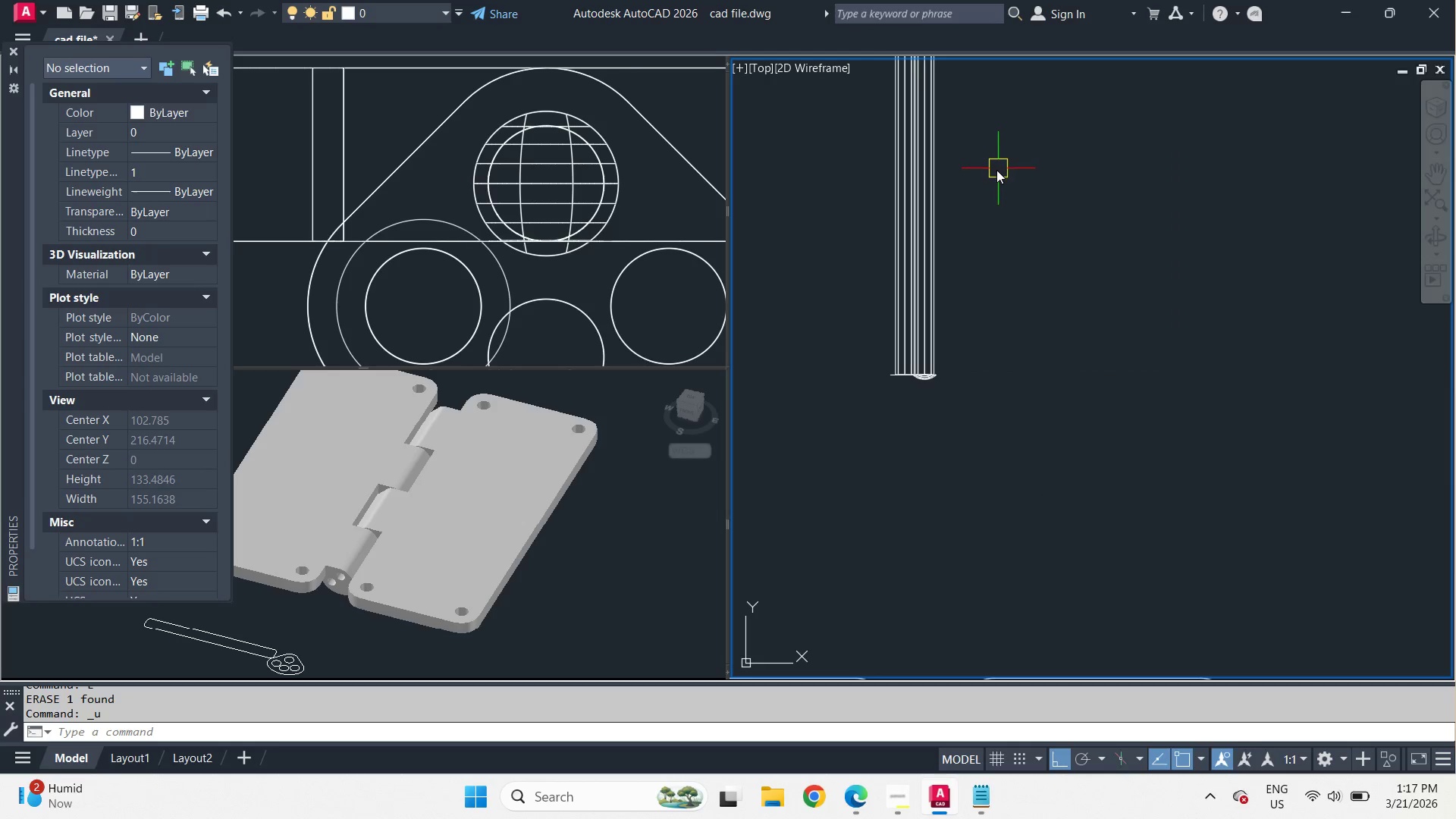 
scroll: coordinate [1015, 381], scroll_direction: down, amount: 2.0
 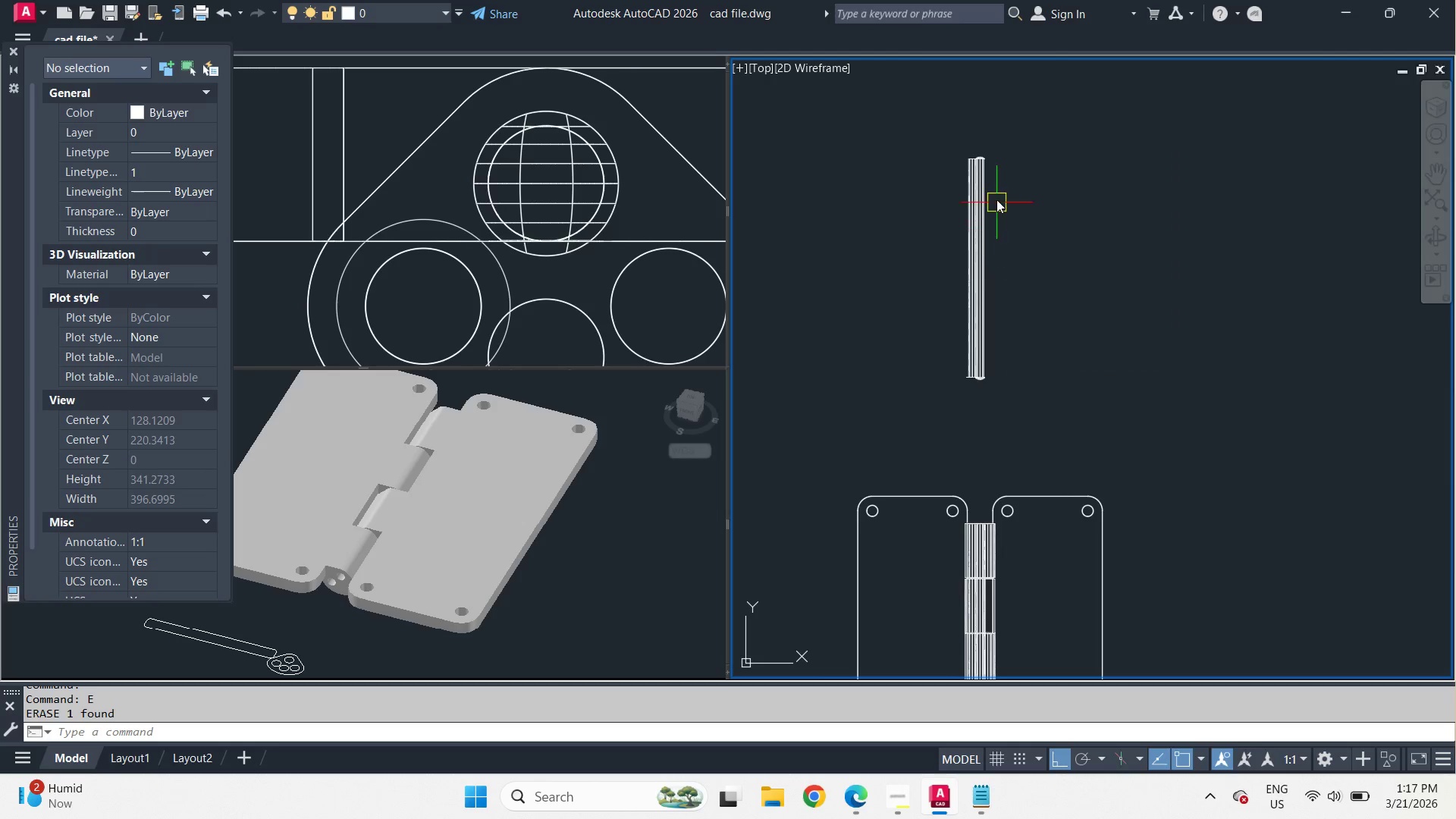 
key(Control+Z)
 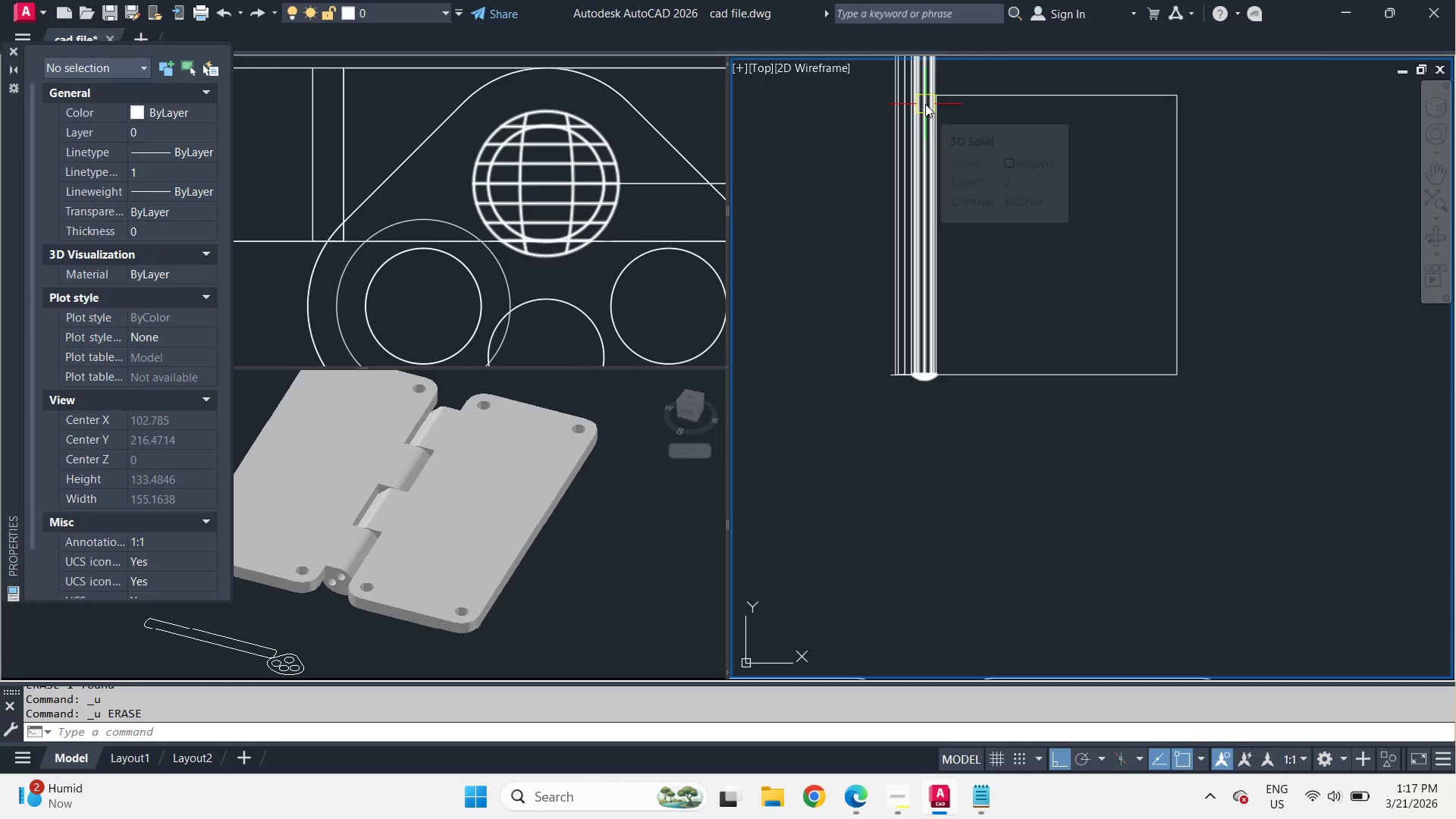 
left_click([925, 103])
 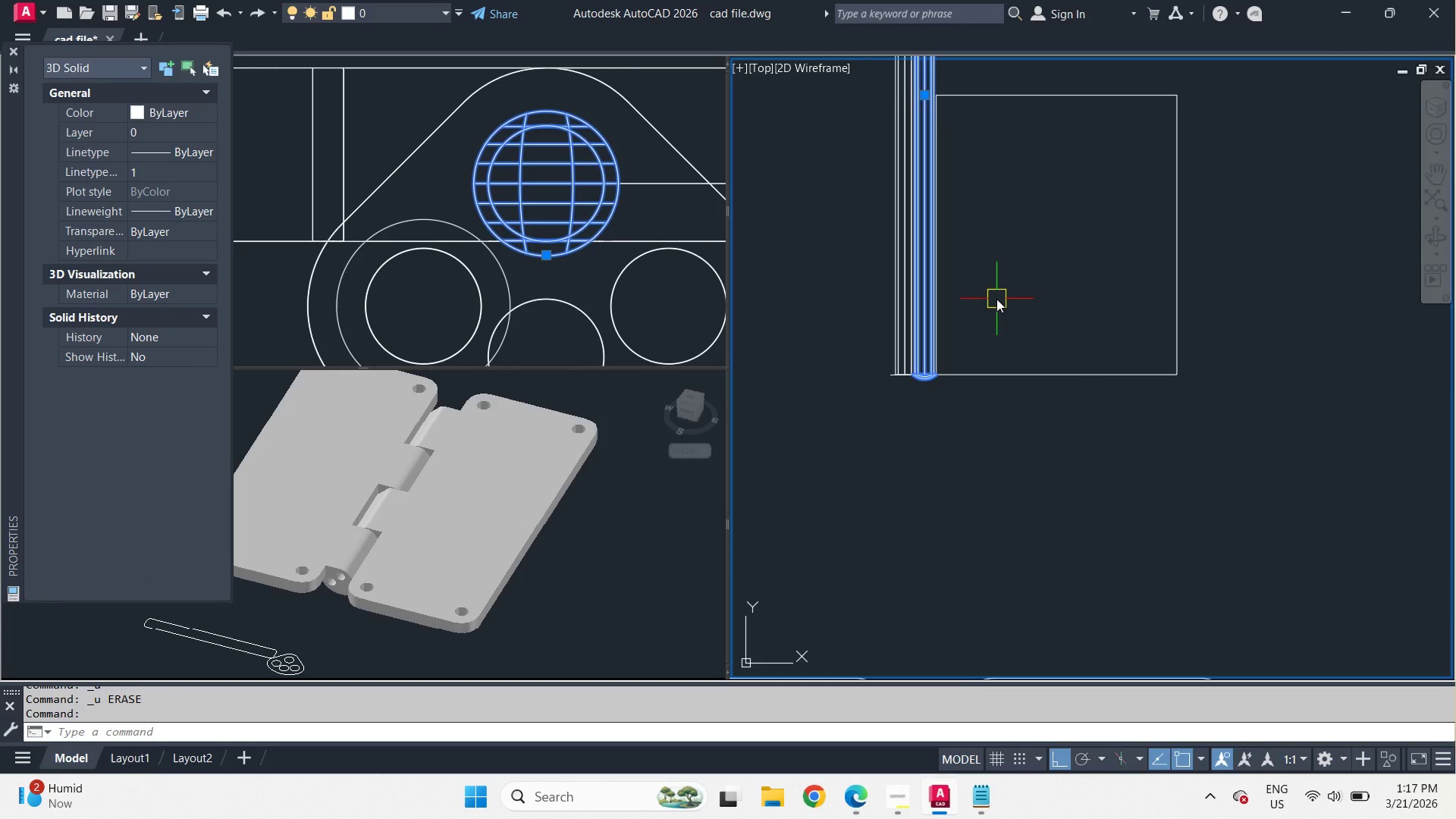 
scroll: coordinate [996, 299], scroll_direction: down, amount: 3.0
 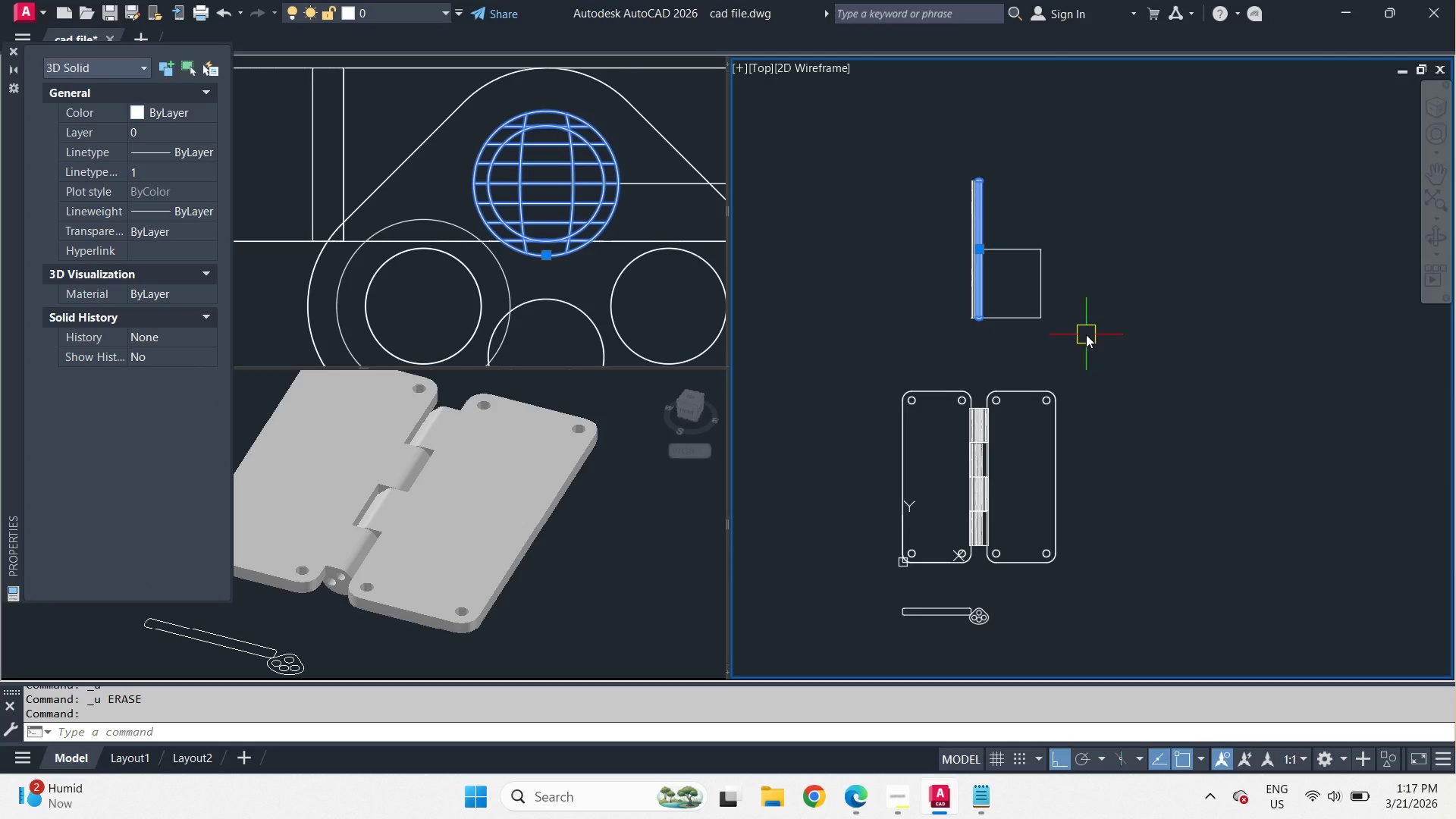 
key(M)
 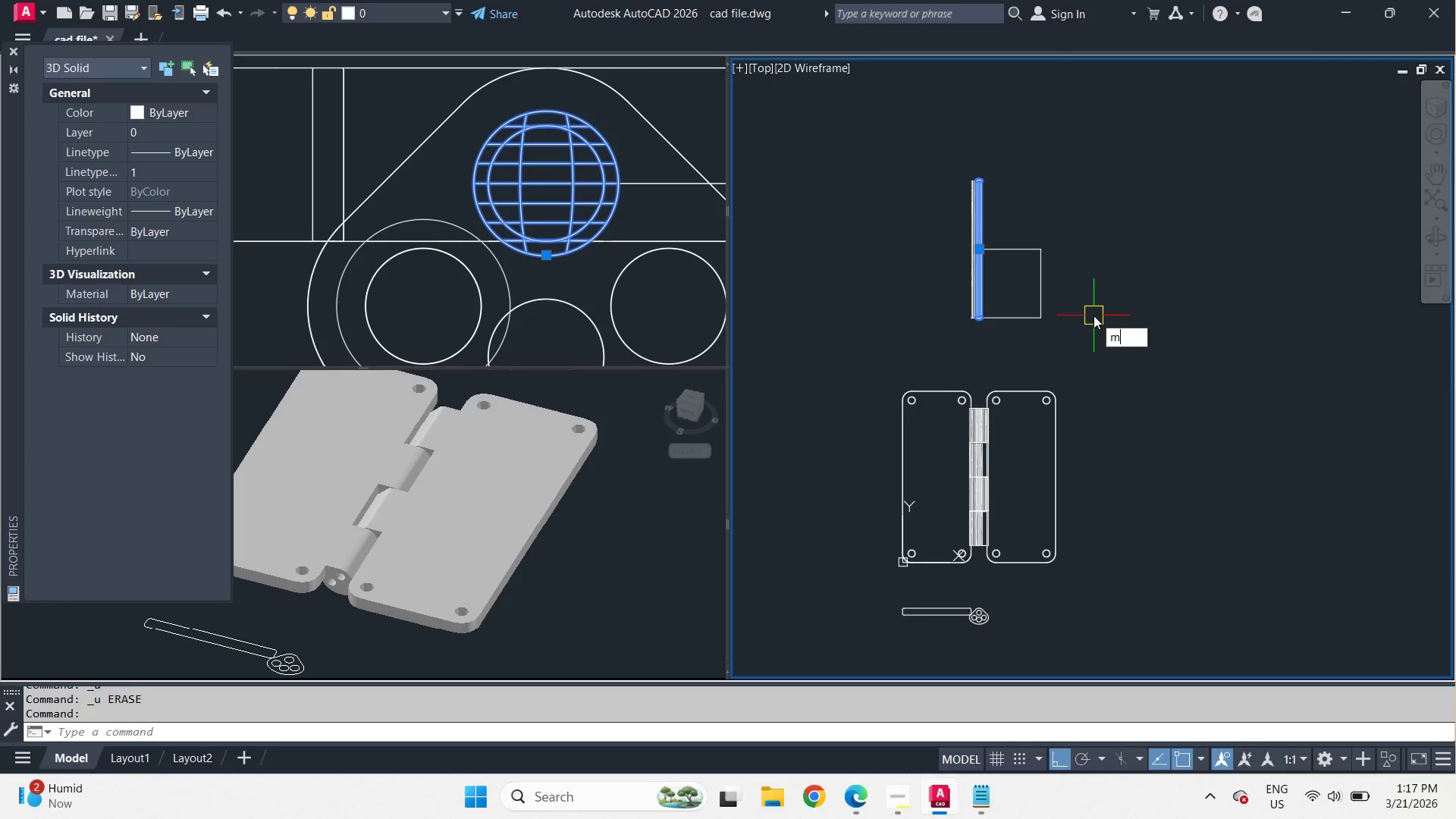 
key(Space)
 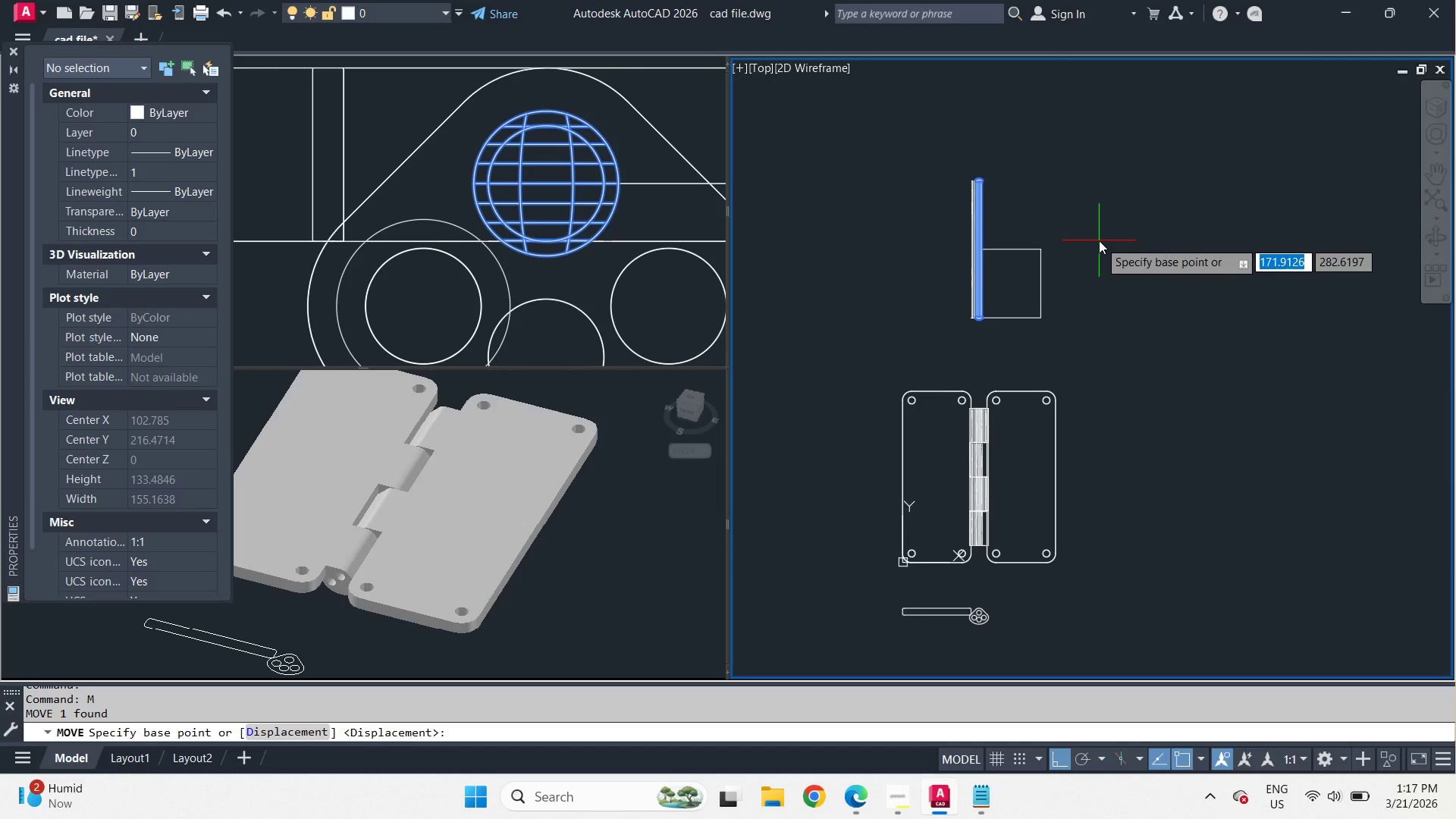 
left_click([1099, 240])
 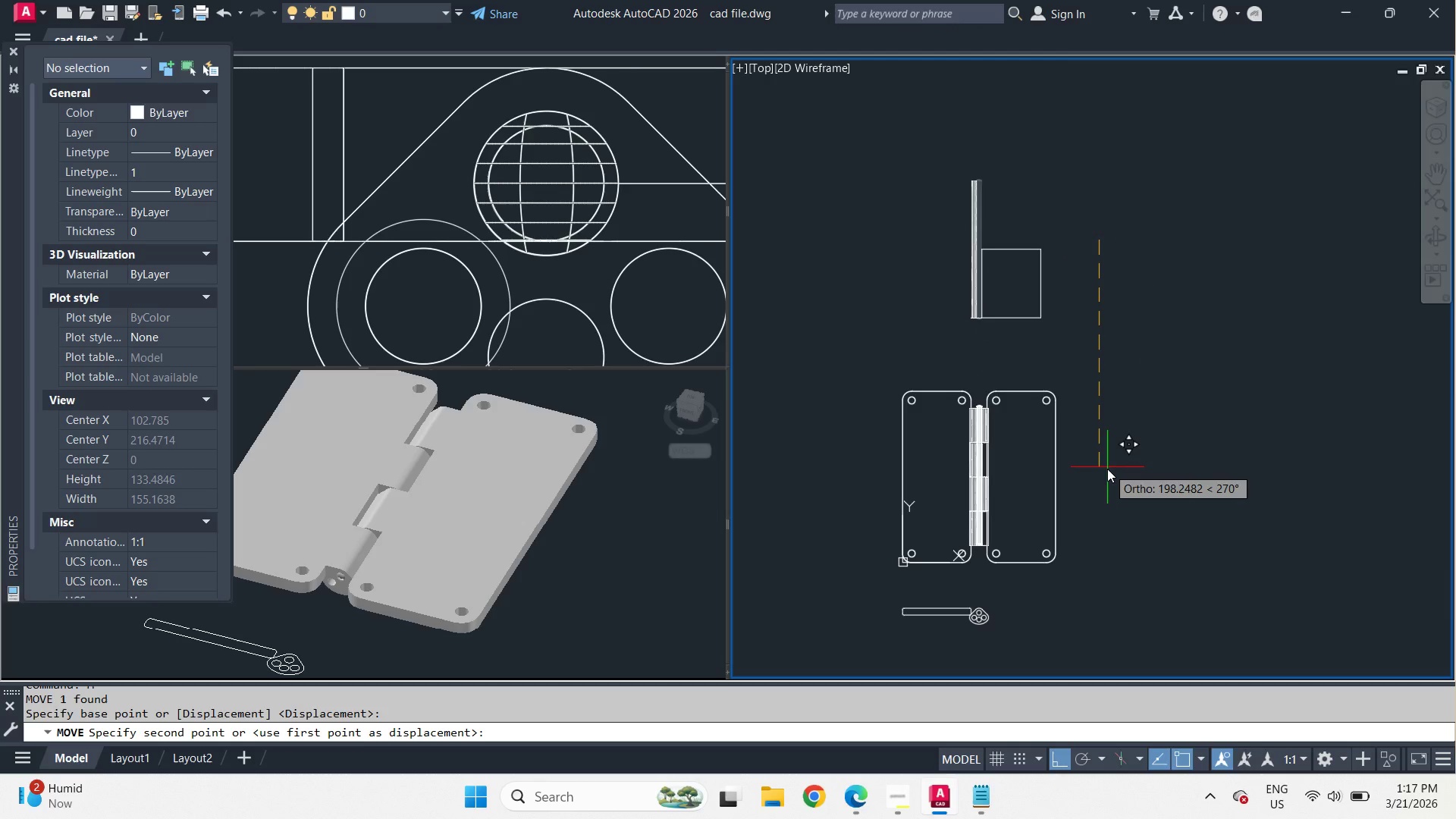 
key(Numpad2)
 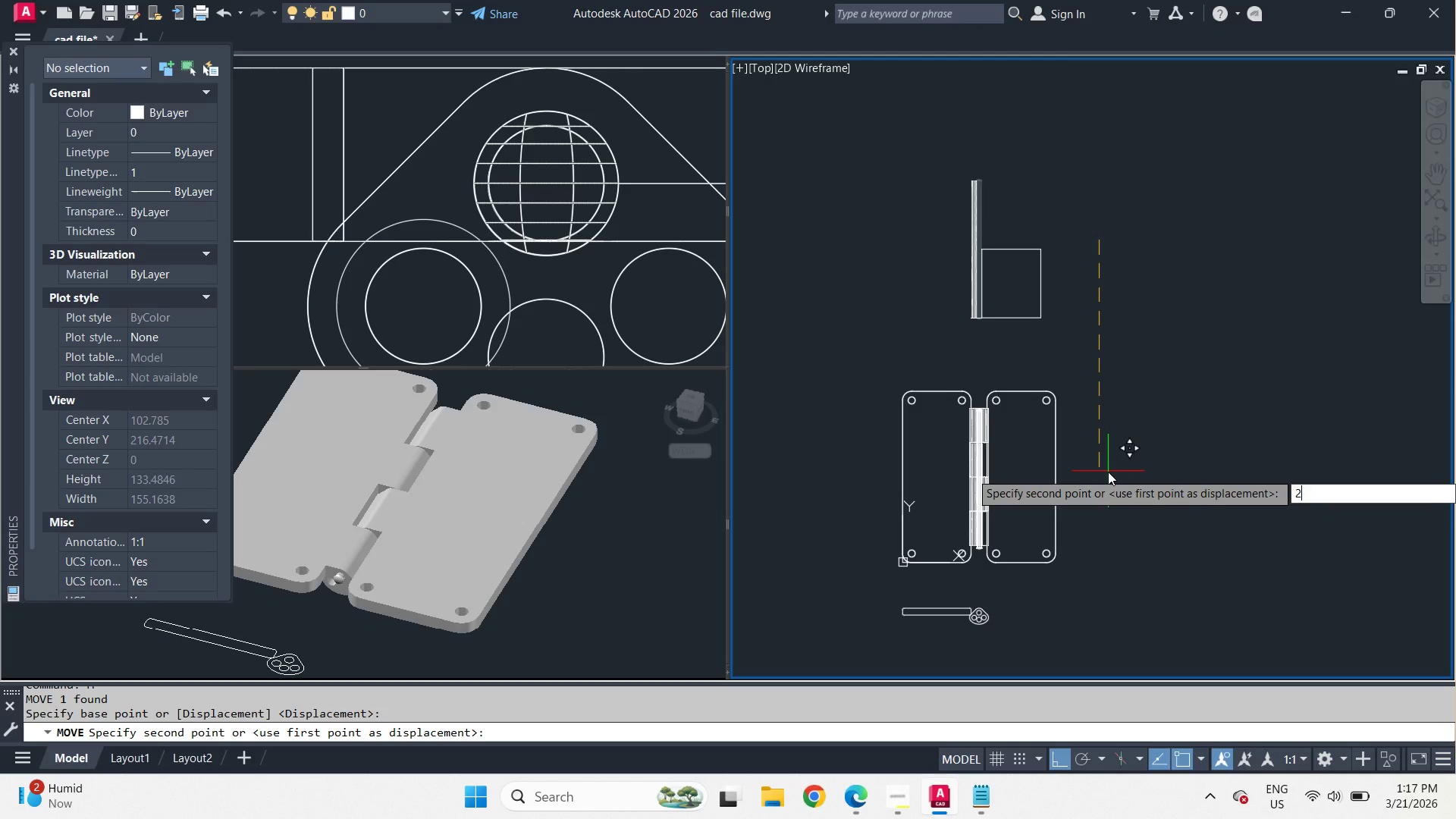 
key(Numpad0)
 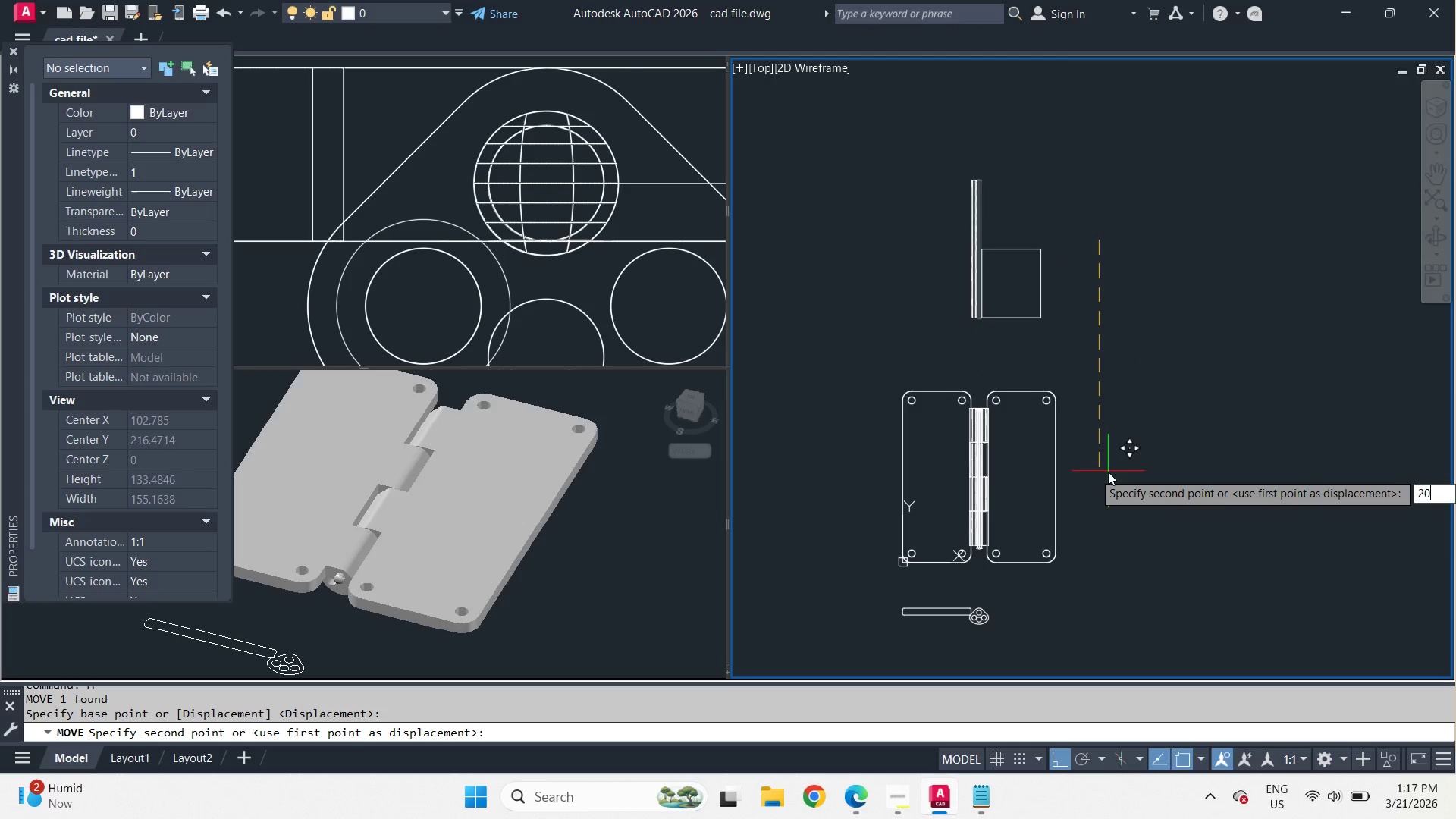 
key(Numpad0)
 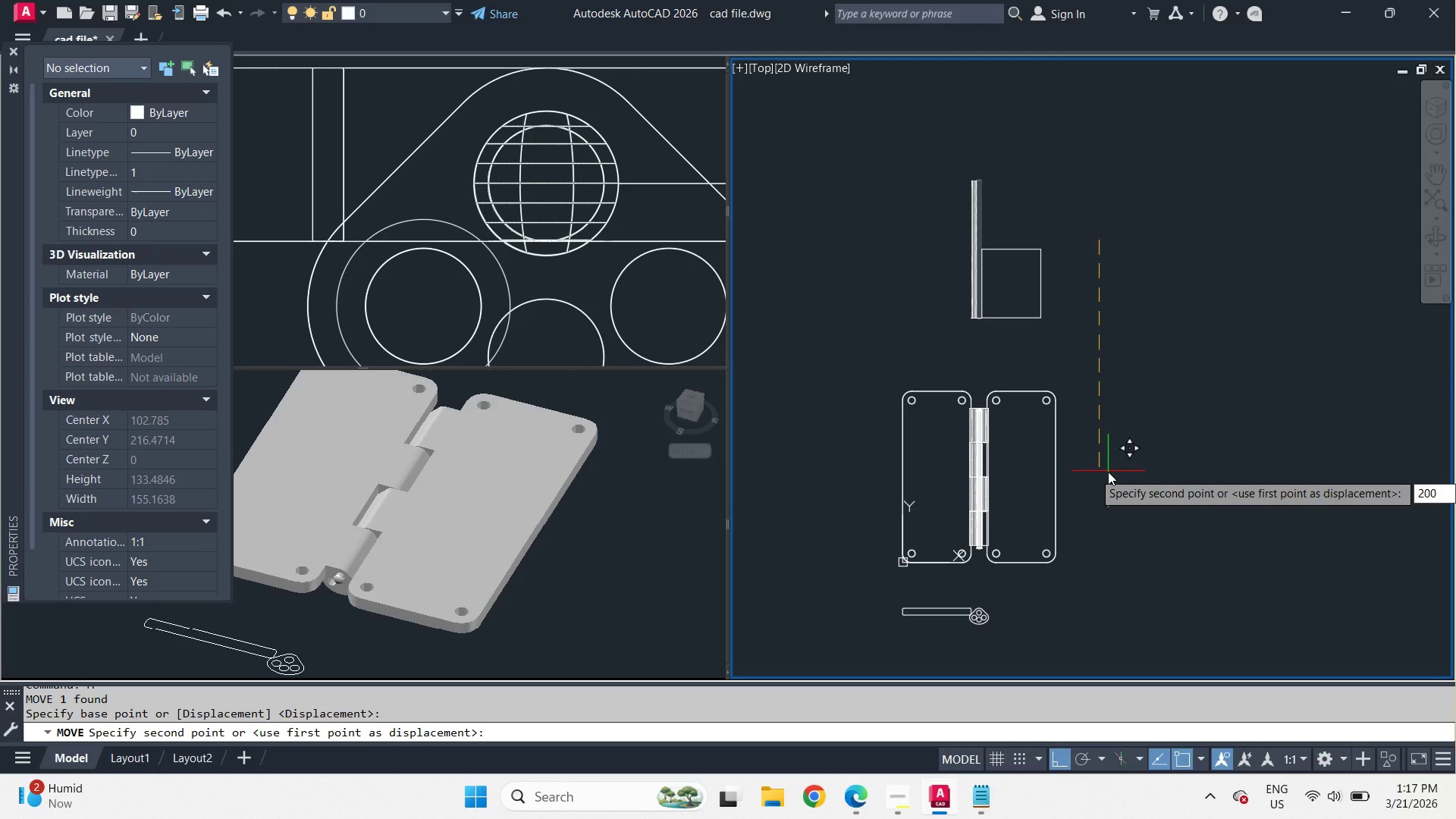 
key(NumpadEnter)
 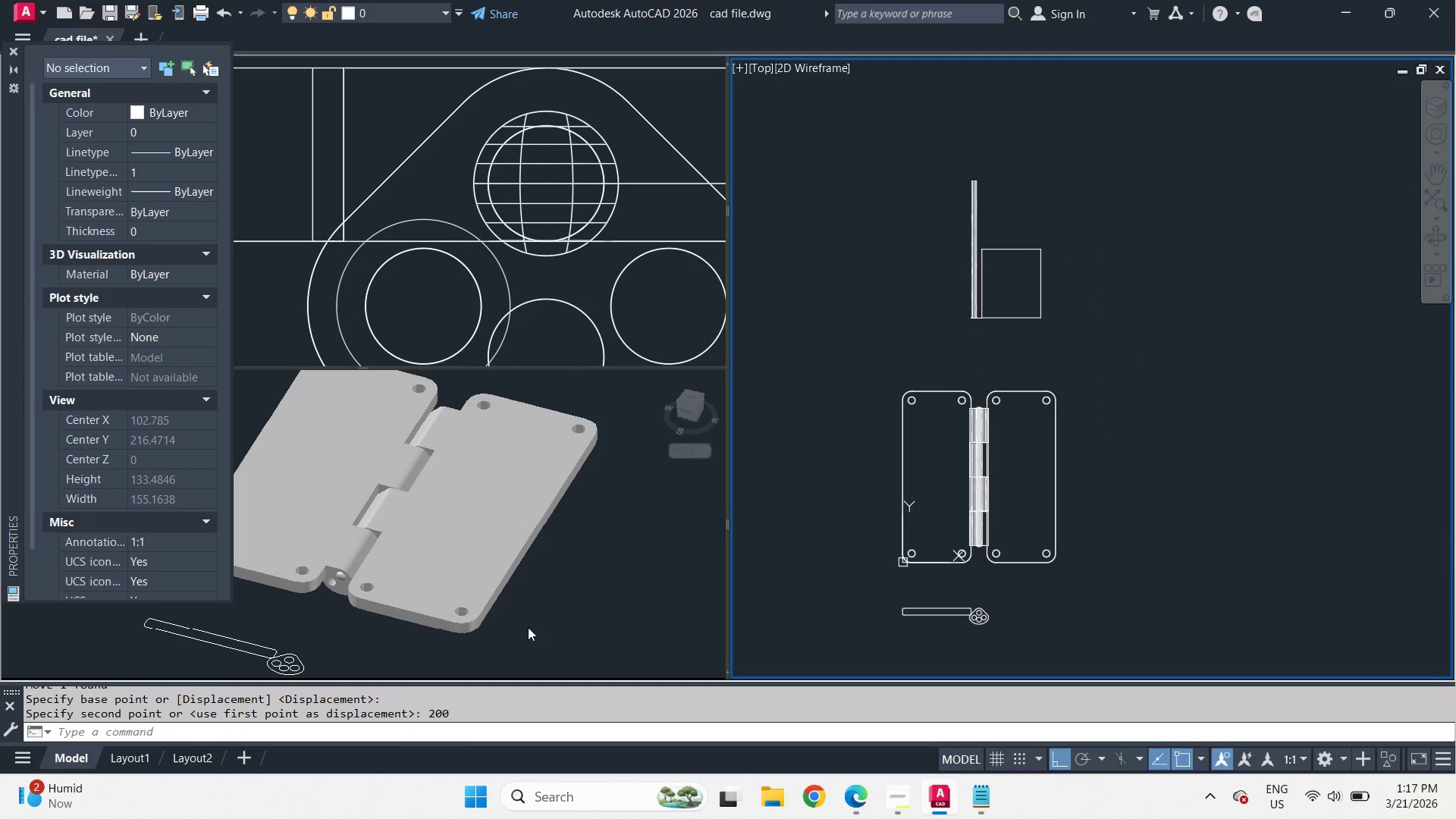 
left_click([560, 604])
 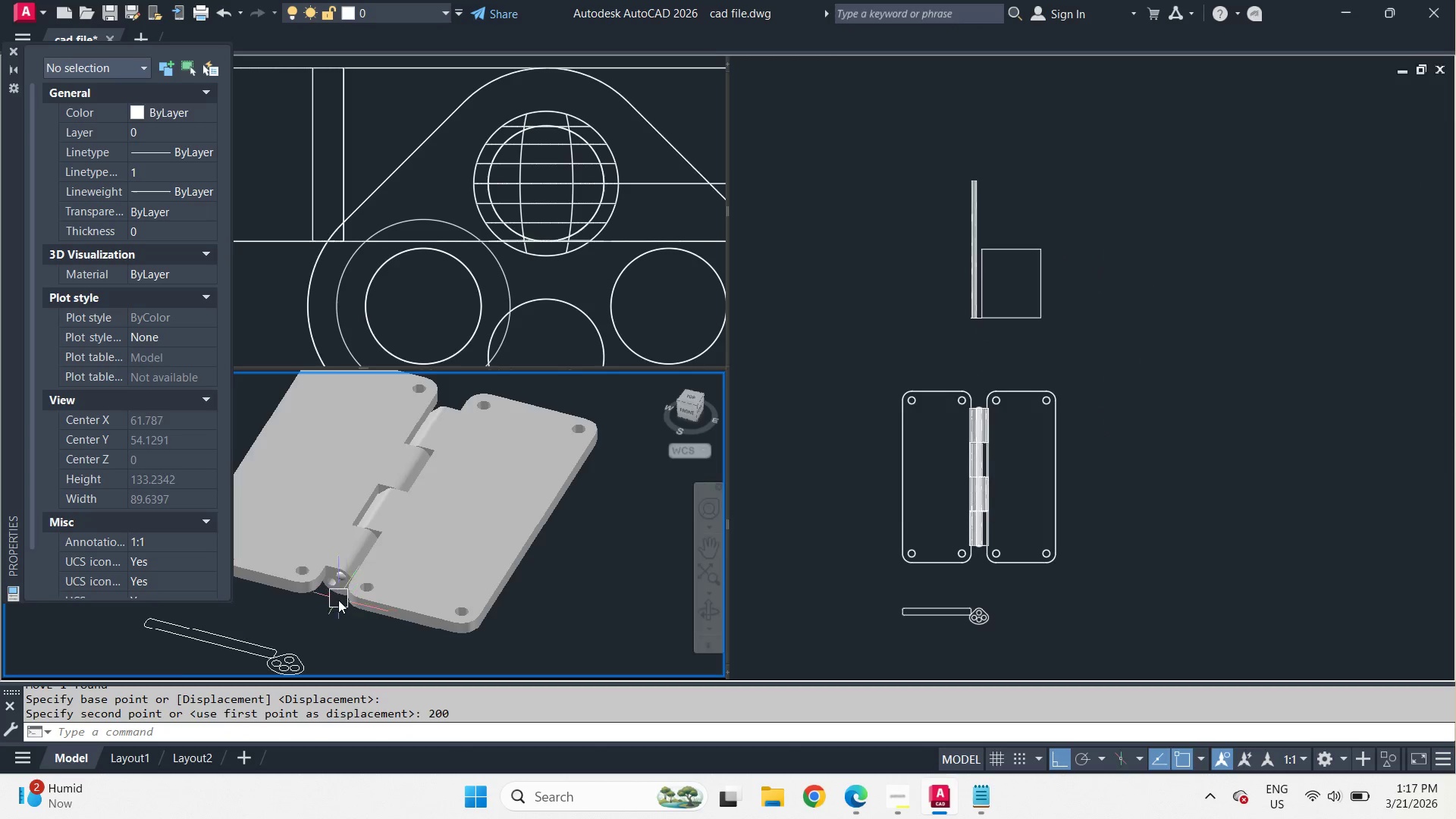 
scroll: coordinate [351, 522], scroll_direction: up, amount: 6.0
 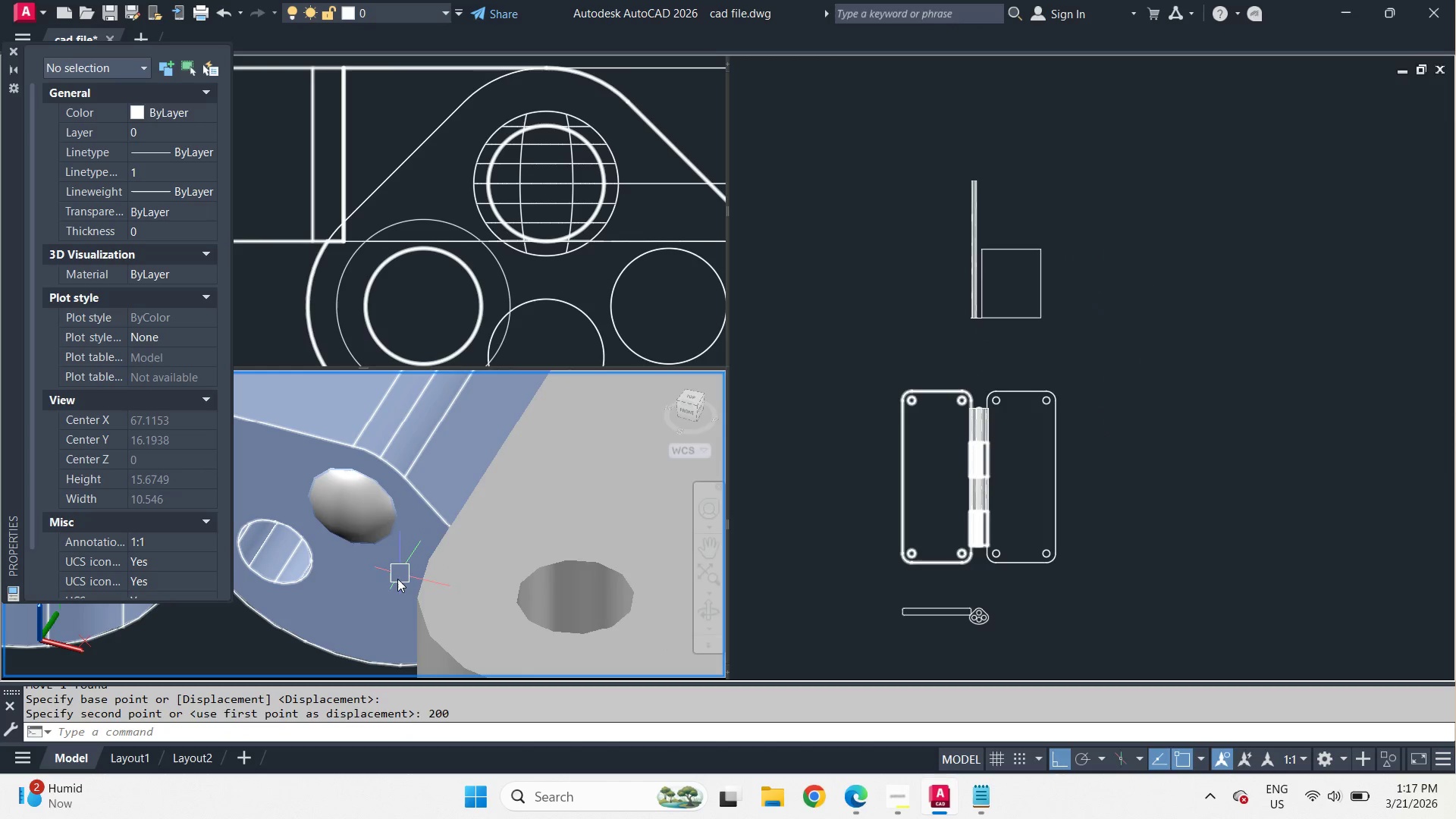 
scroll: coordinate [397, 579], scroll_direction: down, amount: 5.0
 